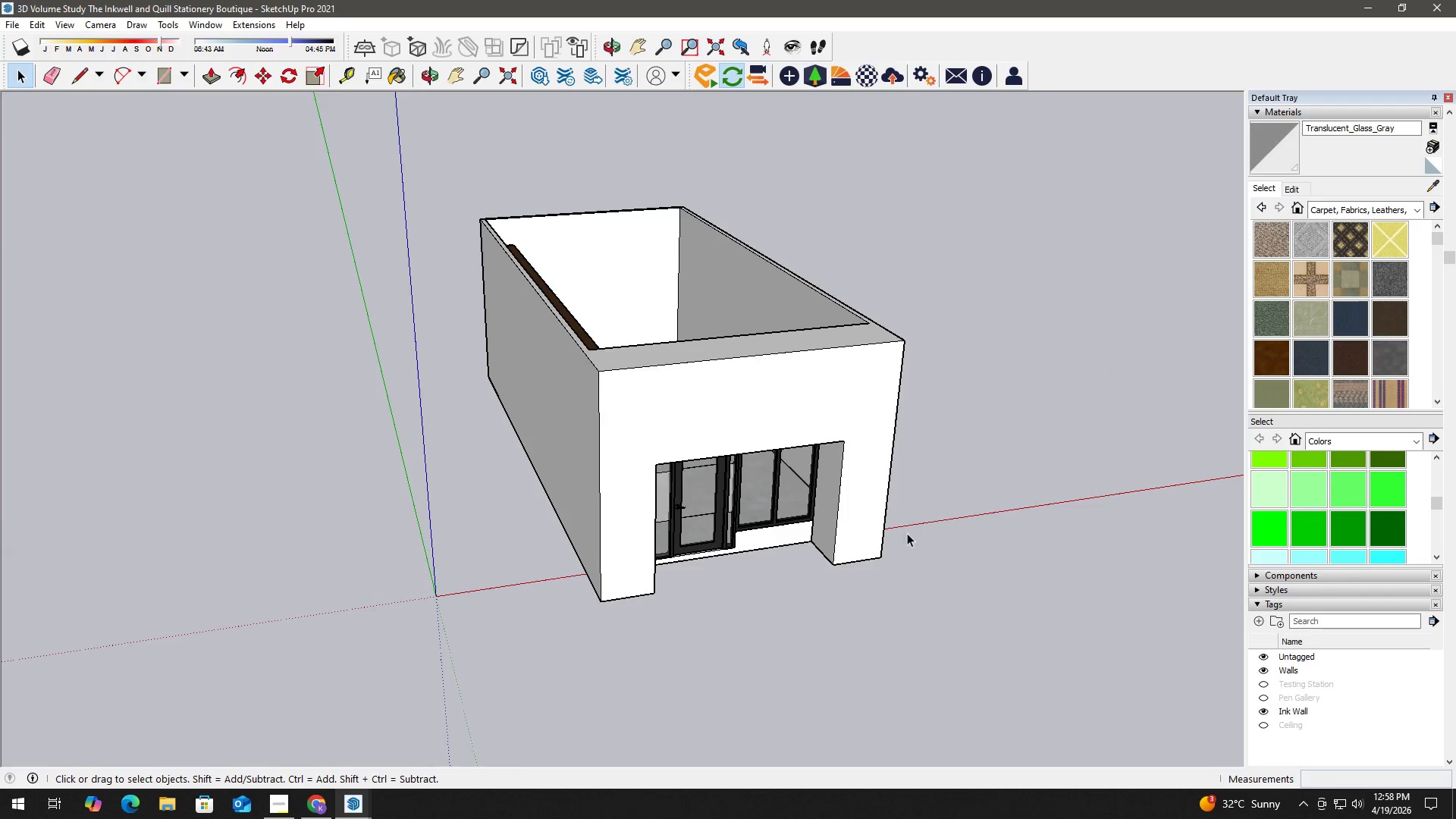 
scroll: coordinate [912, 588], scroll_direction: down, amount: 3.0
 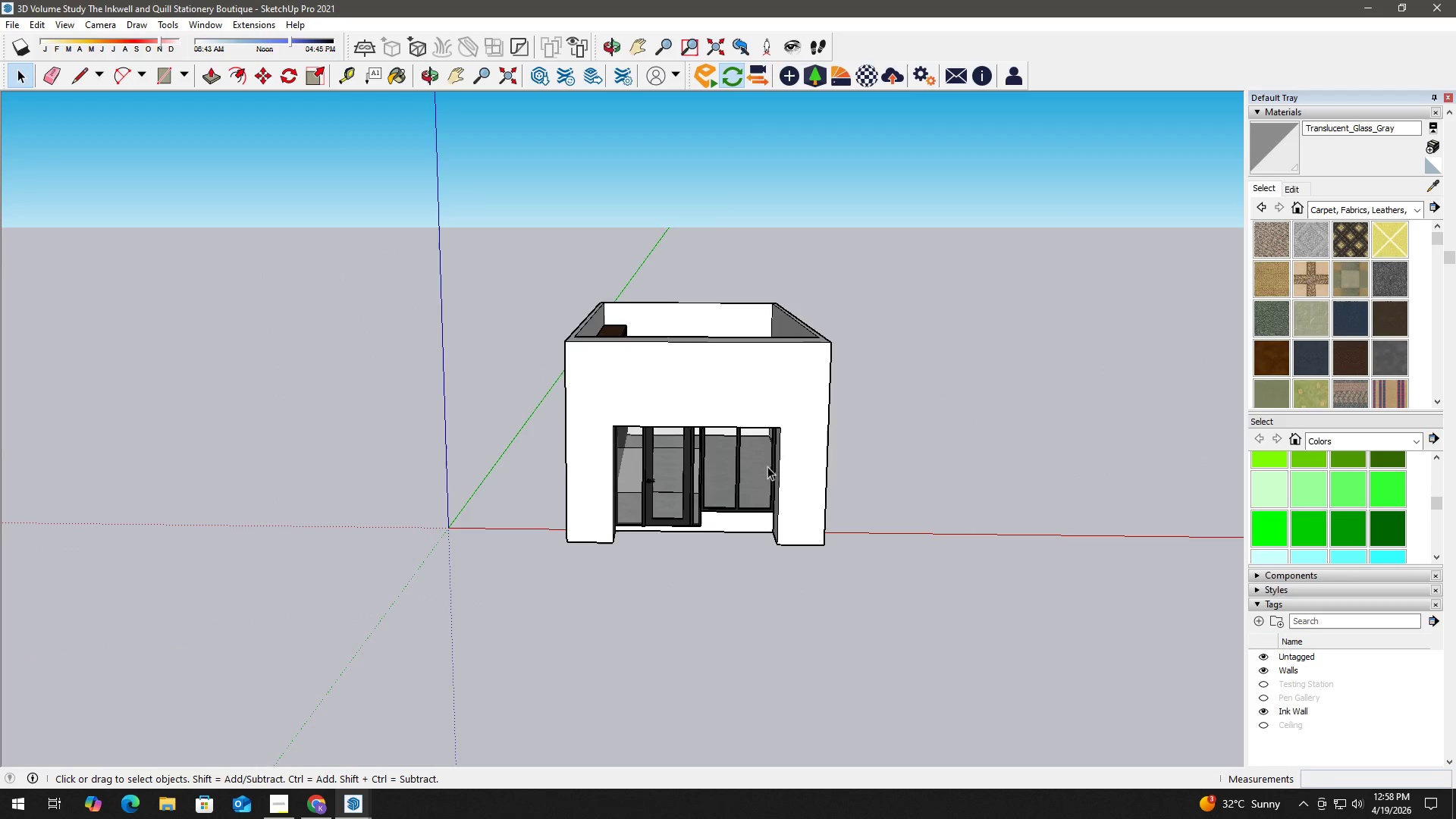 
scroll: coordinate [696, 535], scroll_direction: up, amount: 8.0
 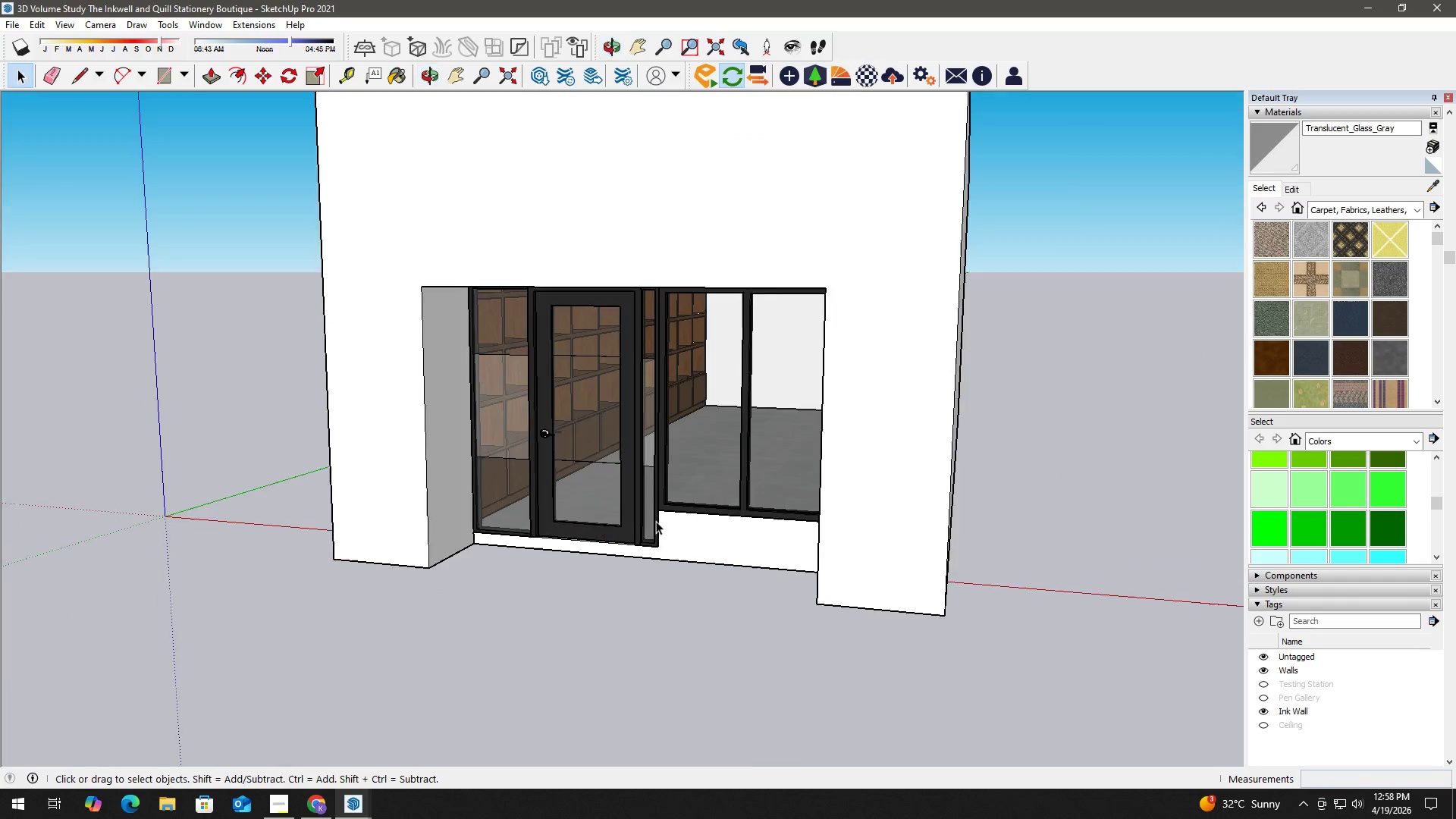 
scroll: coordinate [663, 529], scroll_direction: down, amount: 3.0
 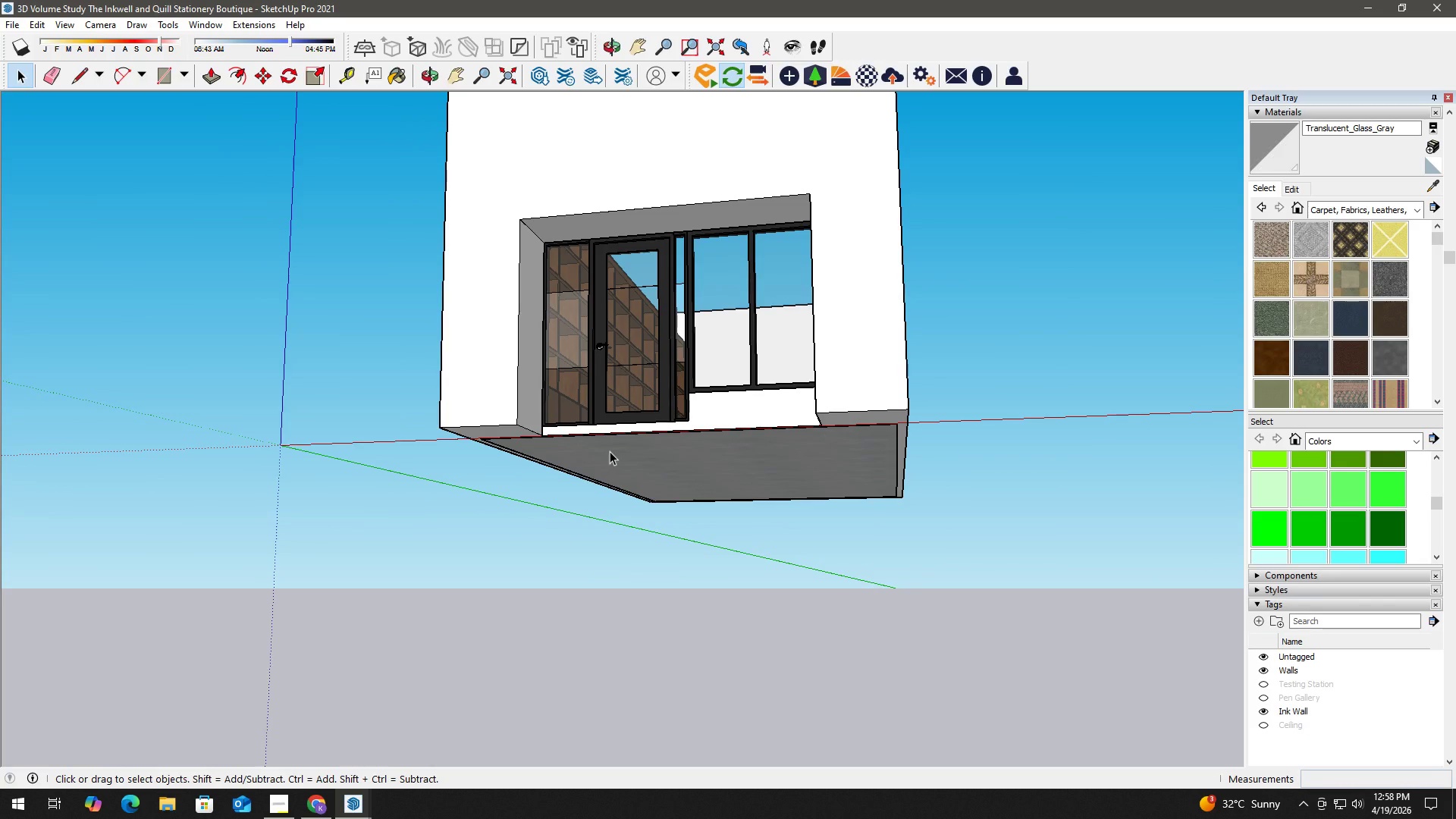 
wait(8.24)
 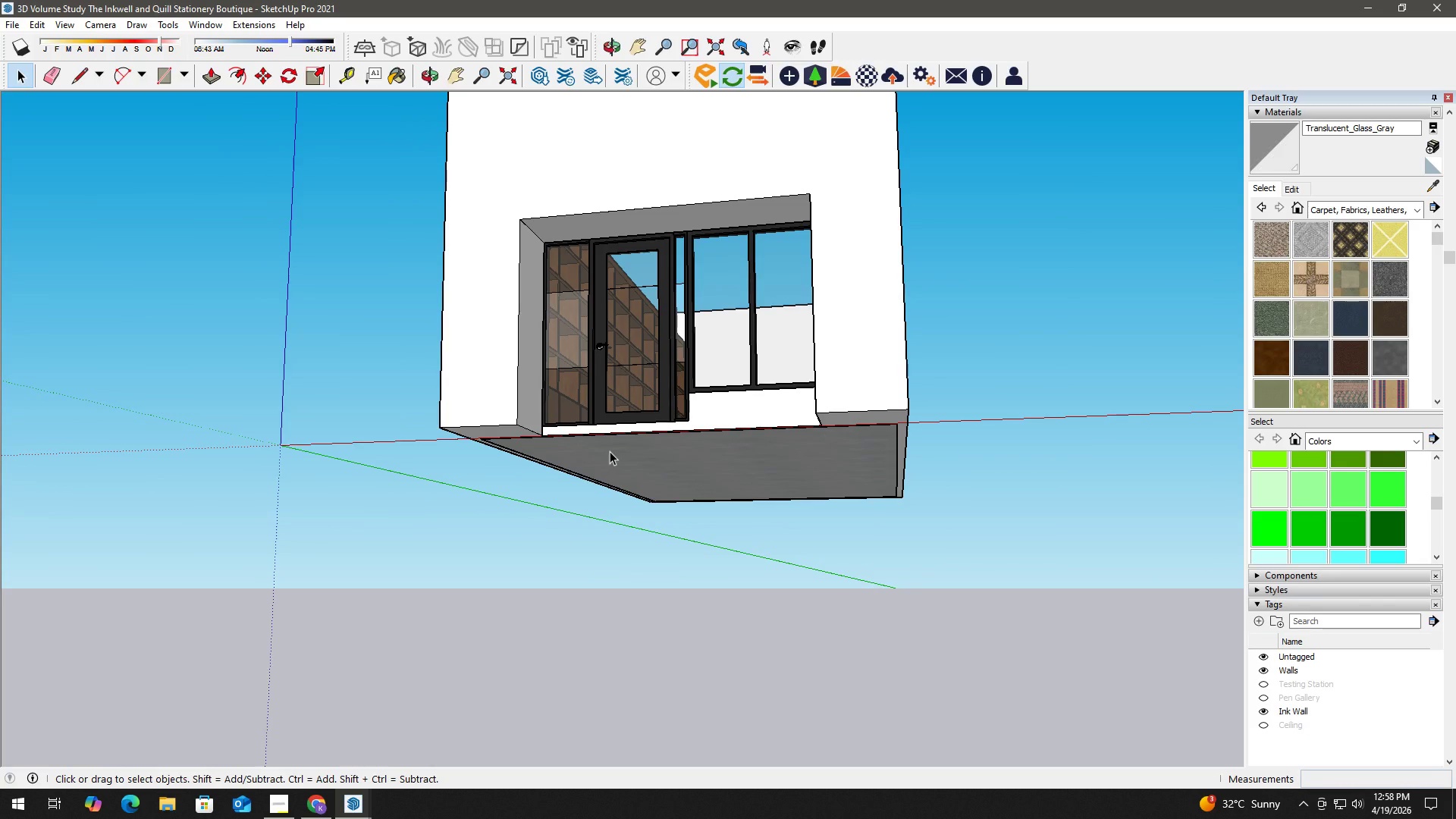 
scroll: coordinate [581, 393], scroll_direction: up, amount: 9.0
 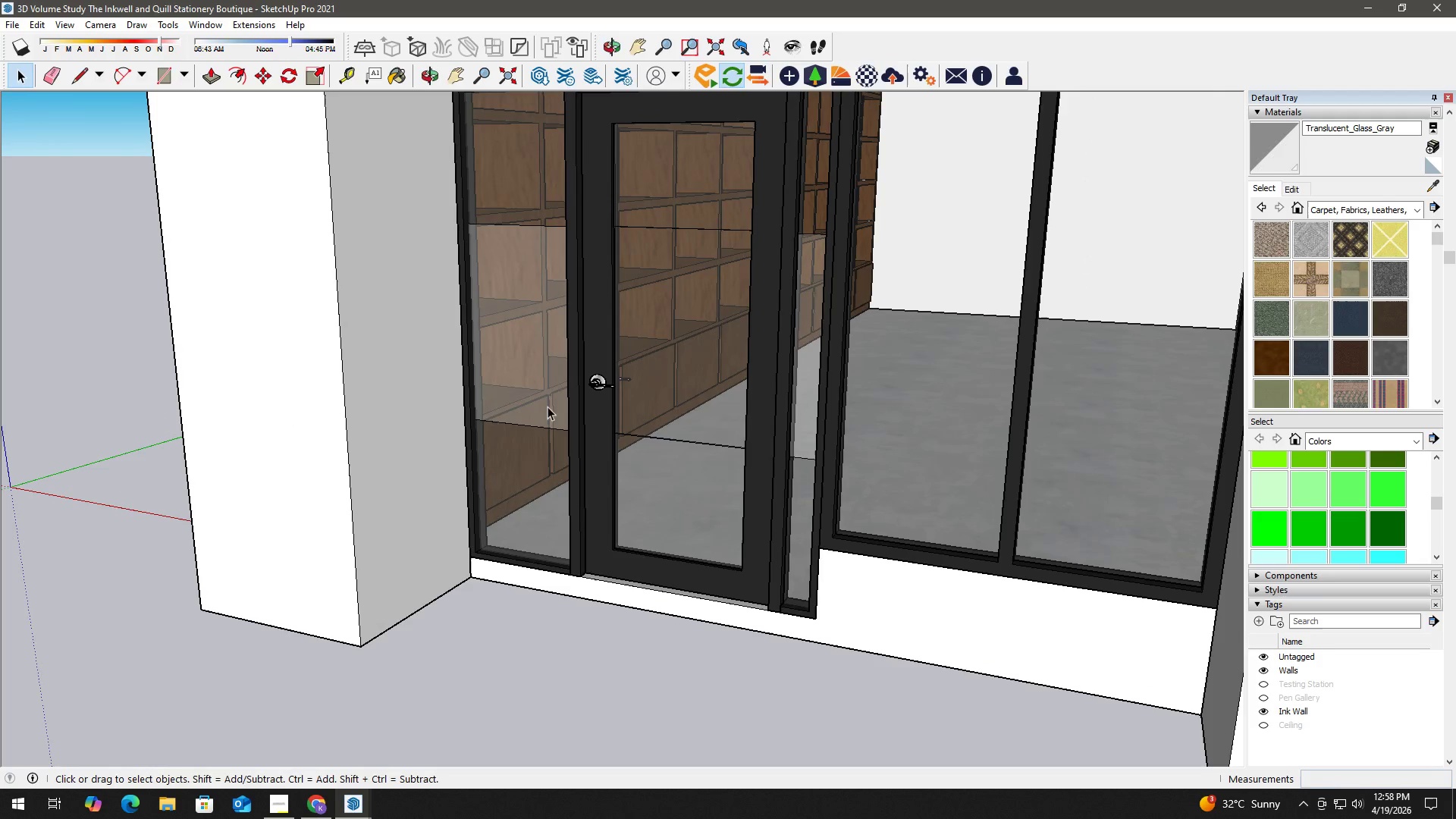 
double_click([659, 371])
 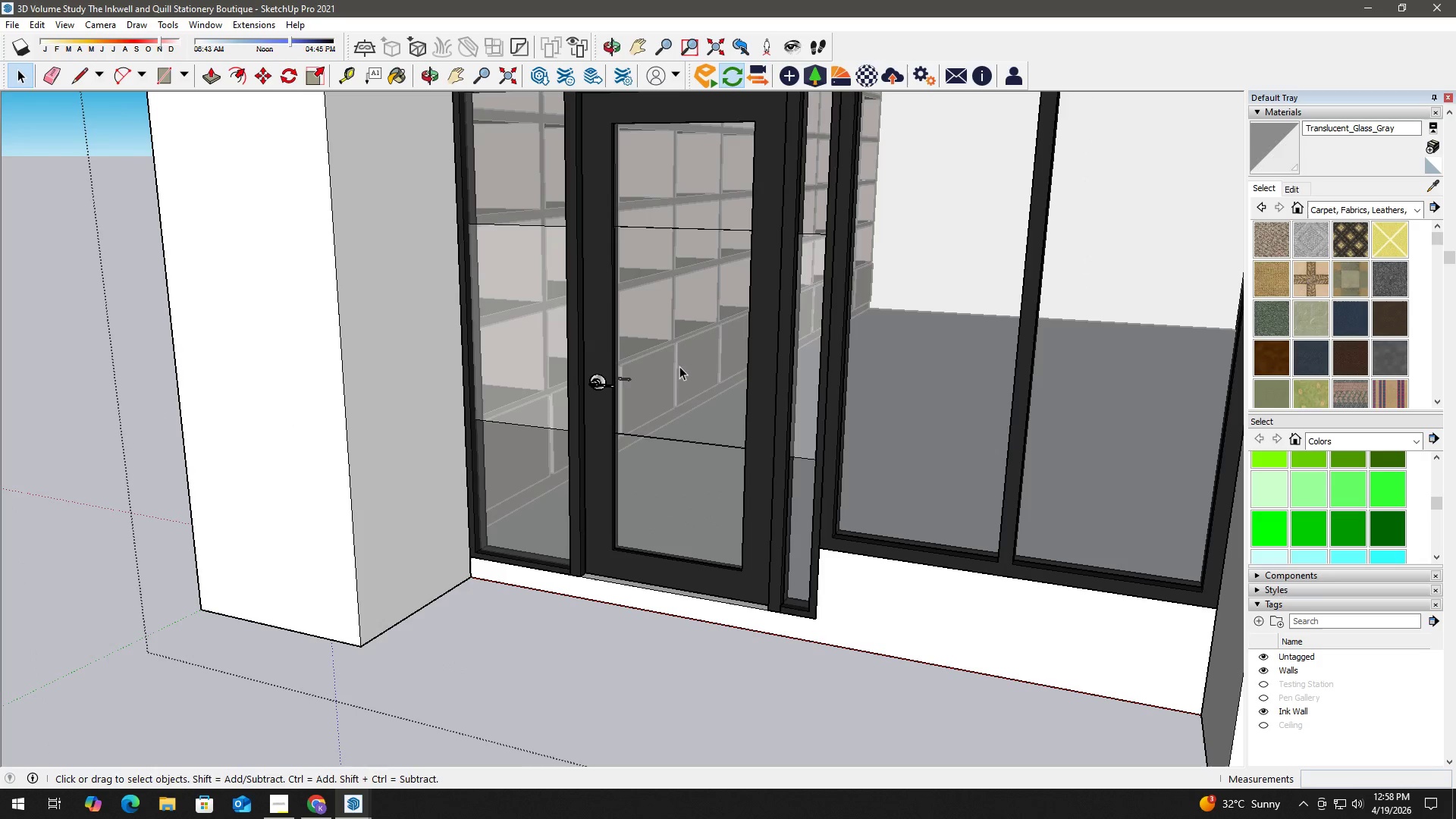 
key(B)
 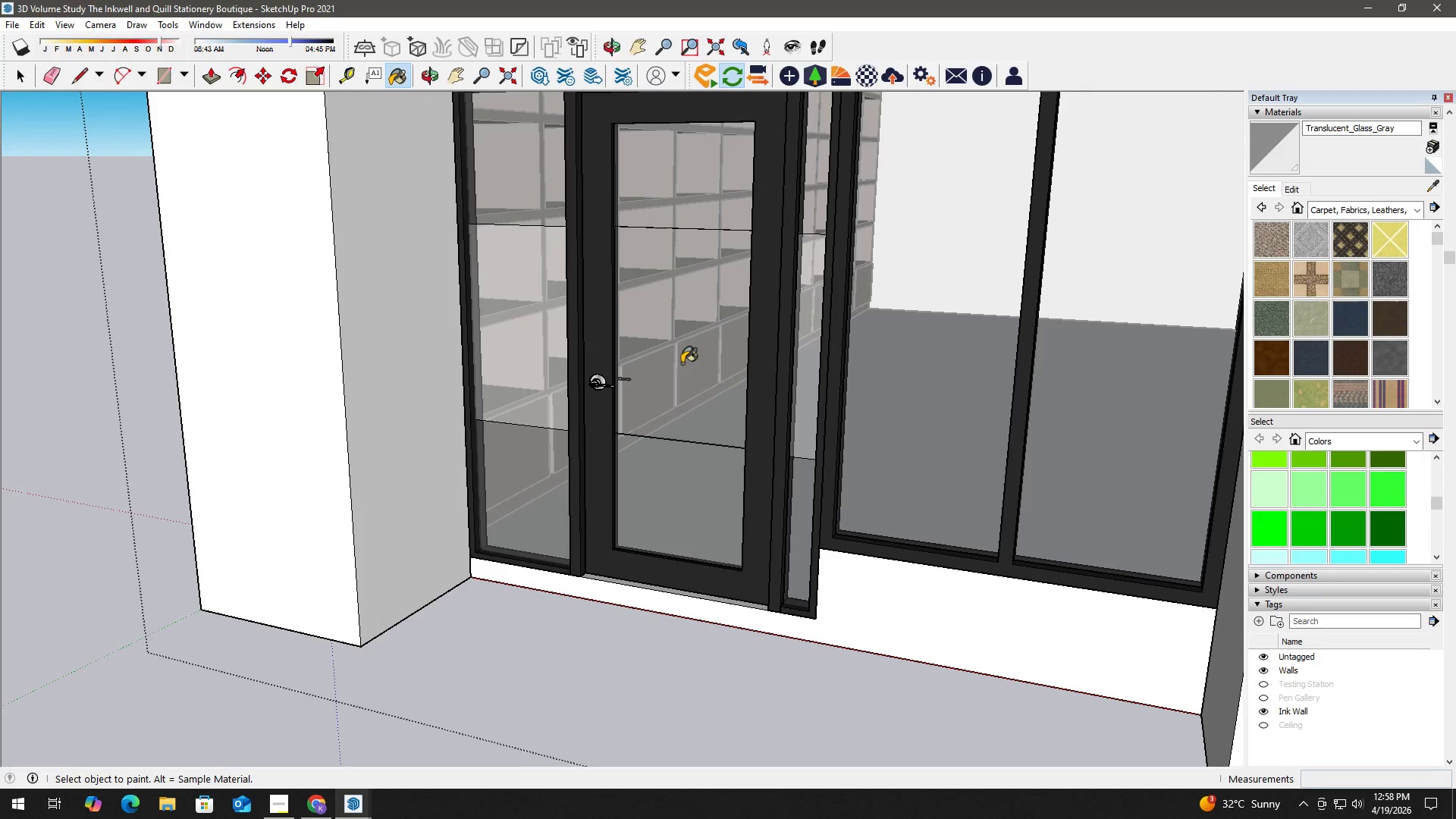 
hold_key(key=AltLeft, duration=0.5)
left_click([679, 362])
 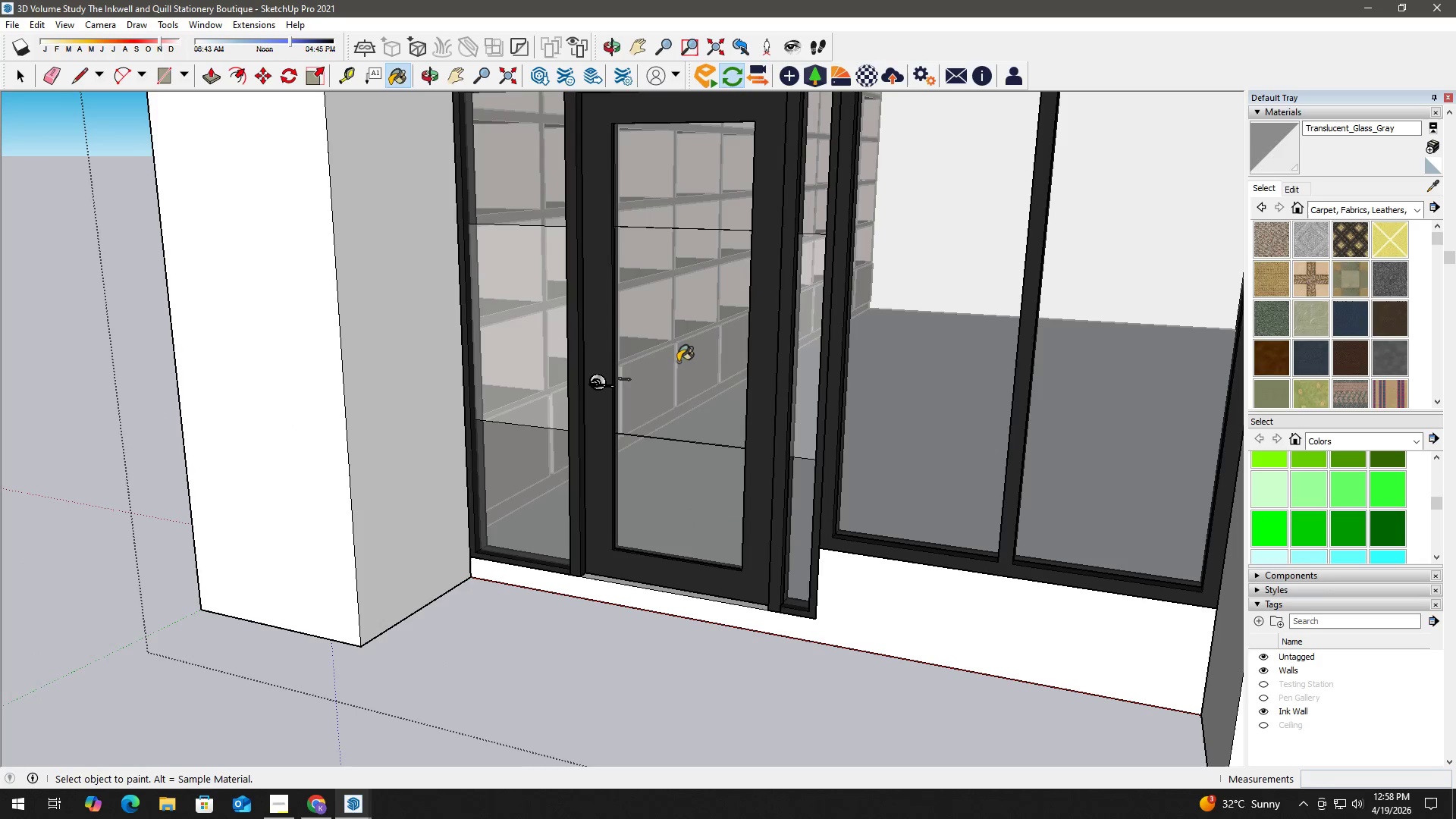 
hold_key(key=AltLeft, duration=0.47)
left_click([678, 362])
 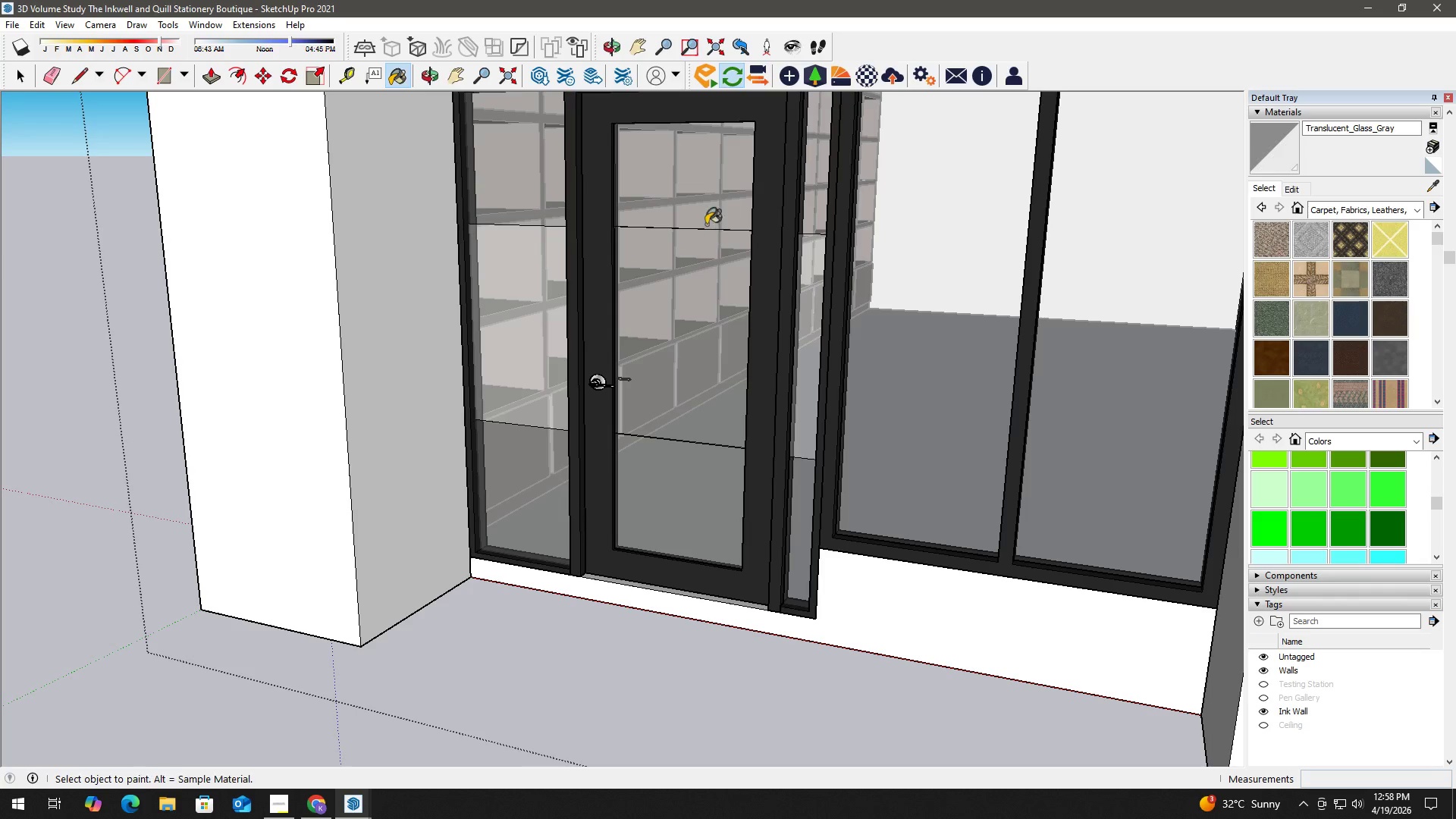 
hold_key(key=AltLeft, duration=0.61)
left_click([711, 197])
 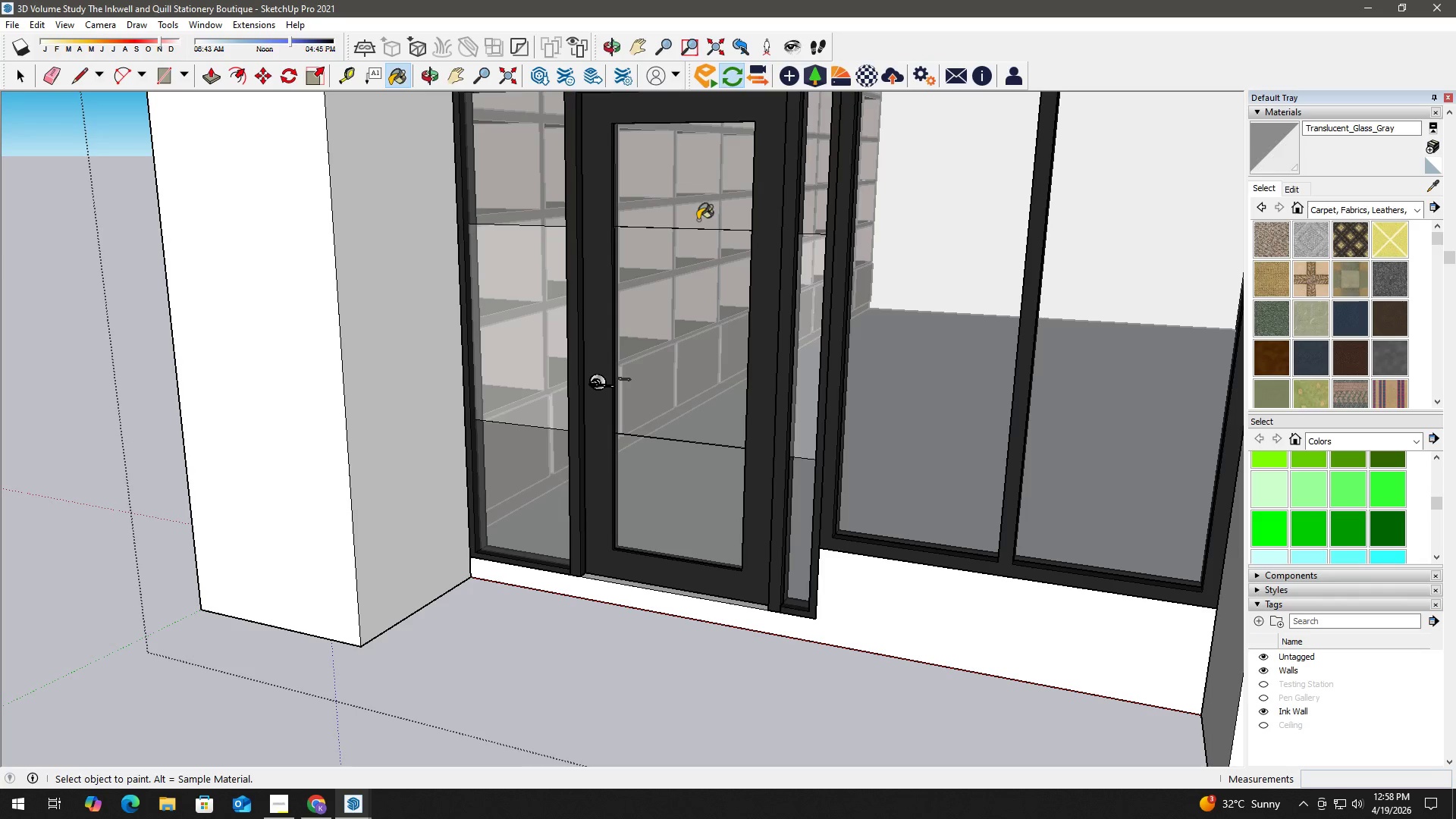 
key(Space)
 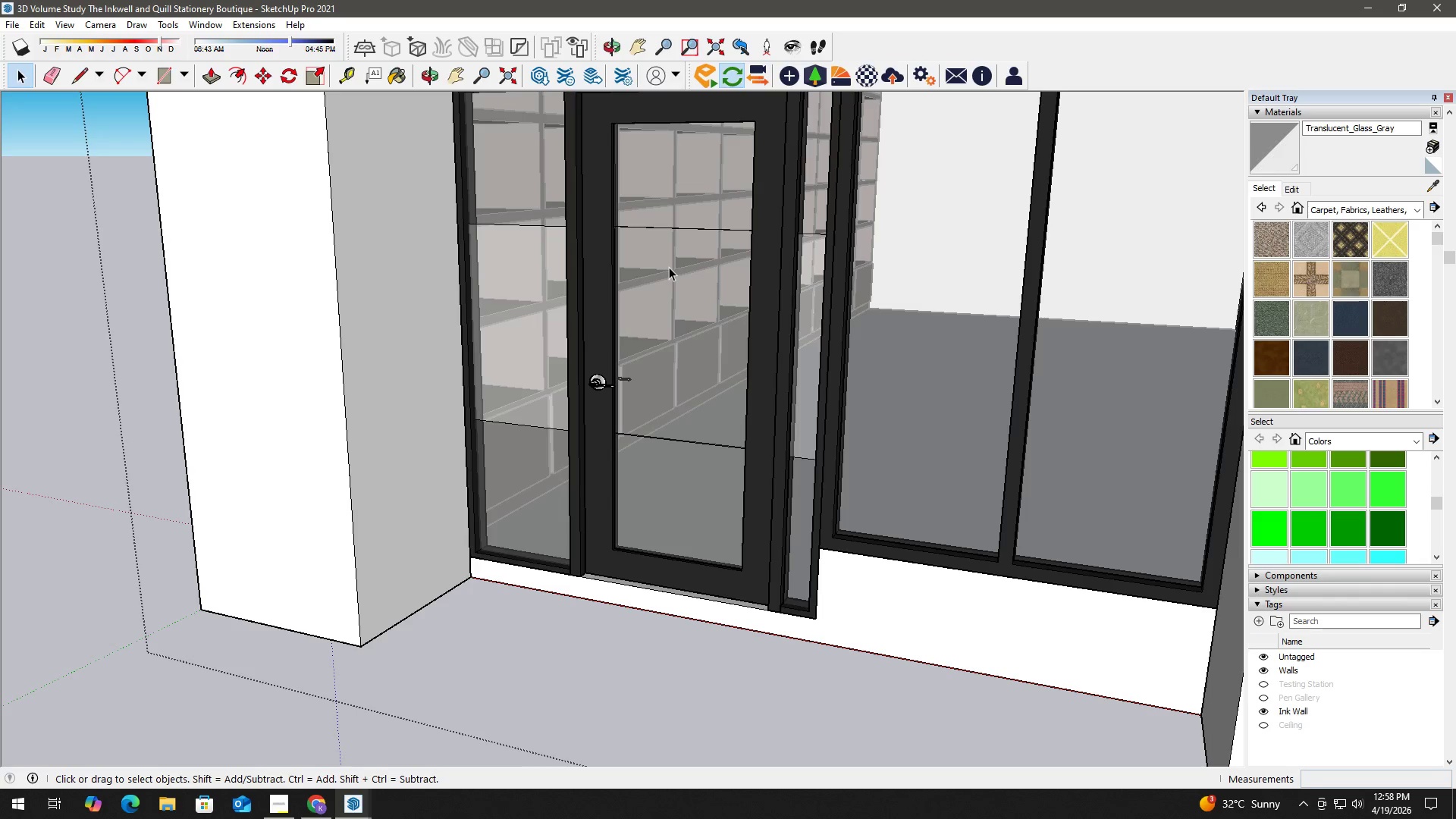 
double_click([669, 267])
 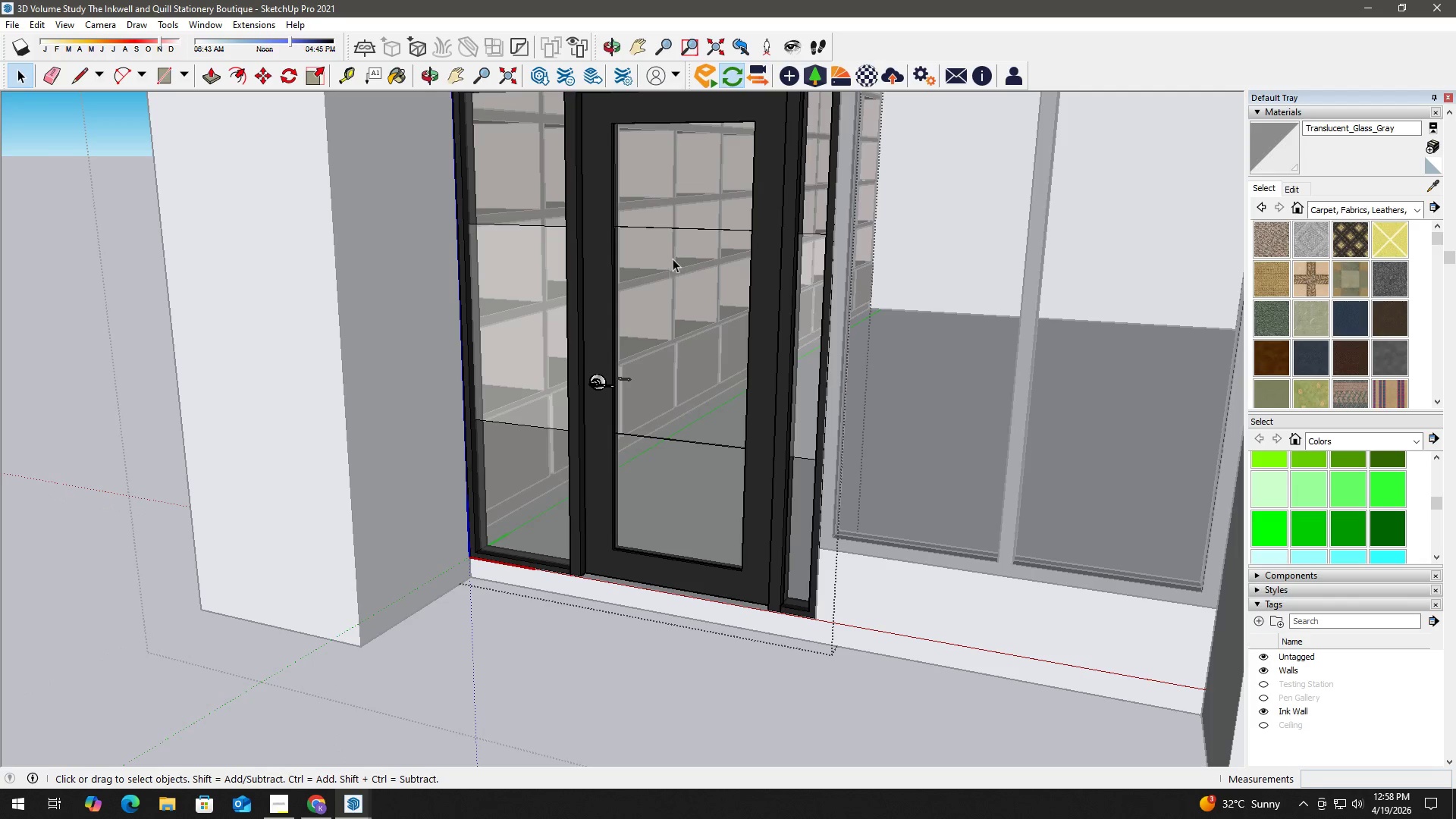 
triple_click([675, 257])
 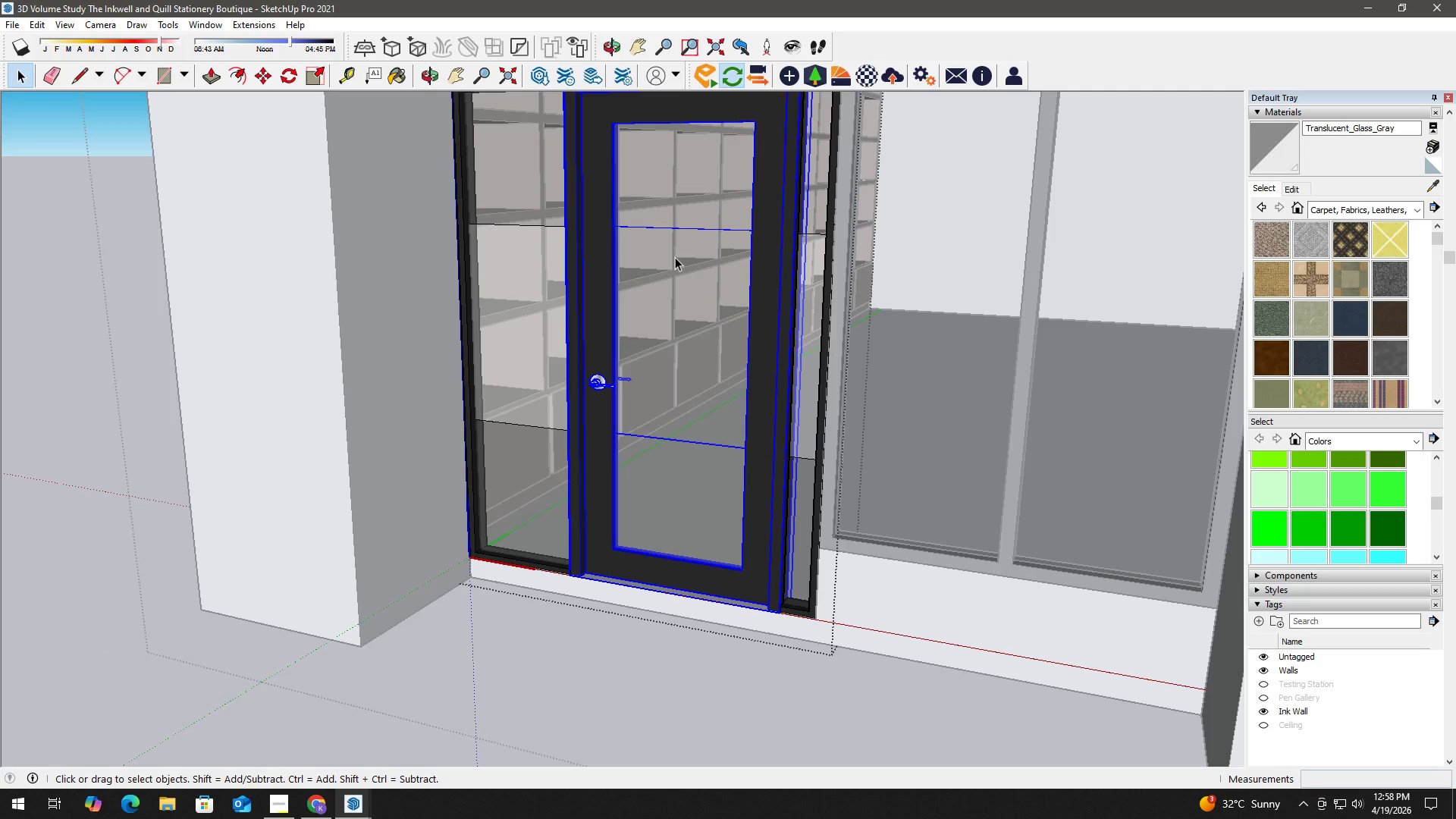 
double_click([675, 257])
 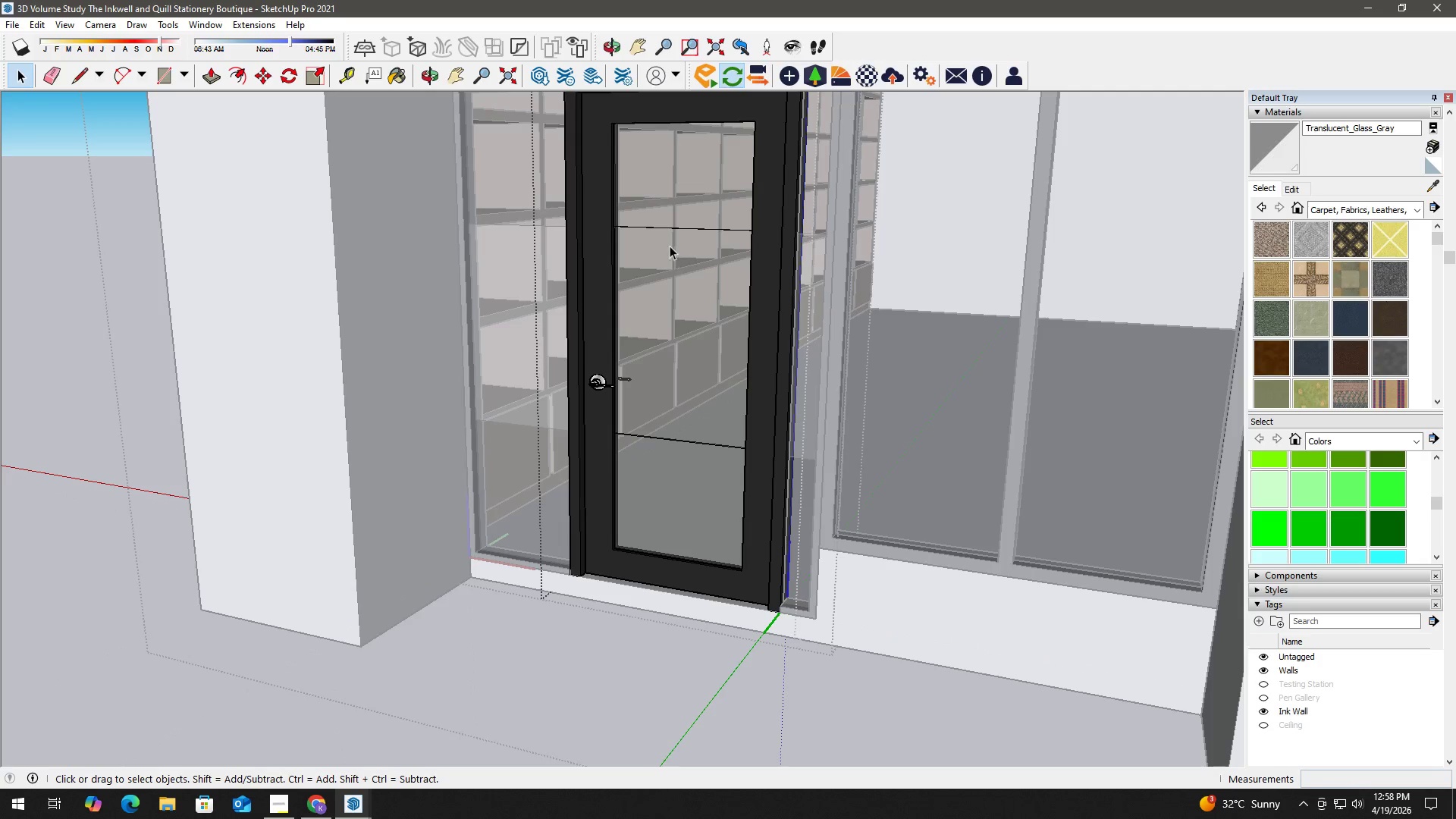 
triple_click([668, 243])
 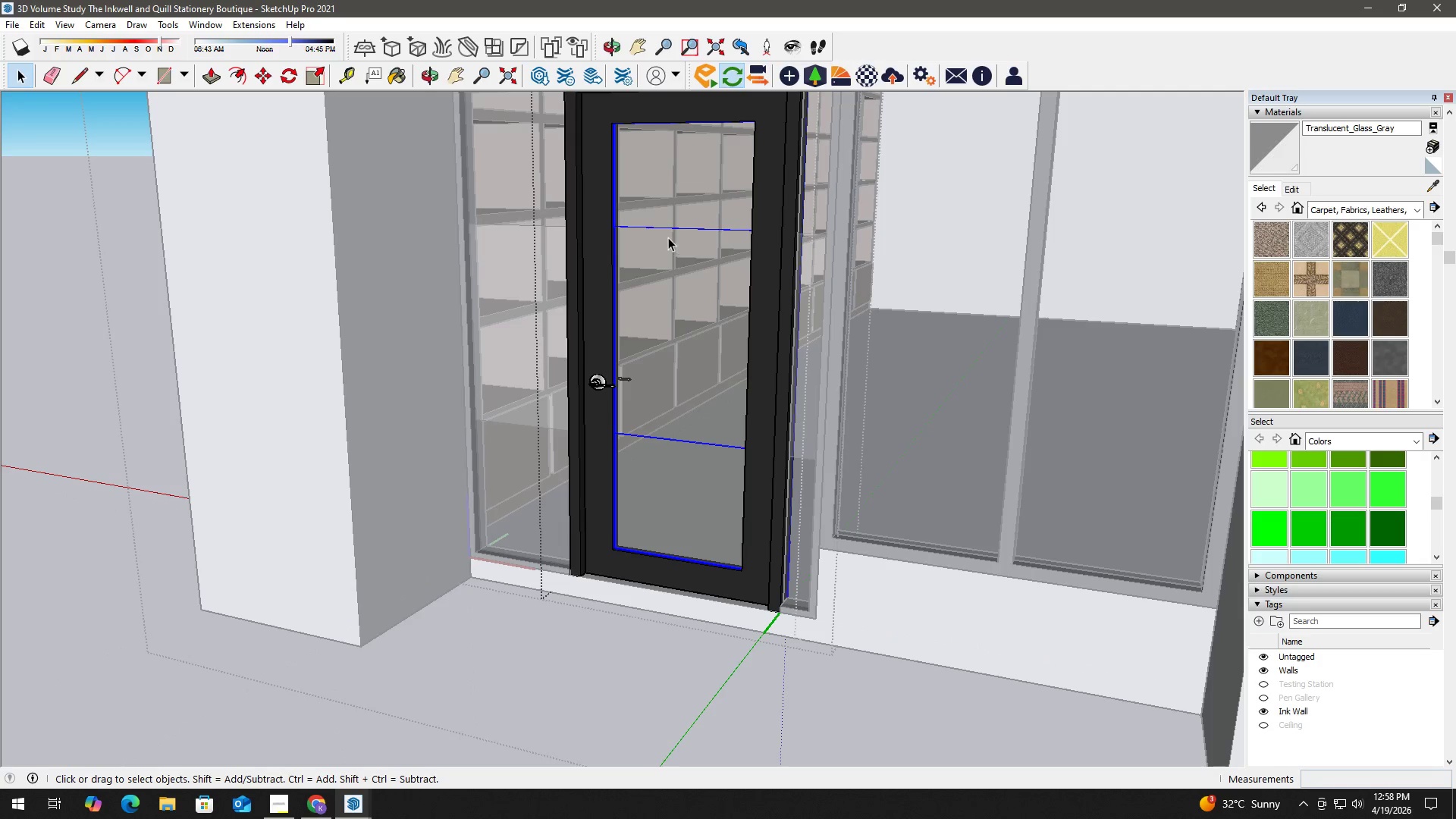 
triple_click([668, 237])
 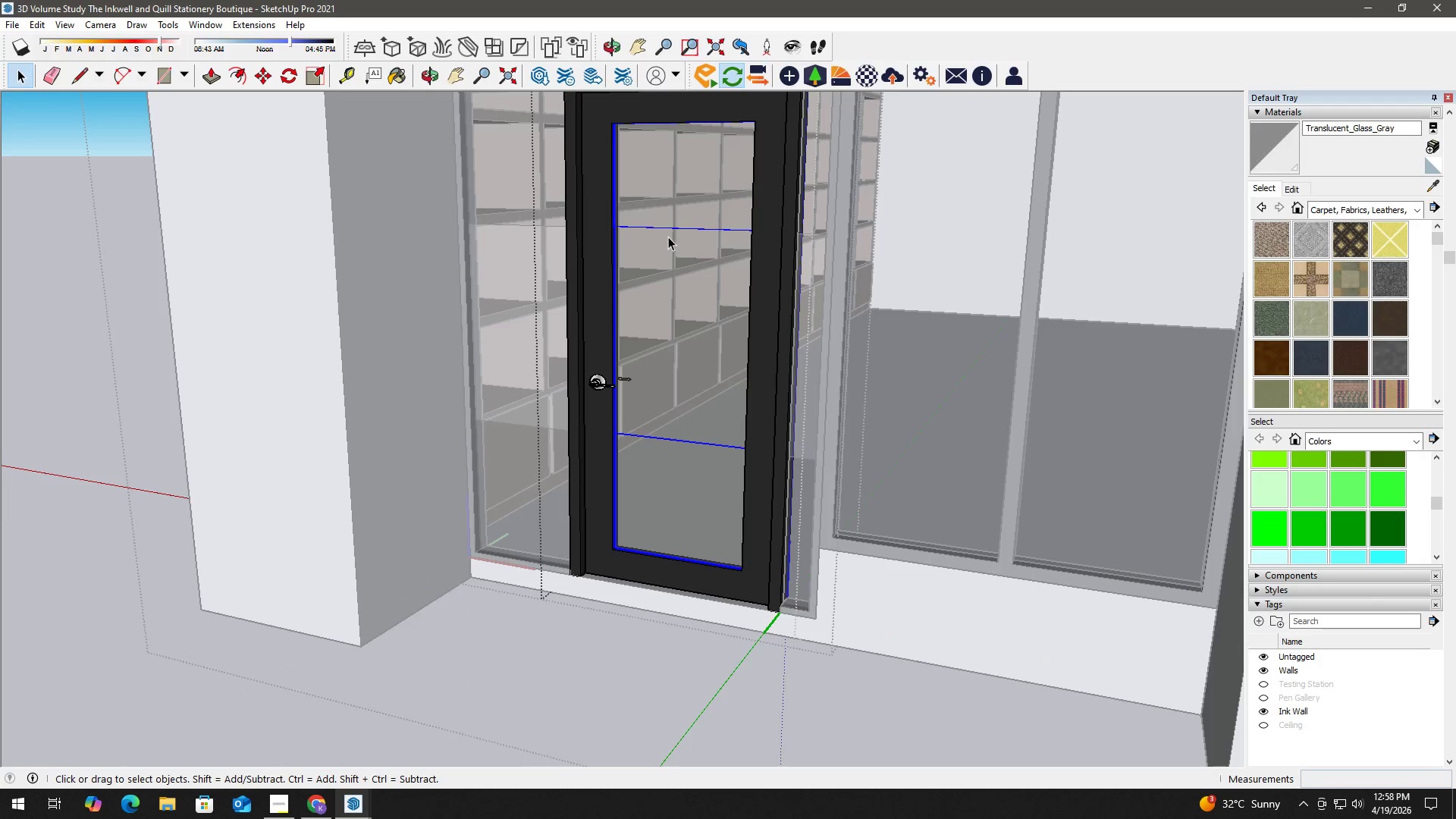 
triple_click([668, 237])
 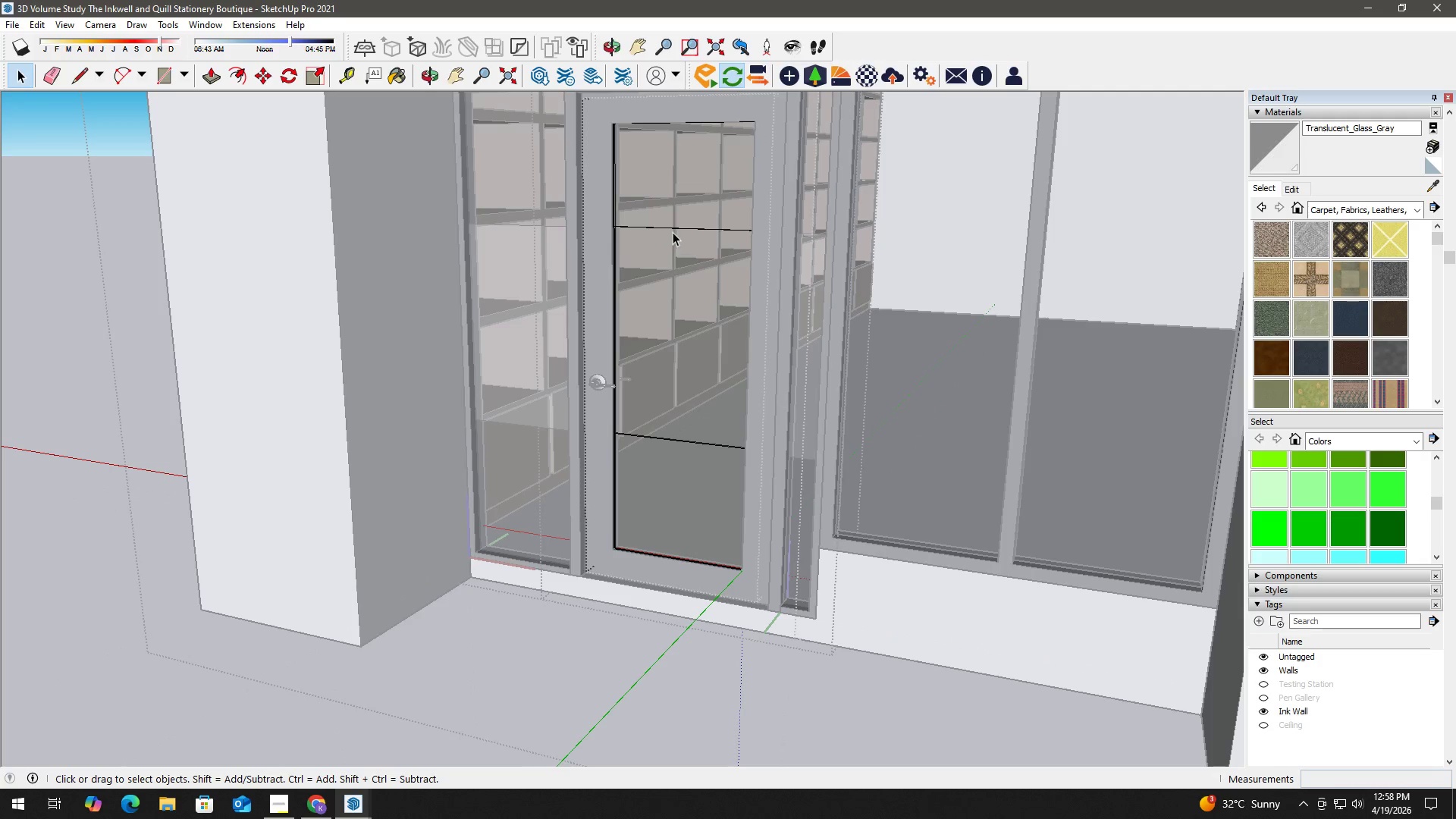 
triple_click([674, 231])
 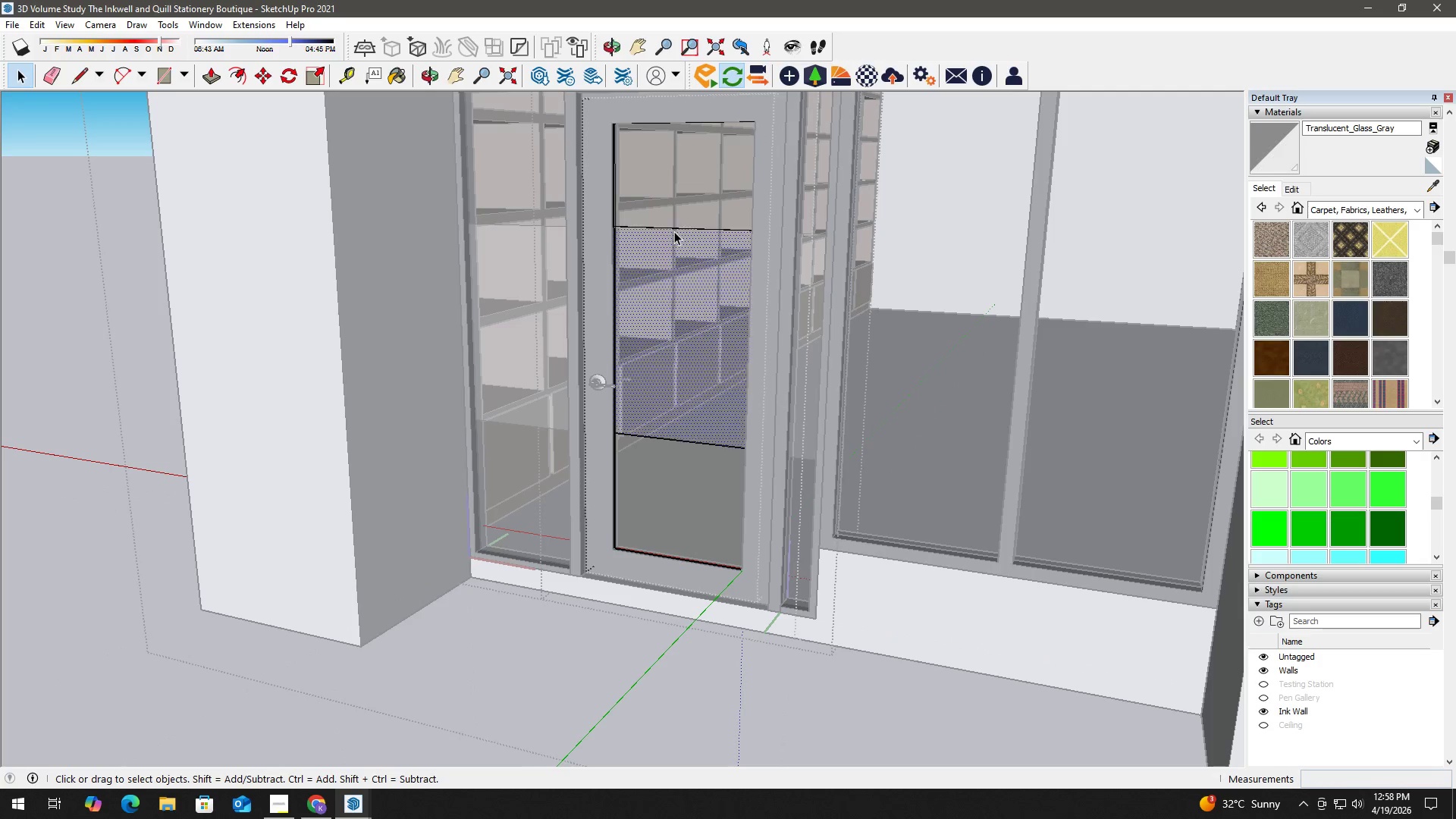 
triple_click([674, 231])
 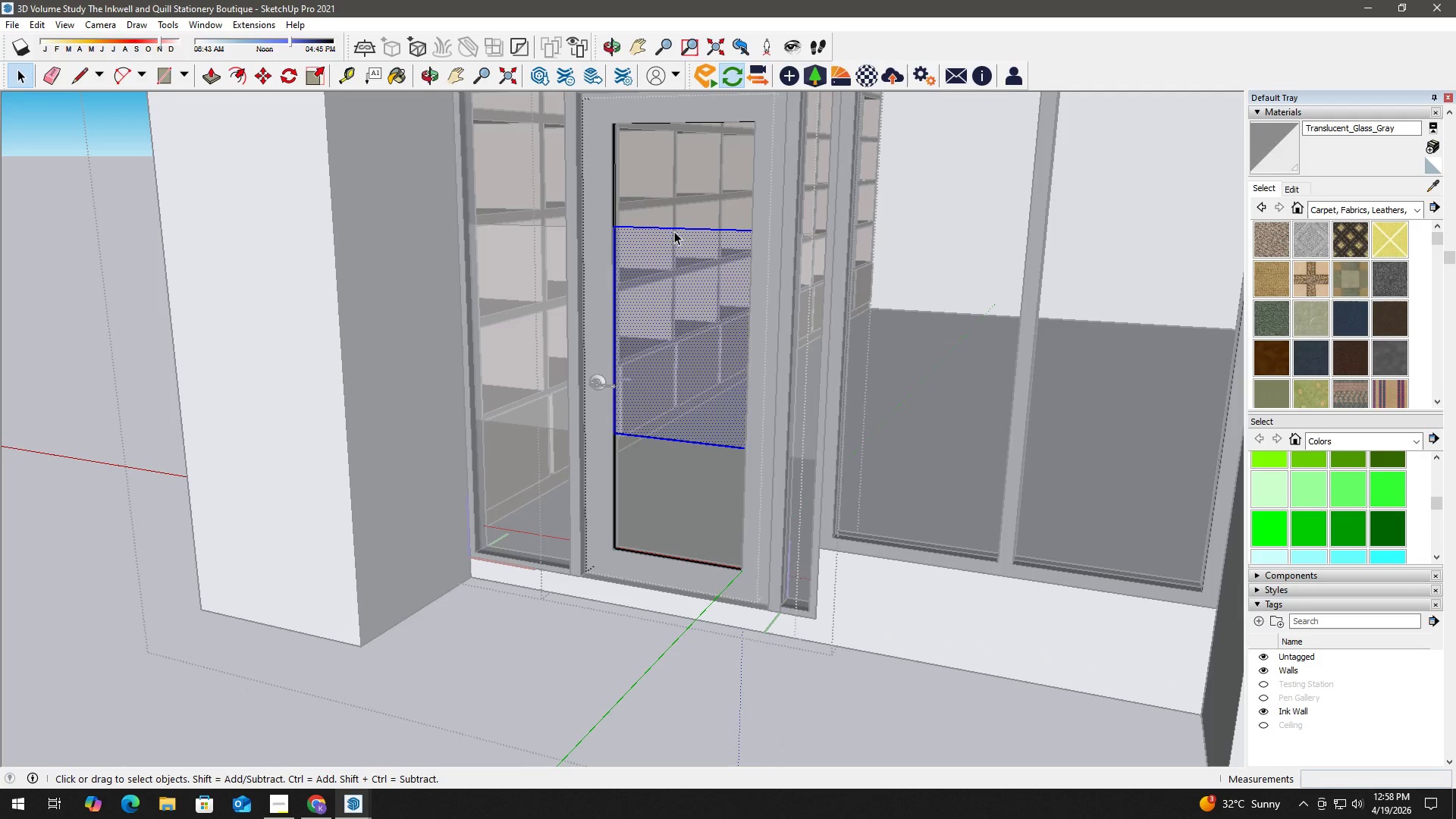 
left_click([695, 192])
 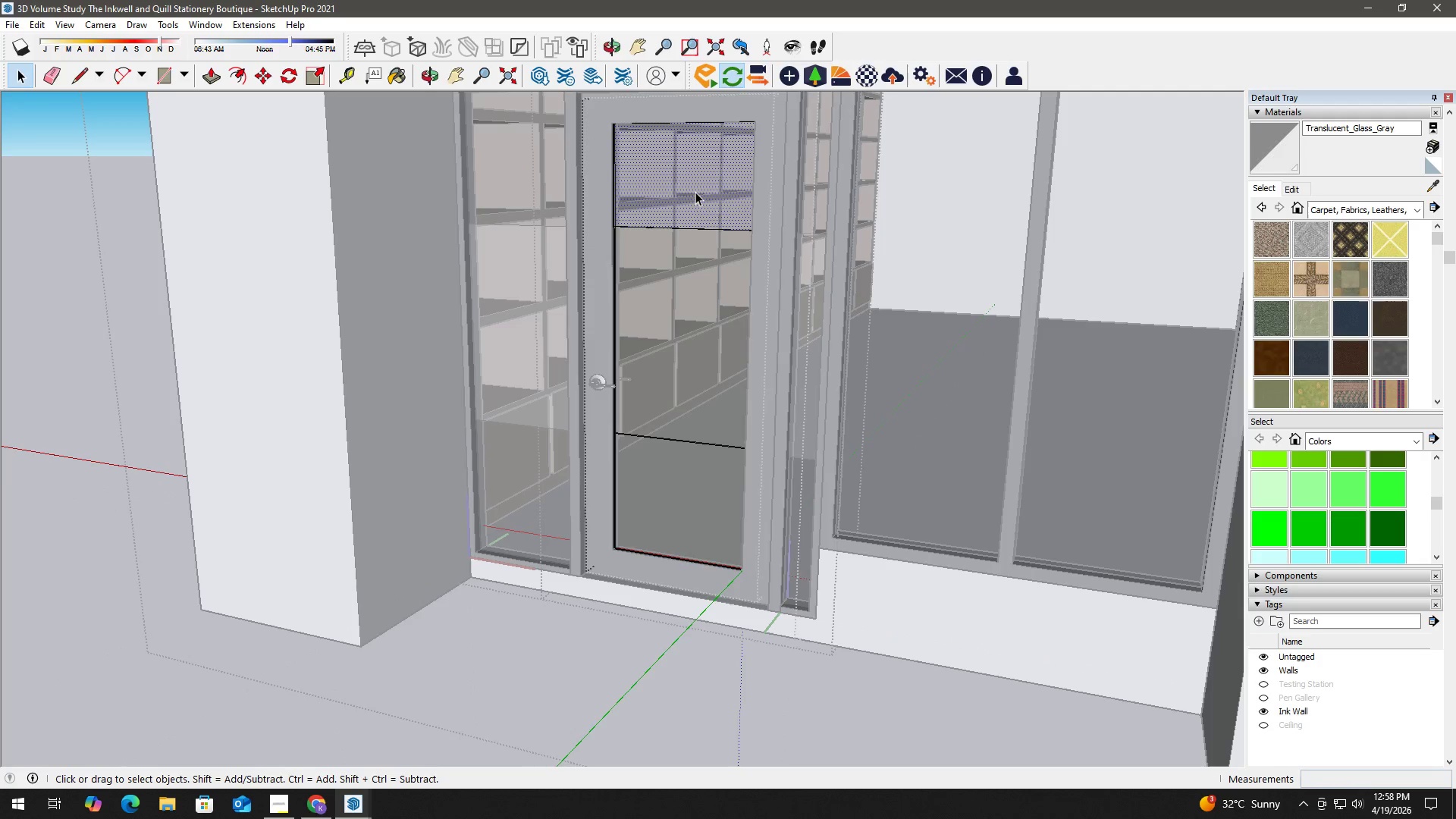 
key(Escape)
 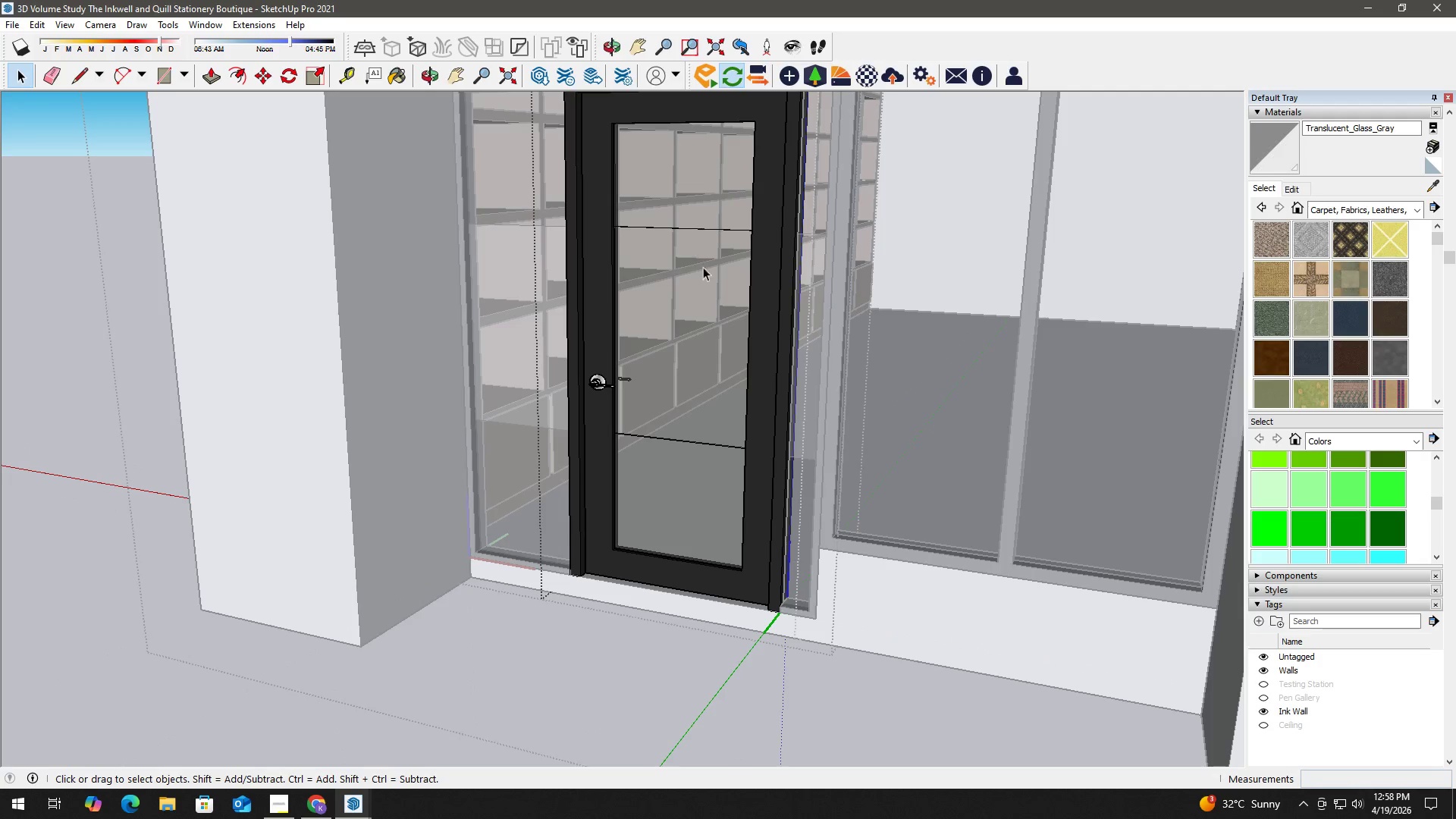 
key(Escape)
 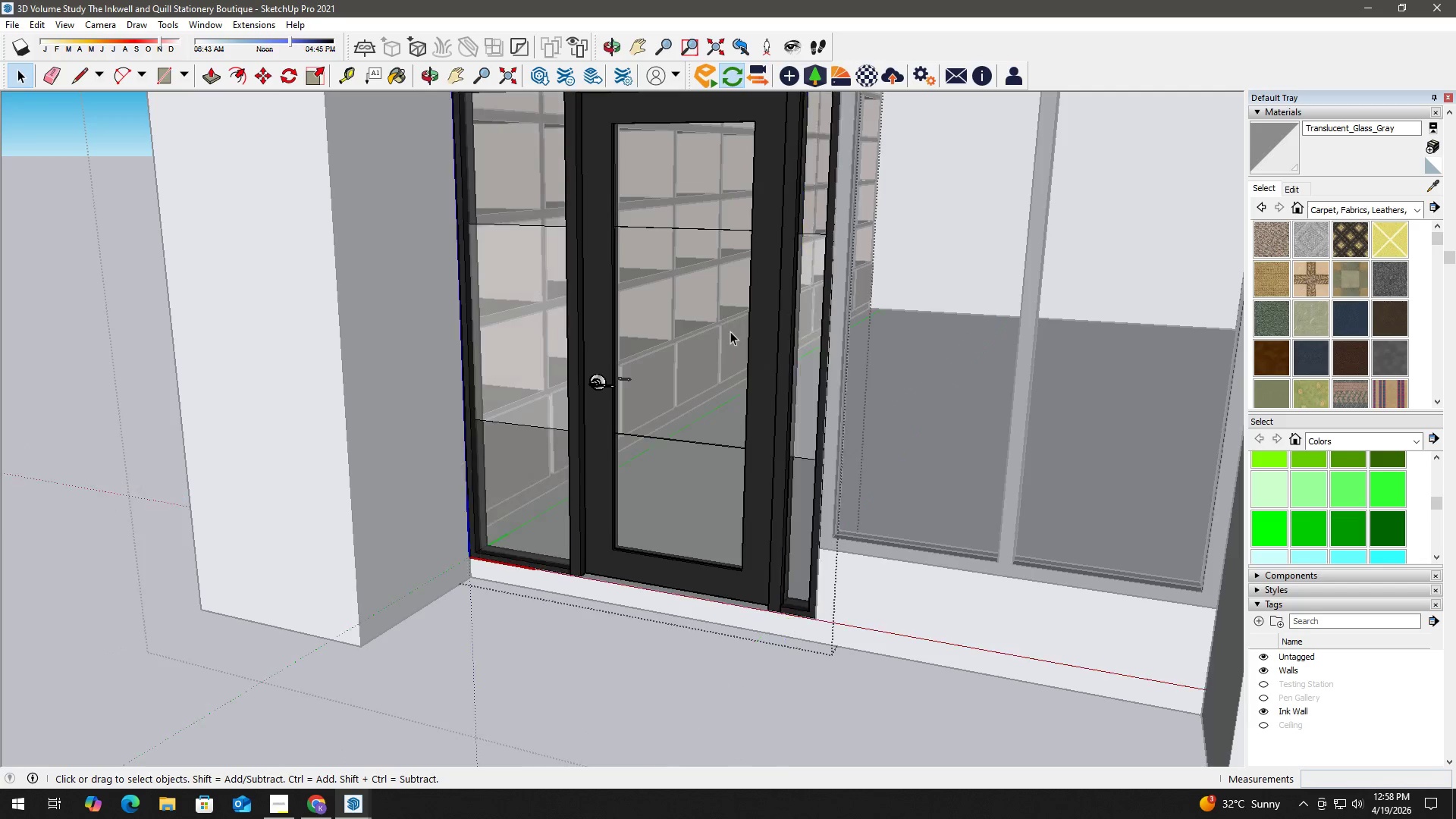 
key(Escape)
 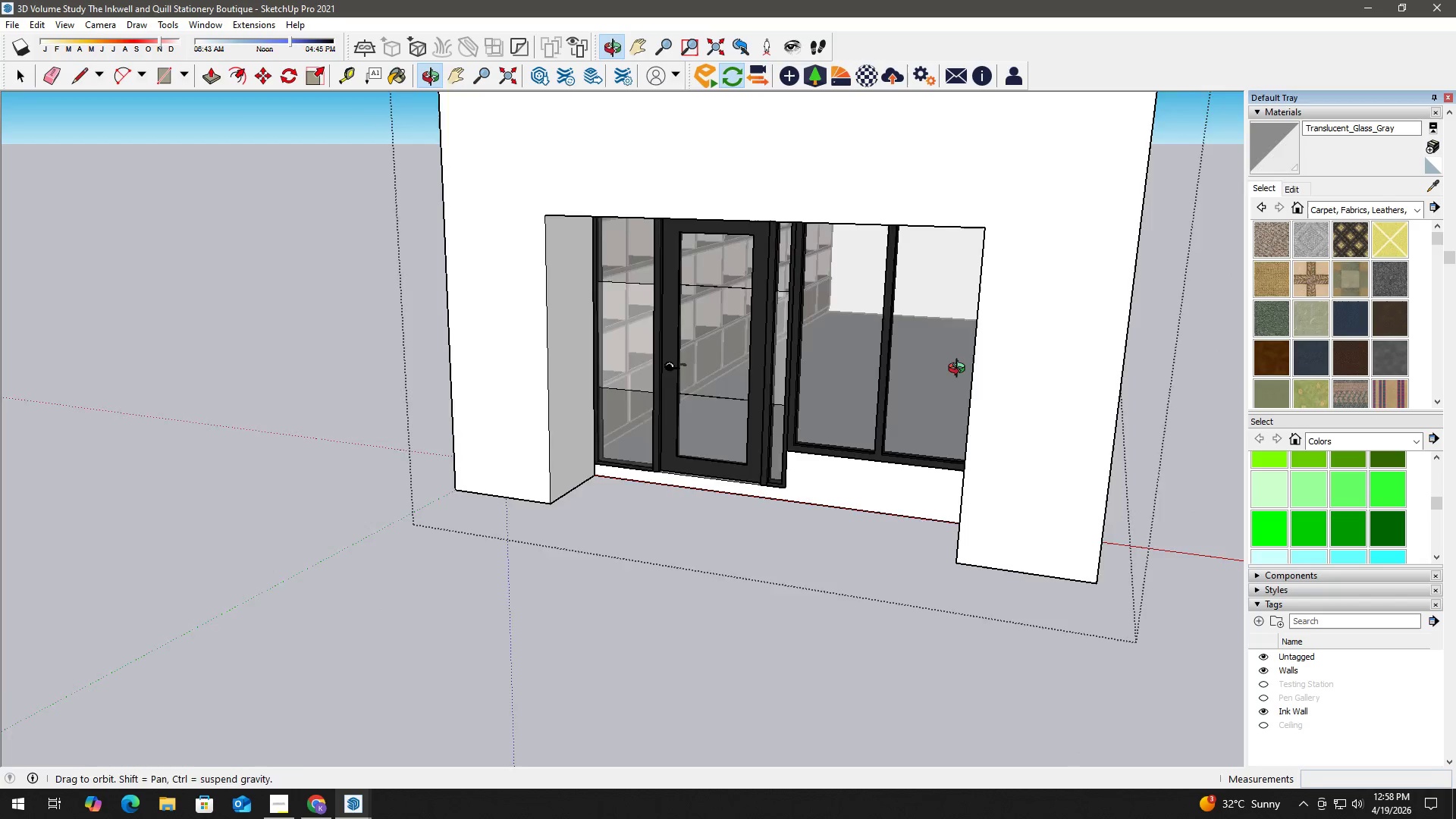 
scroll: coordinate [761, 360], scroll_direction: down, amount: 14.0
 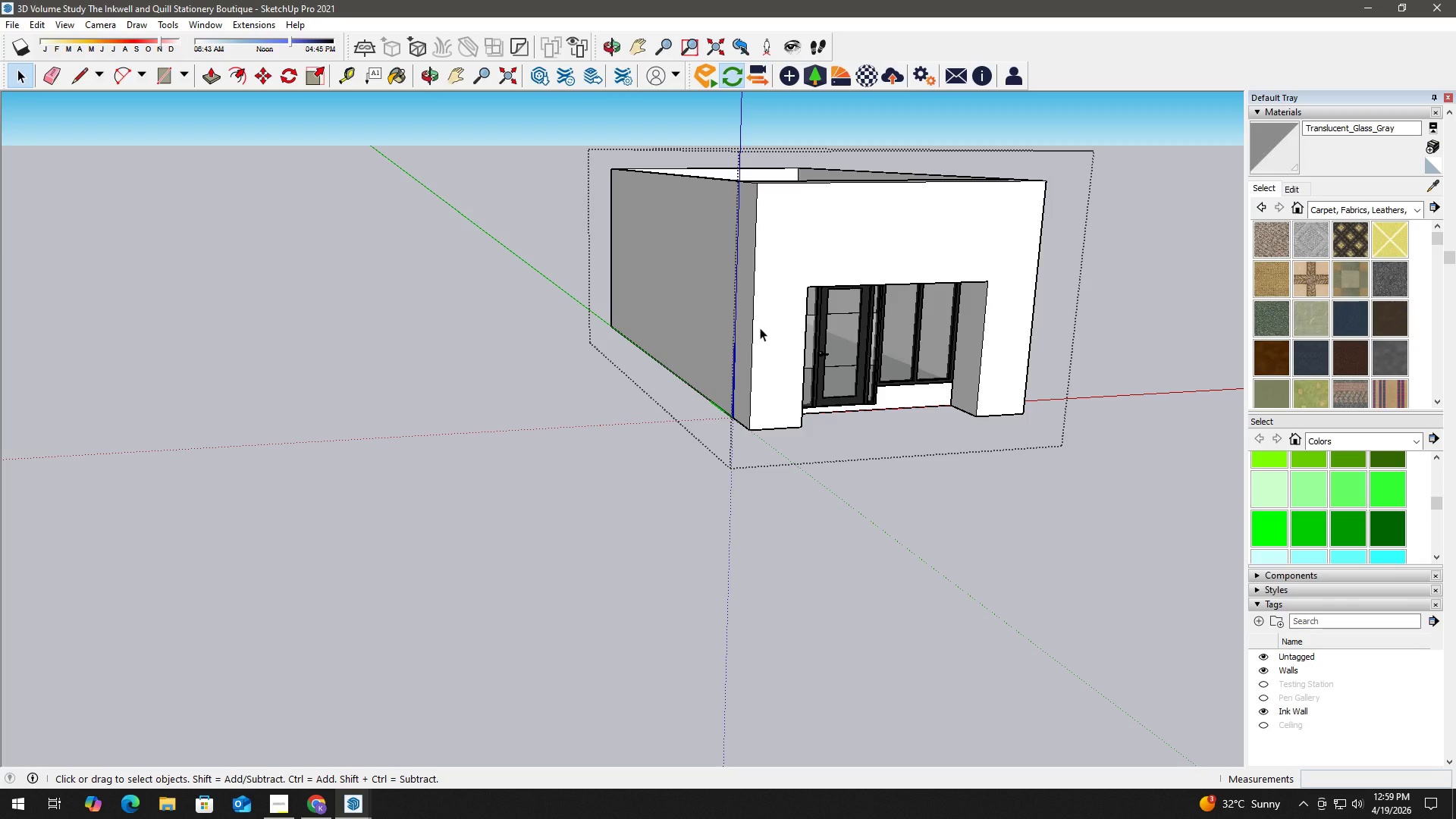 
wait(42.41)
 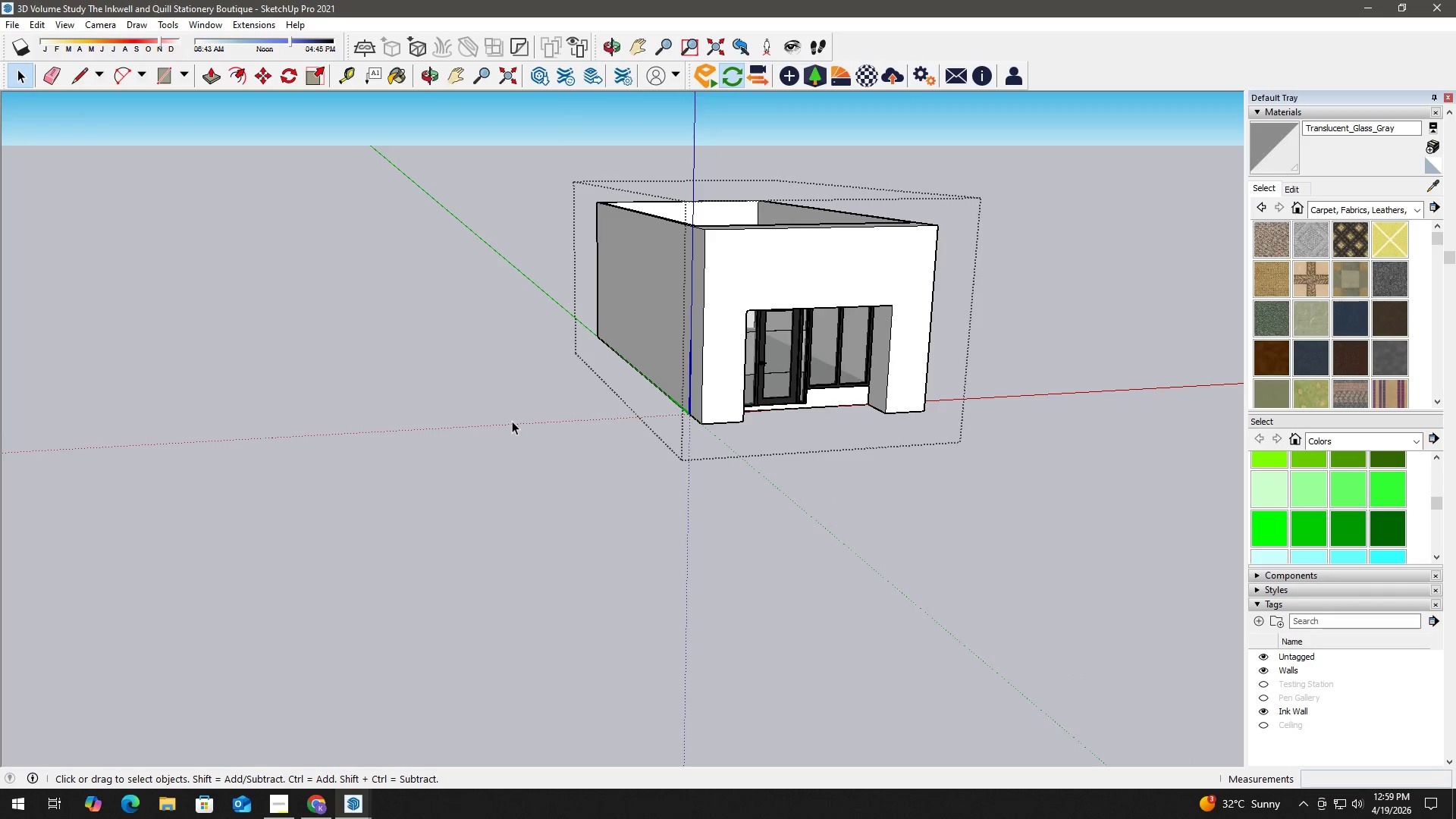 
left_click([513, 421])
 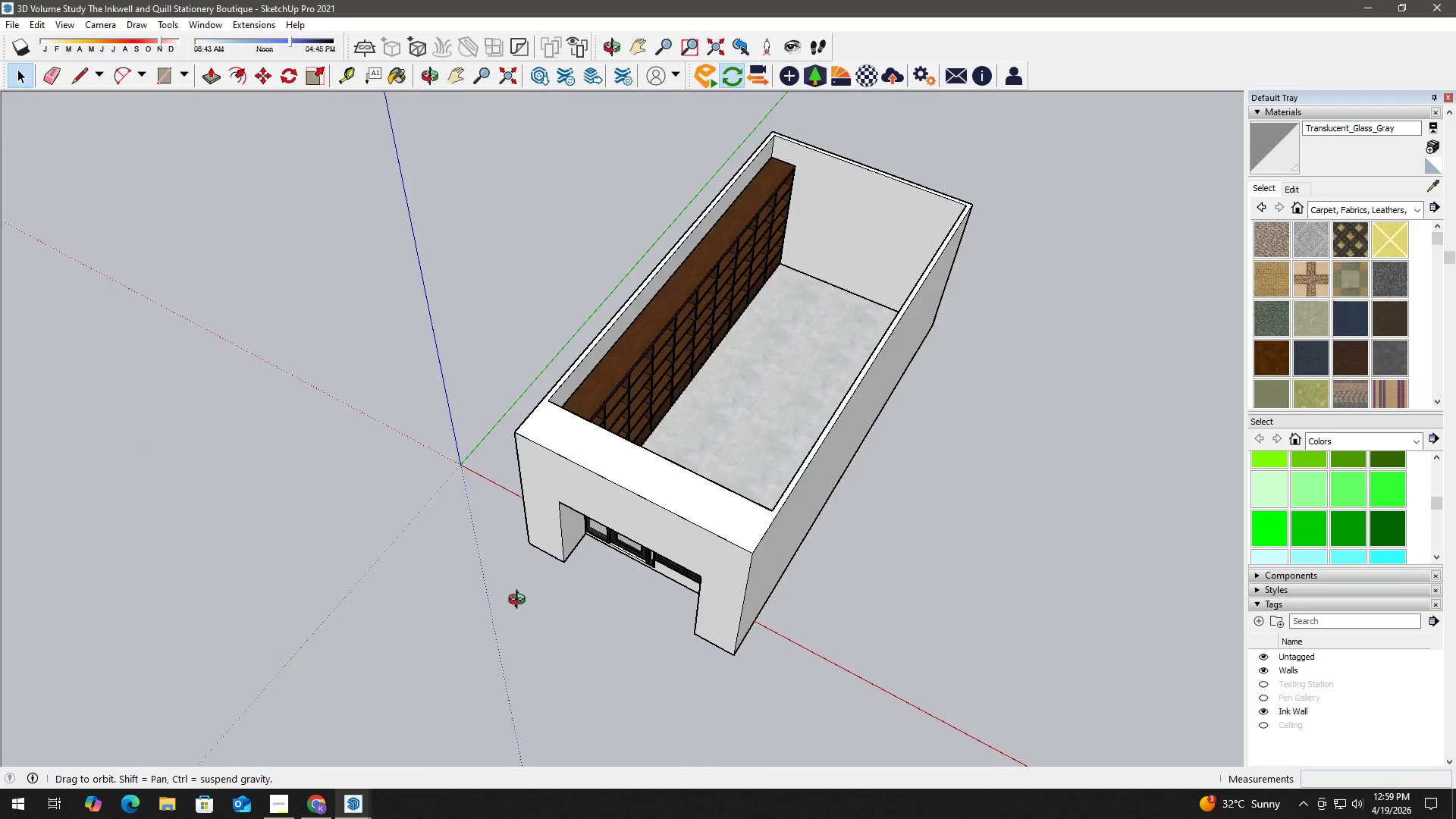 
scroll: coordinate [513, 405], scroll_direction: down, amount: 3.0
 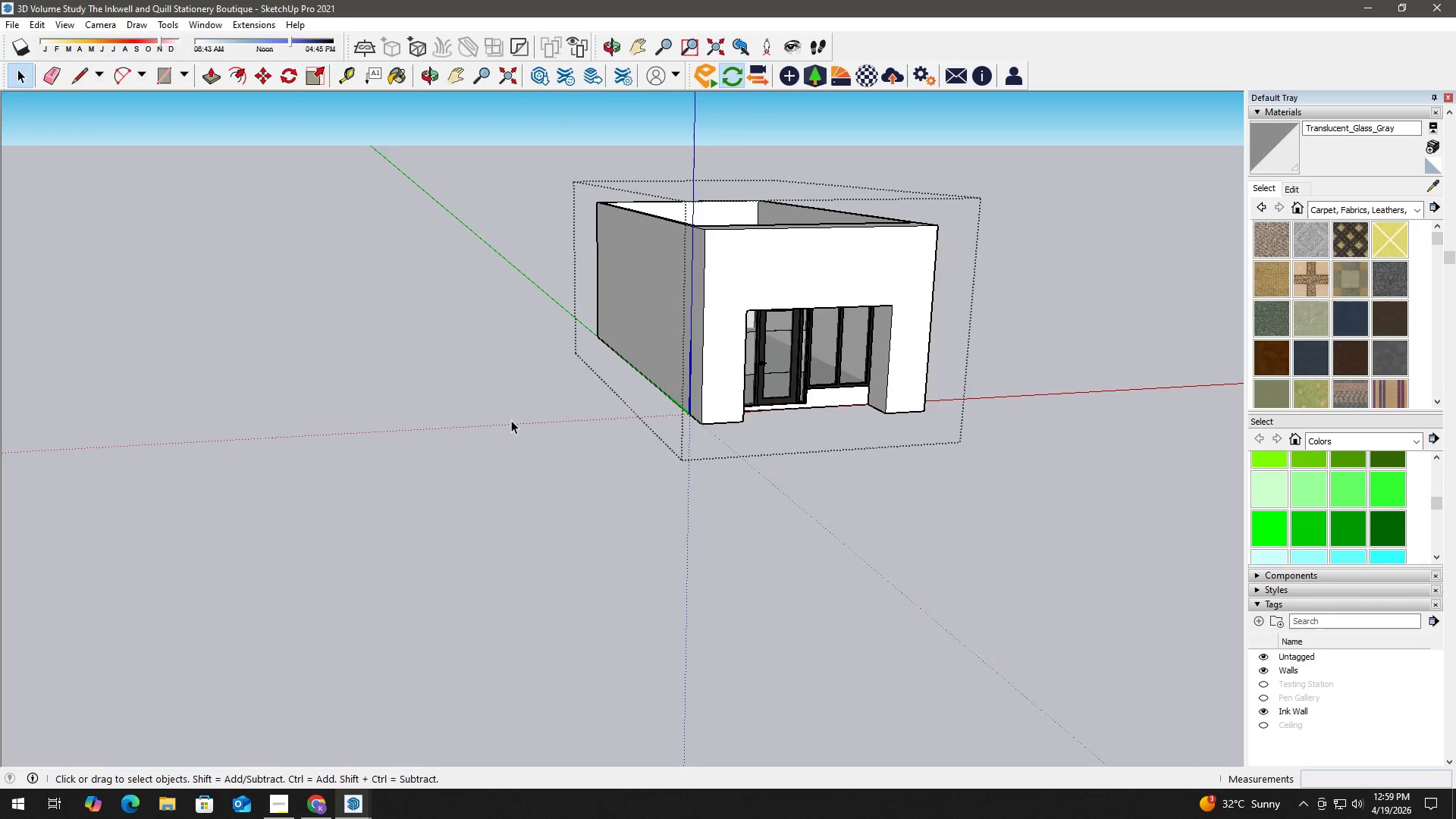 
scroll: coordinate [672, 491], scroll_direction: up, amount: 2.0
 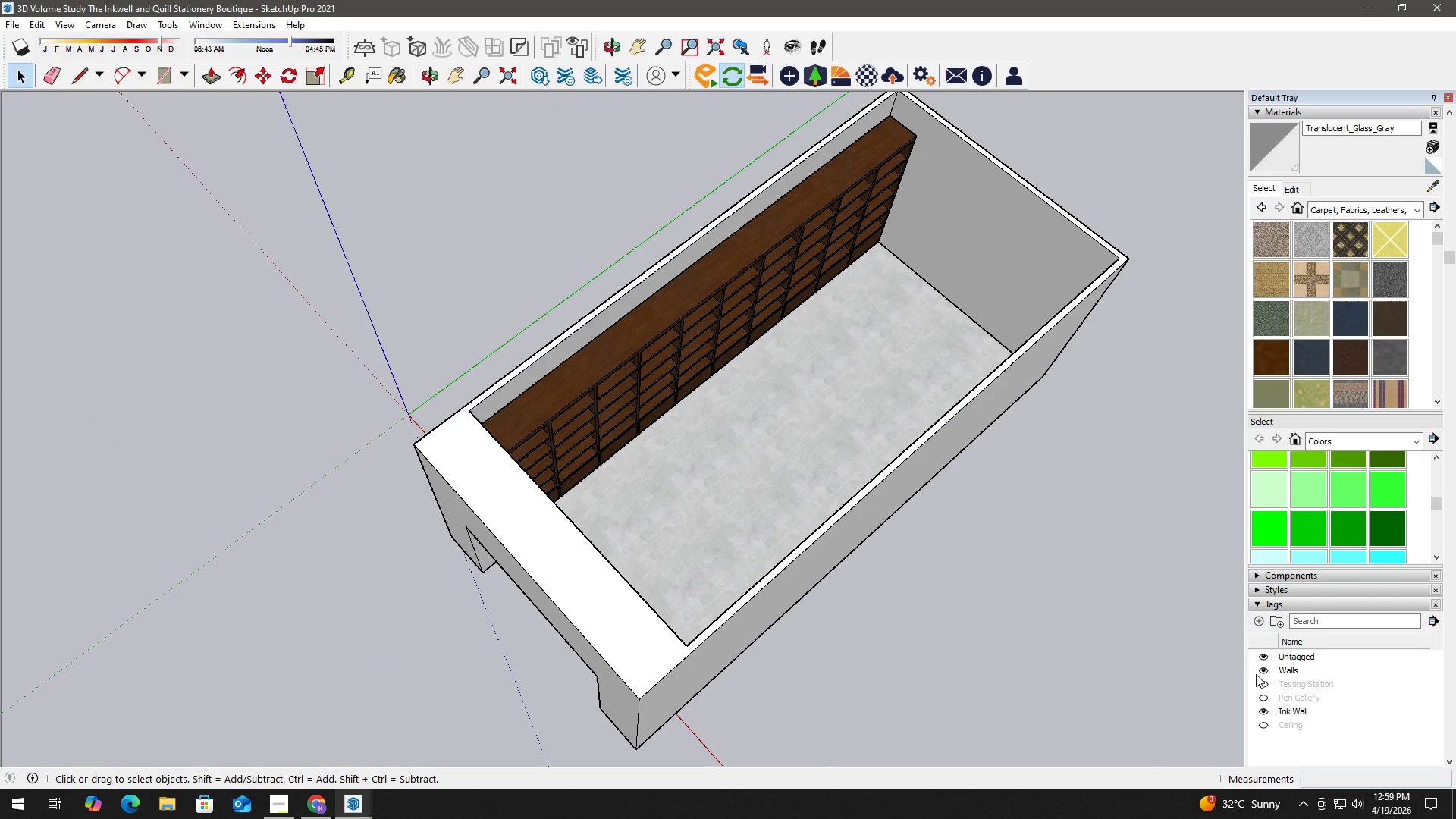 
left_click([1269, 689])
 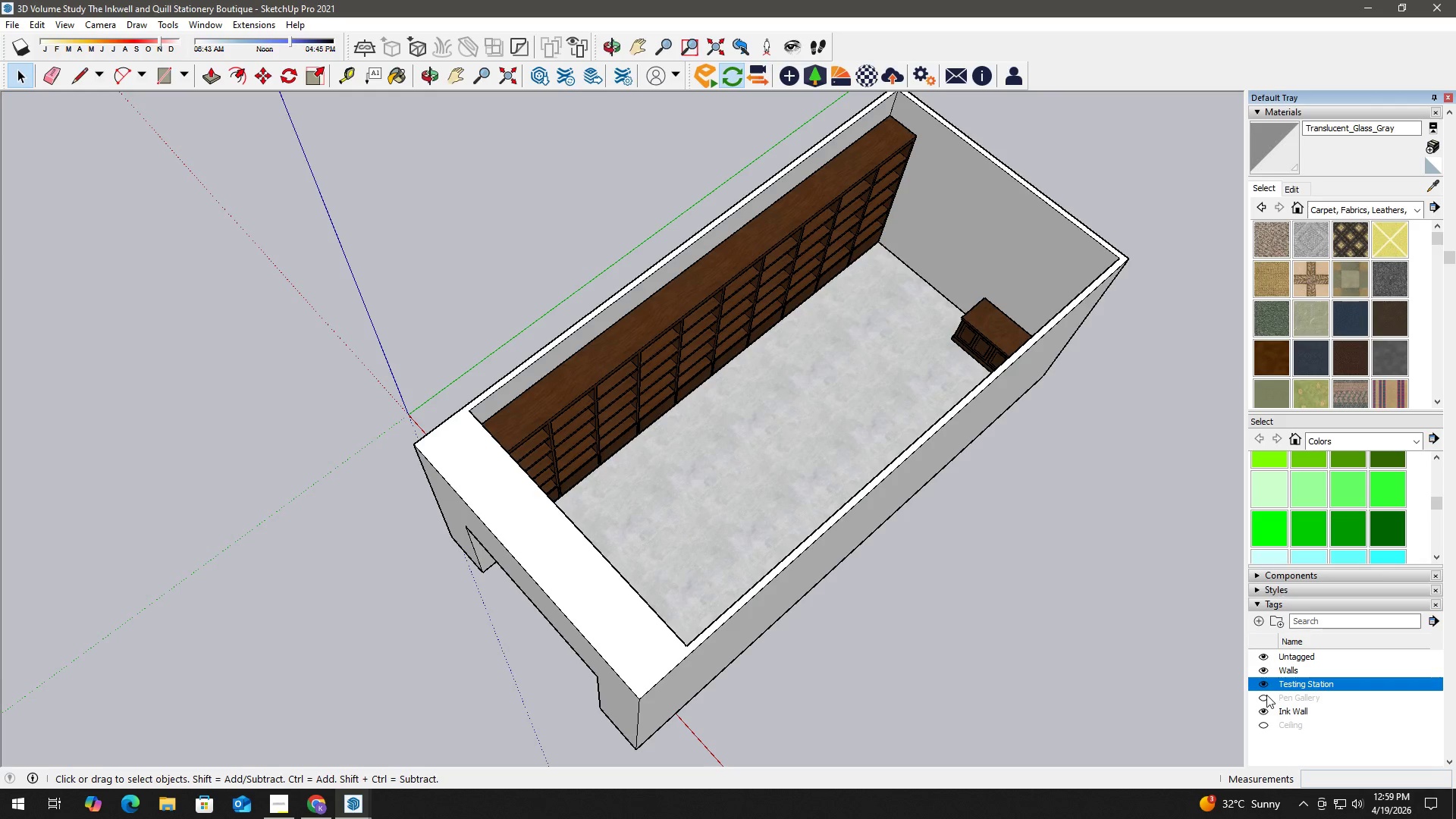 
left_click([1266, 695])
 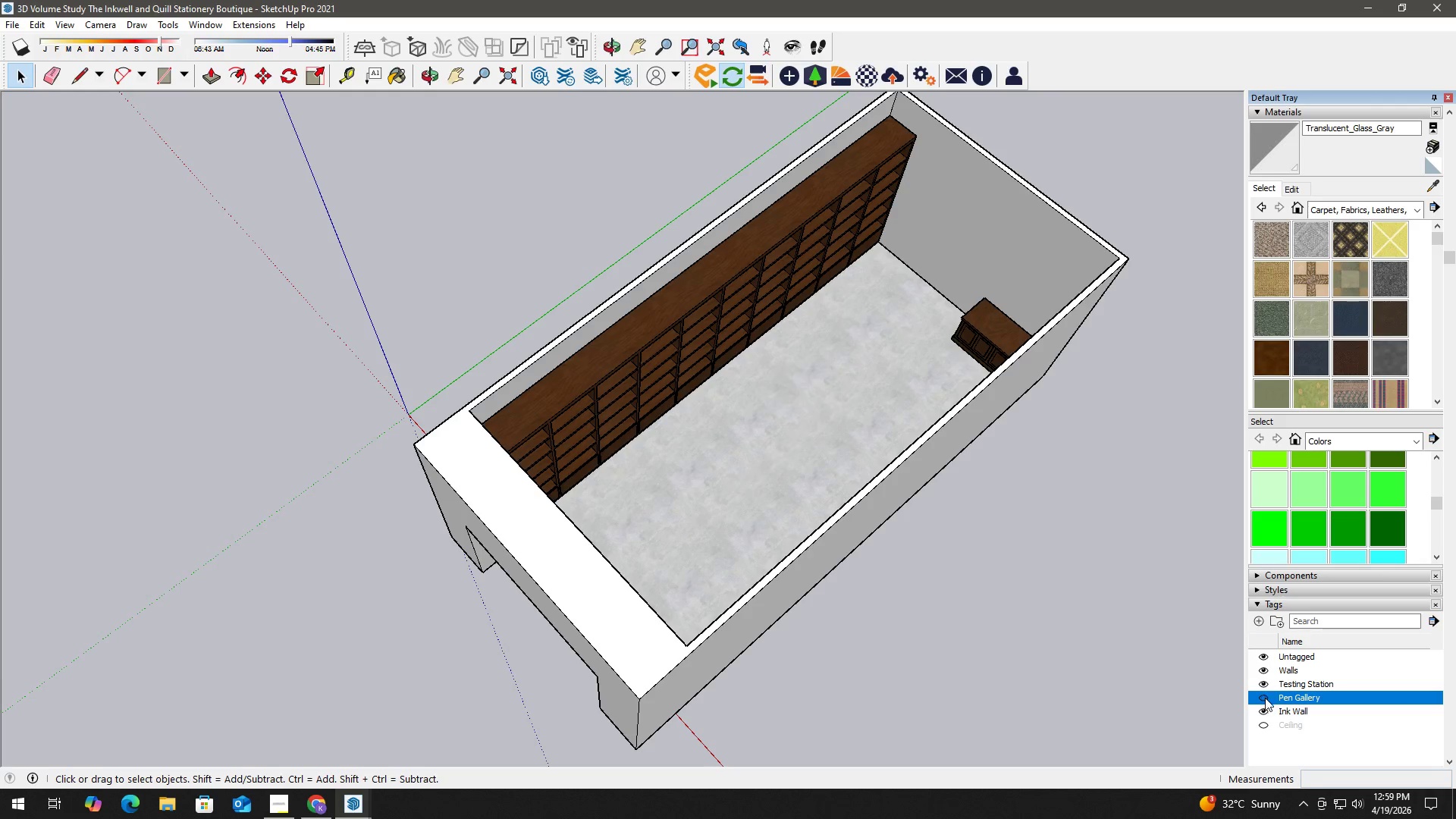 
double_click([1264, 698])
 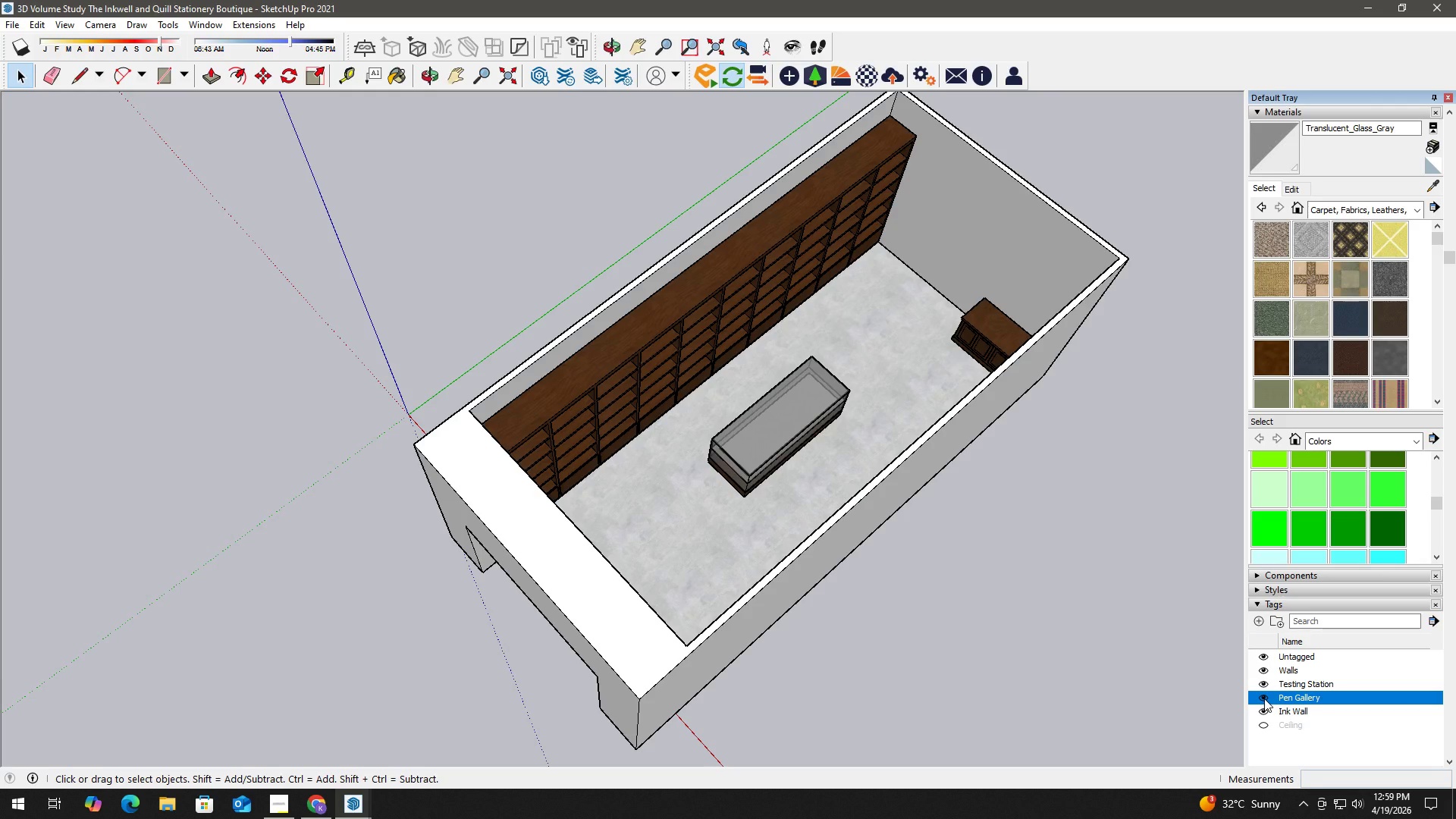 
triple_click([1264, 698])
 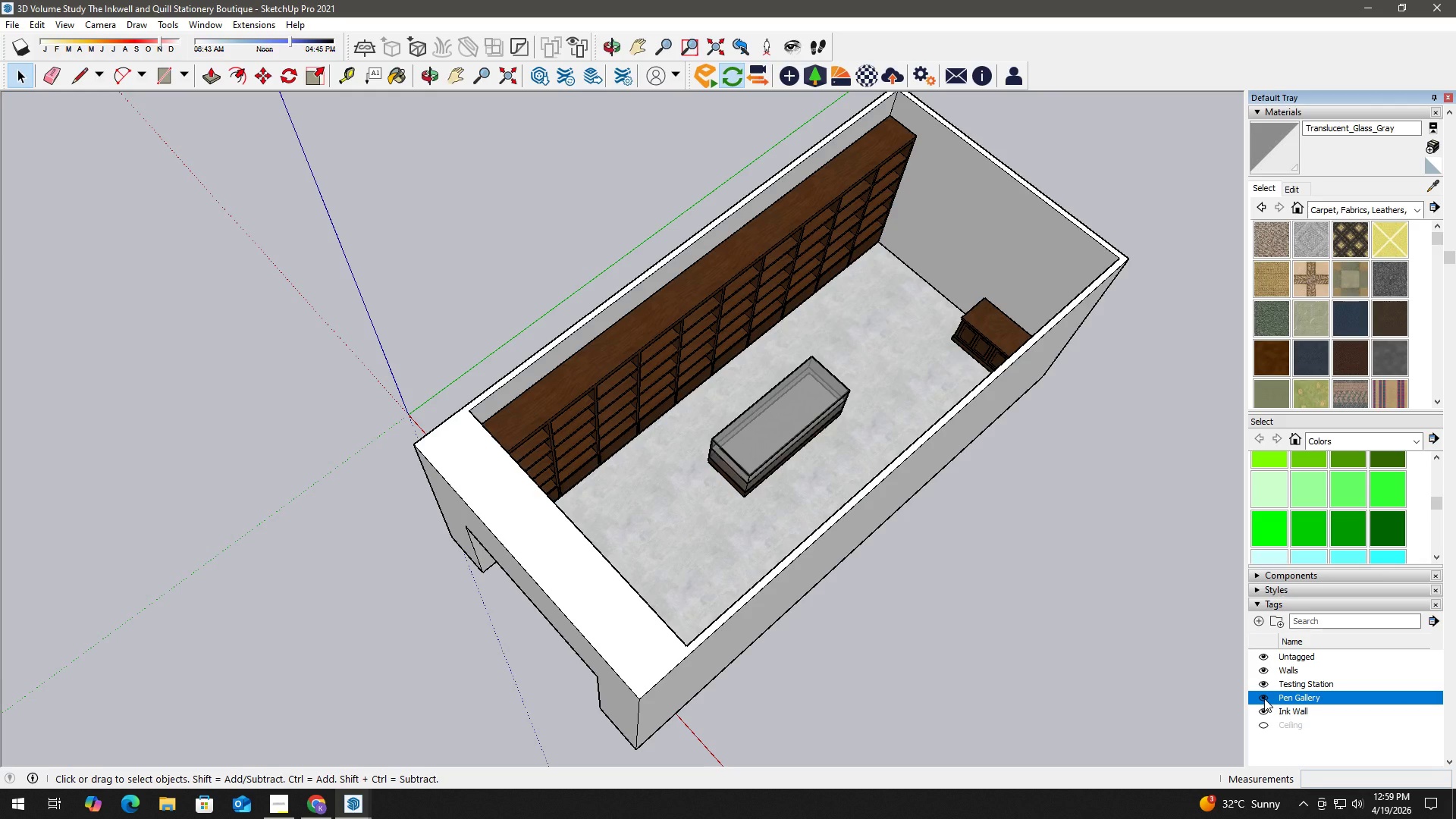 
left_click([1264, 698])
 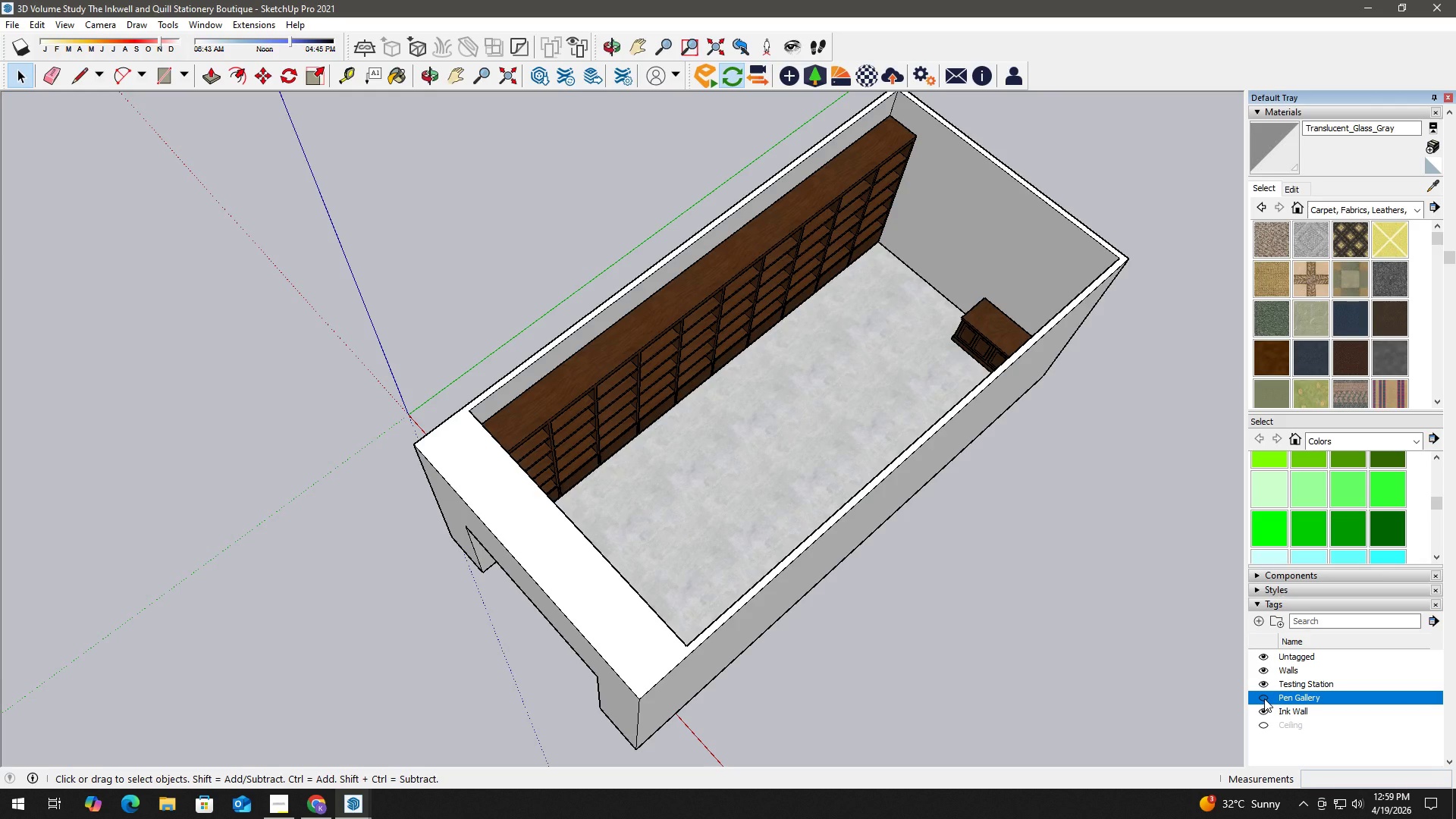 
left_click([1264, 698])
 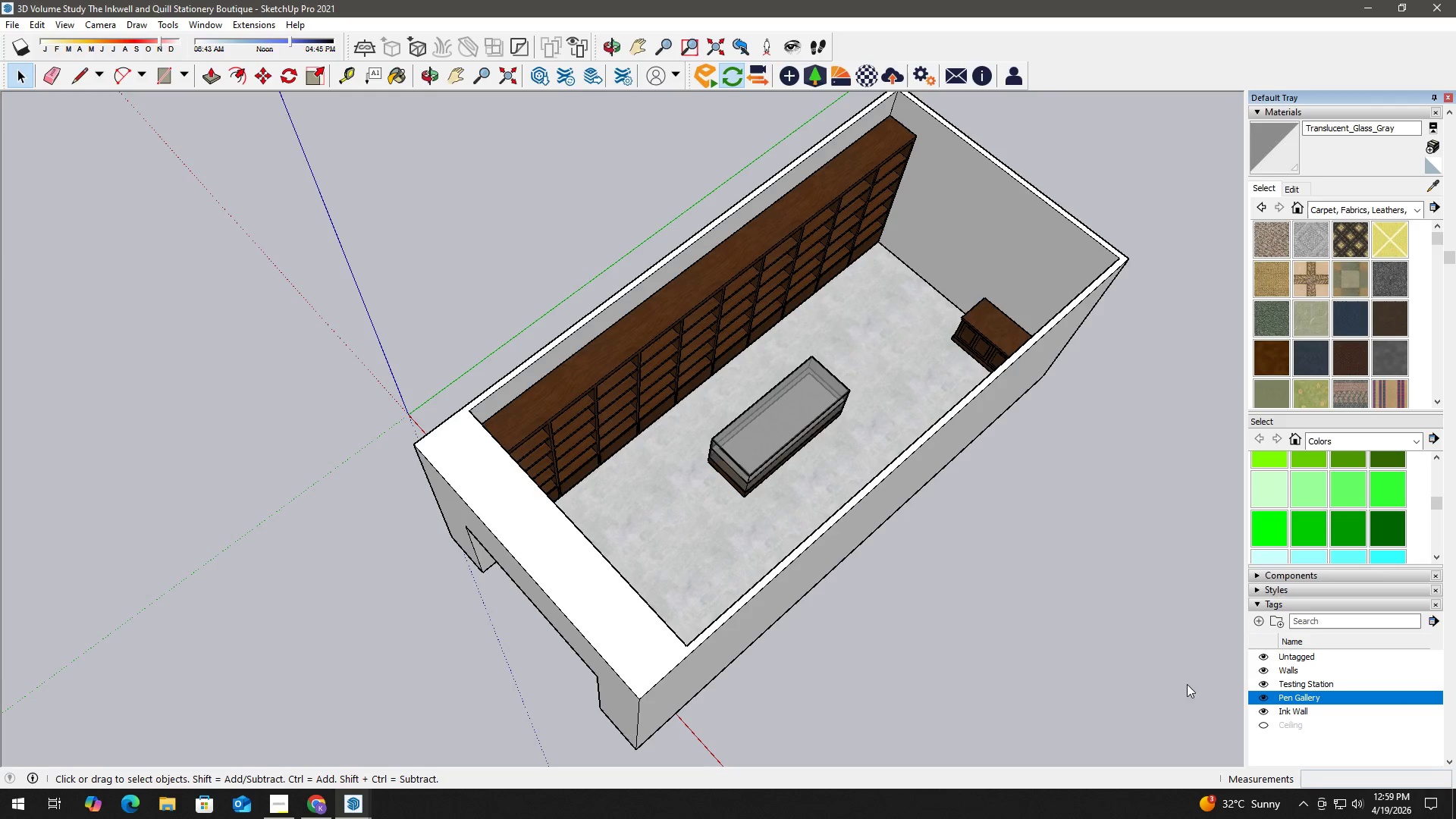 
left_click_drag(start_coordinate=[1003, 608], to_coordinate=[869, 533])
 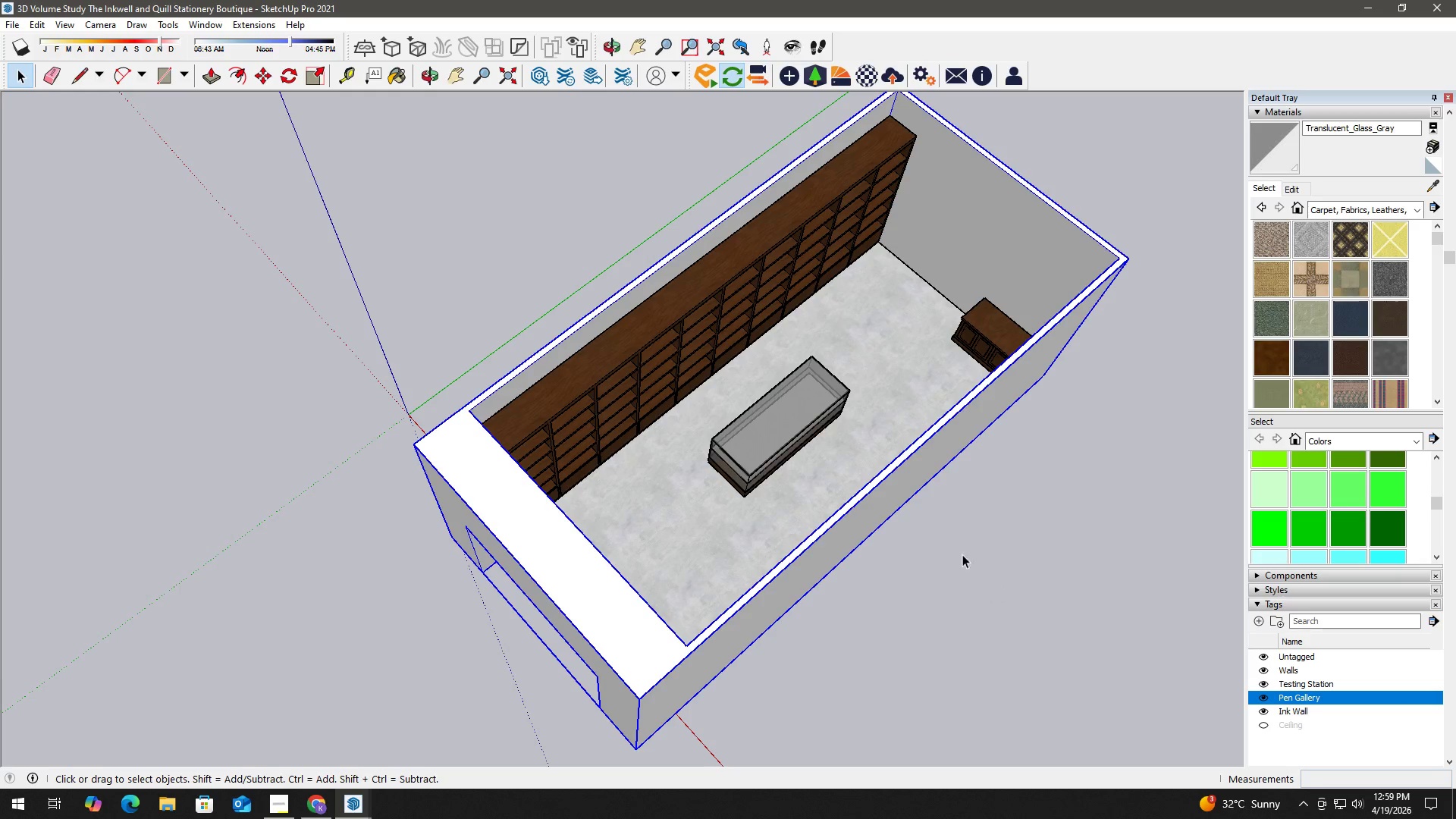 
left_click([1034, 569])
 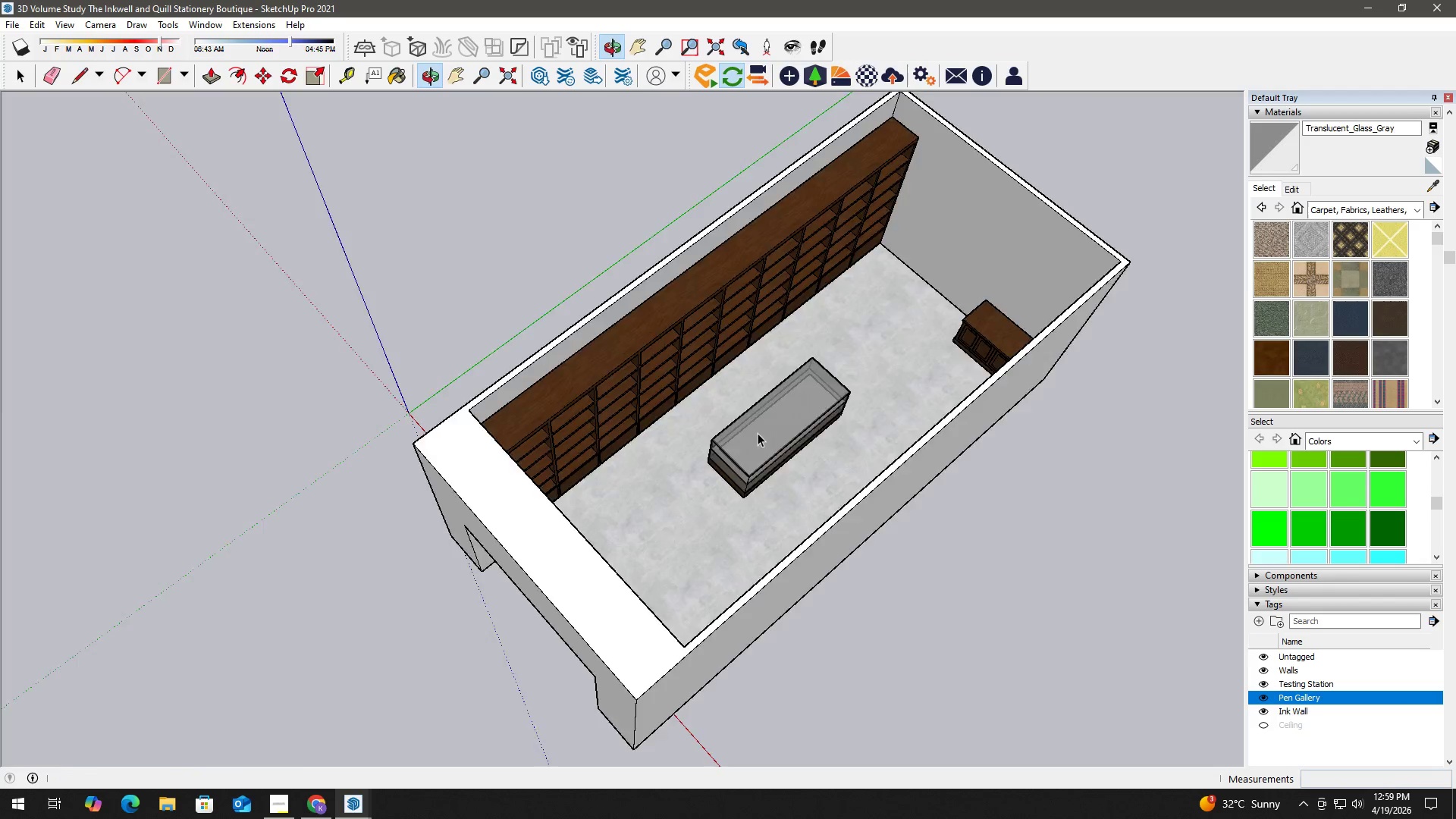 
scroll: coordinate [736, 429], scroll_direction: up, amount: 4.0
 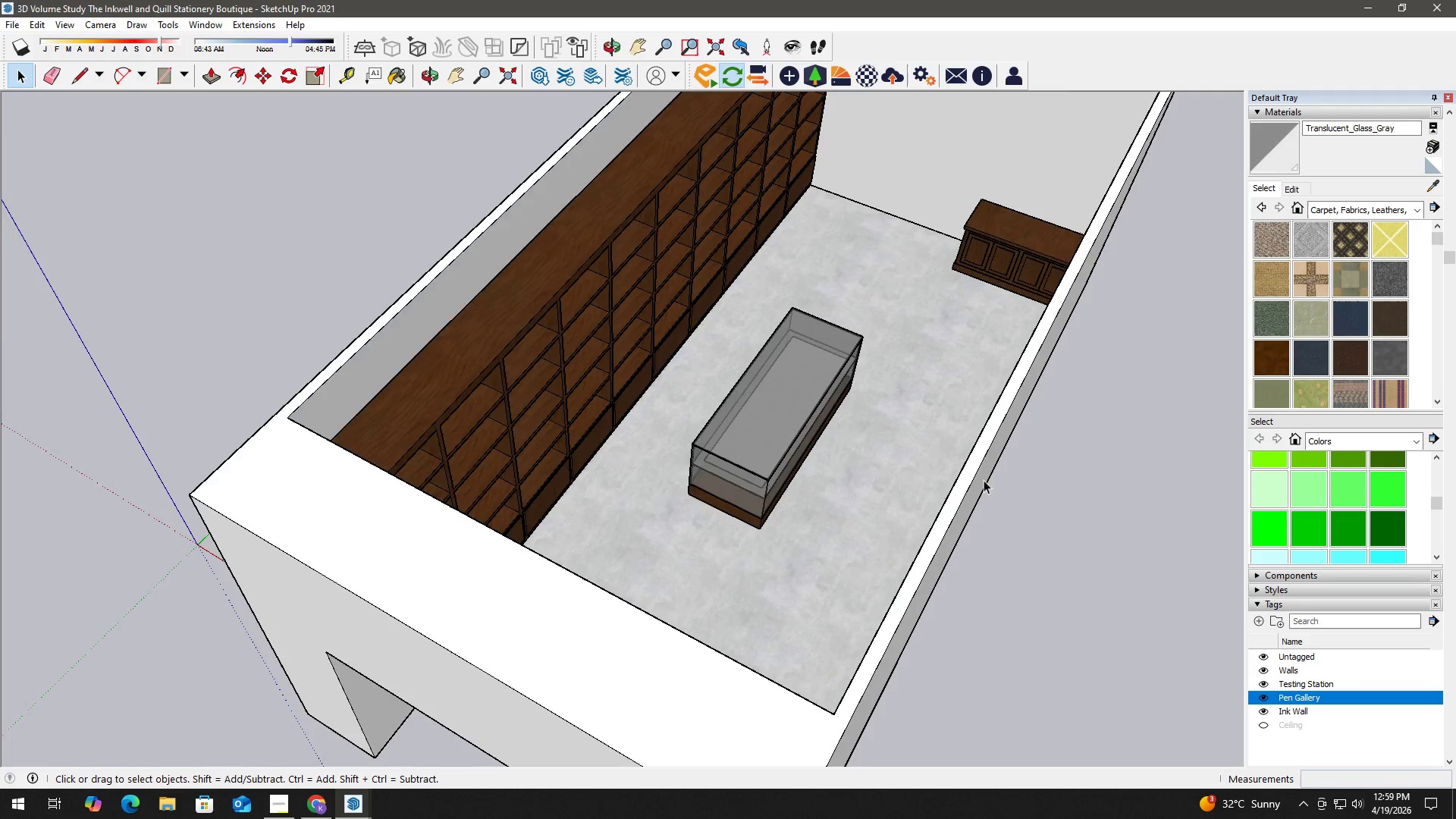 
scroll: coordinate [791, 462], scroll_direction: down, amount: 3.0
 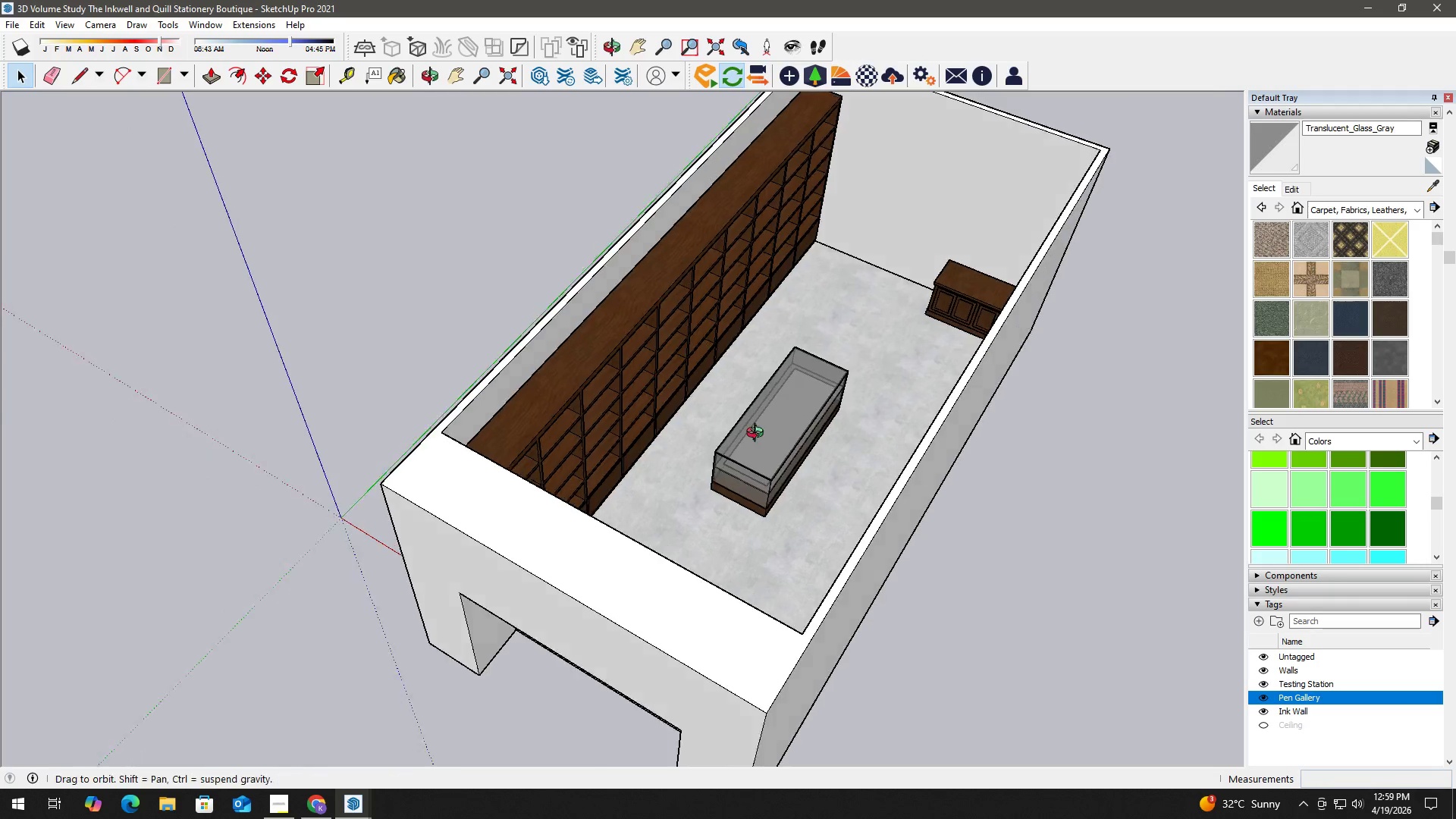 
scroll: coordinate [557, 457], scroll_direction: up, amount: 10.0
 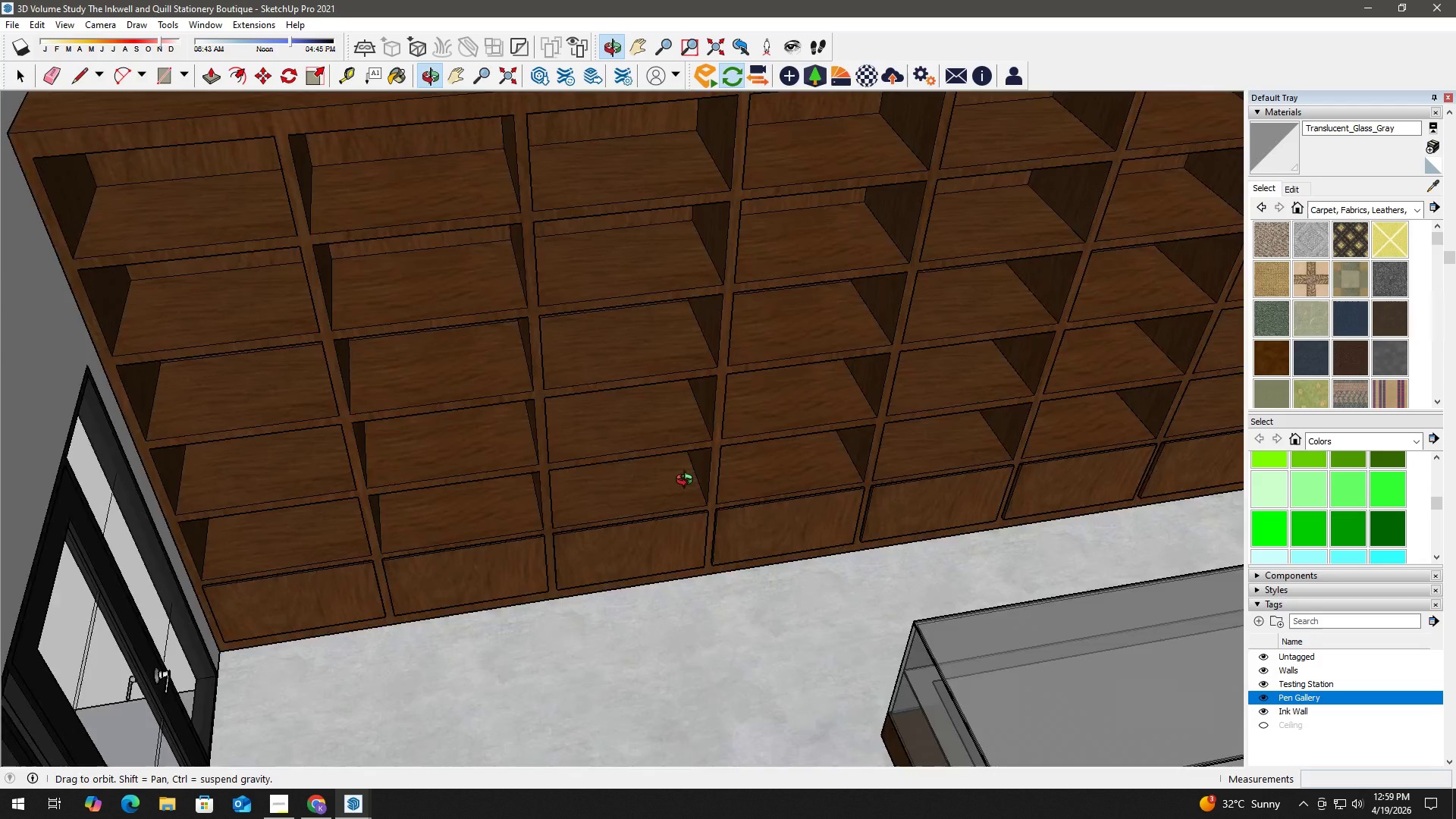 
key(H)
 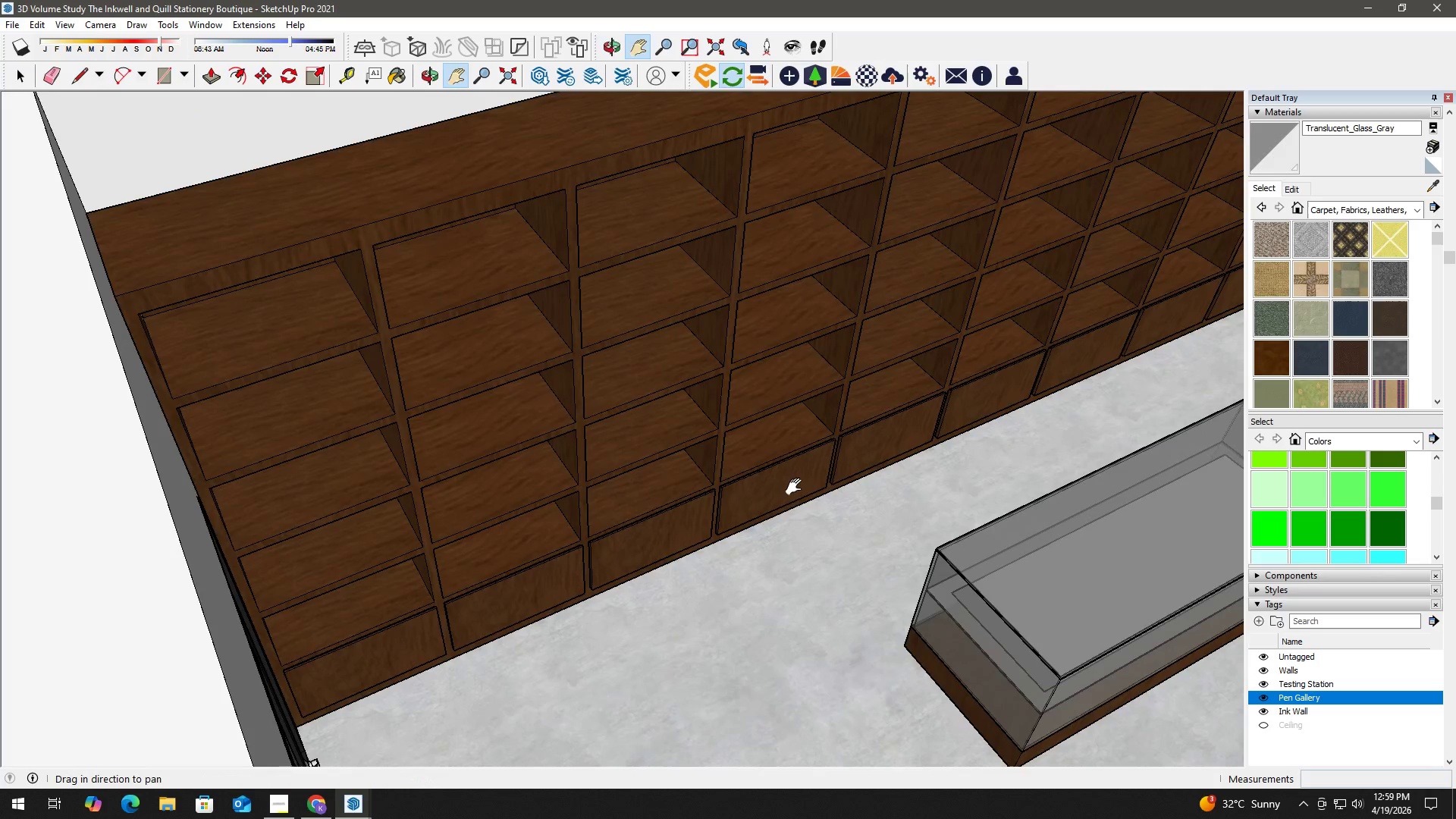 
scroll: coordinate [795, 495], scroll_direction: down, amount: 1.0
 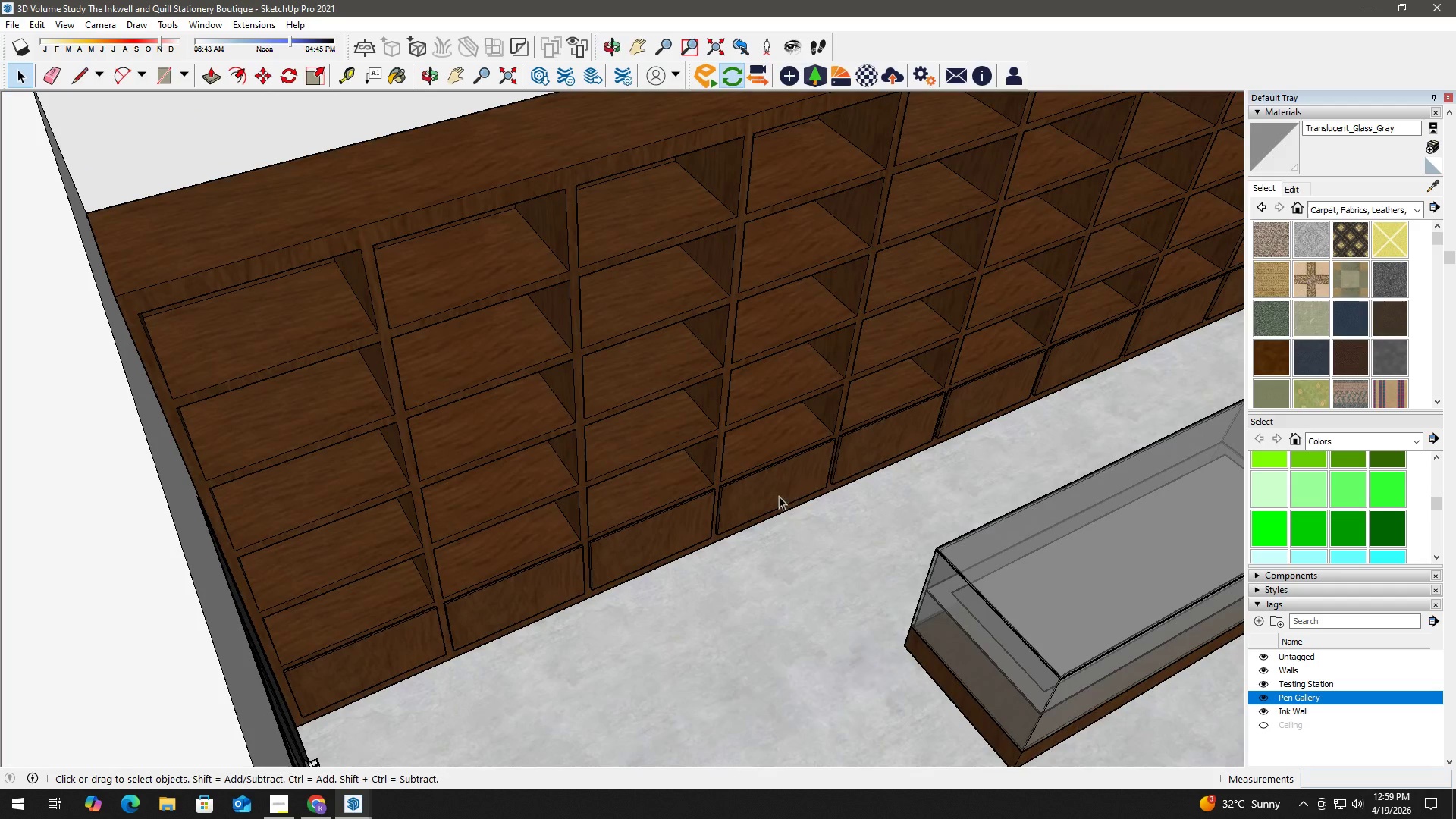 
left_click_drag(start_coordinate=[797, 486], to_coordinate=[528, 484])
 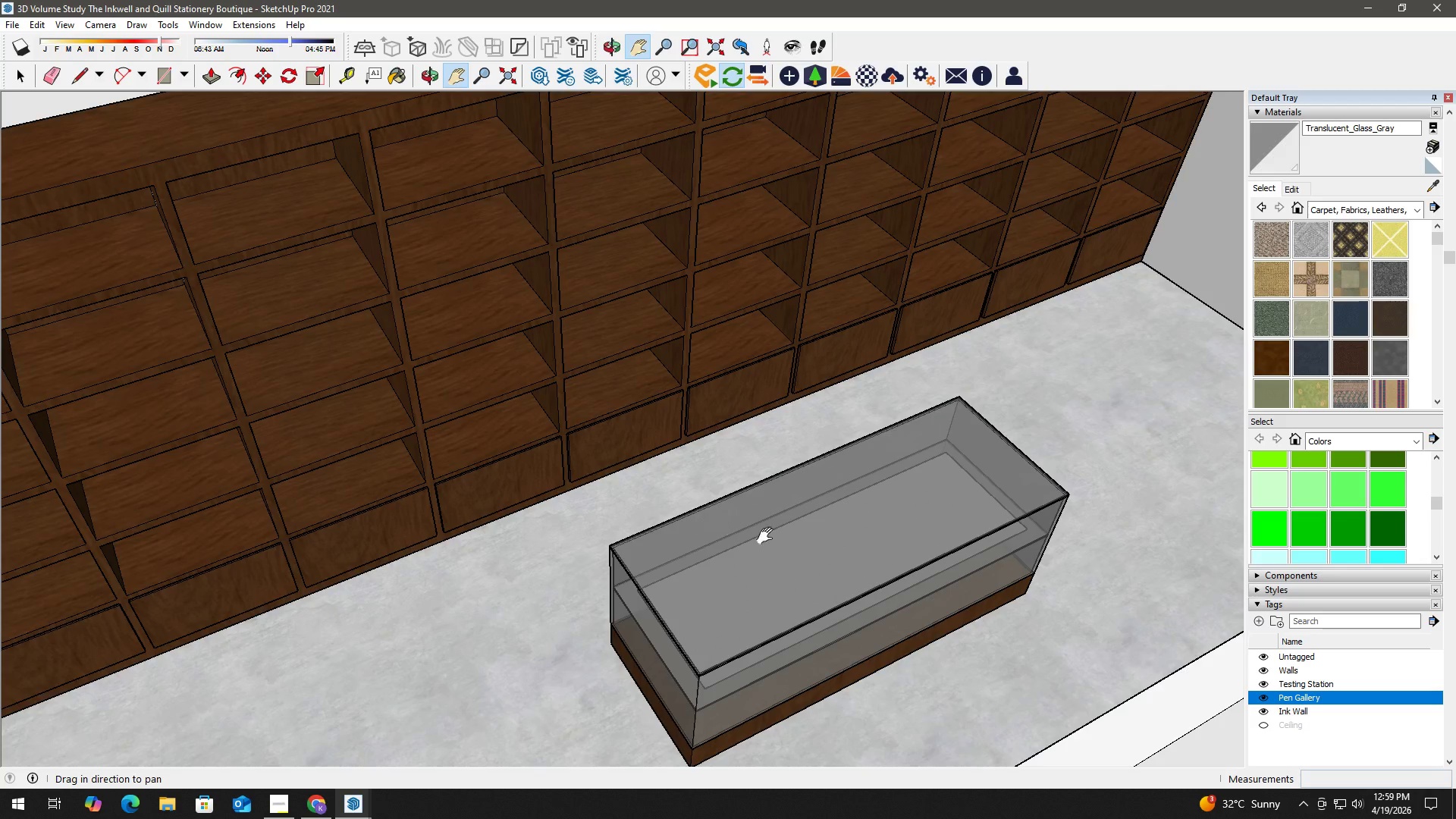 
key(Space)
 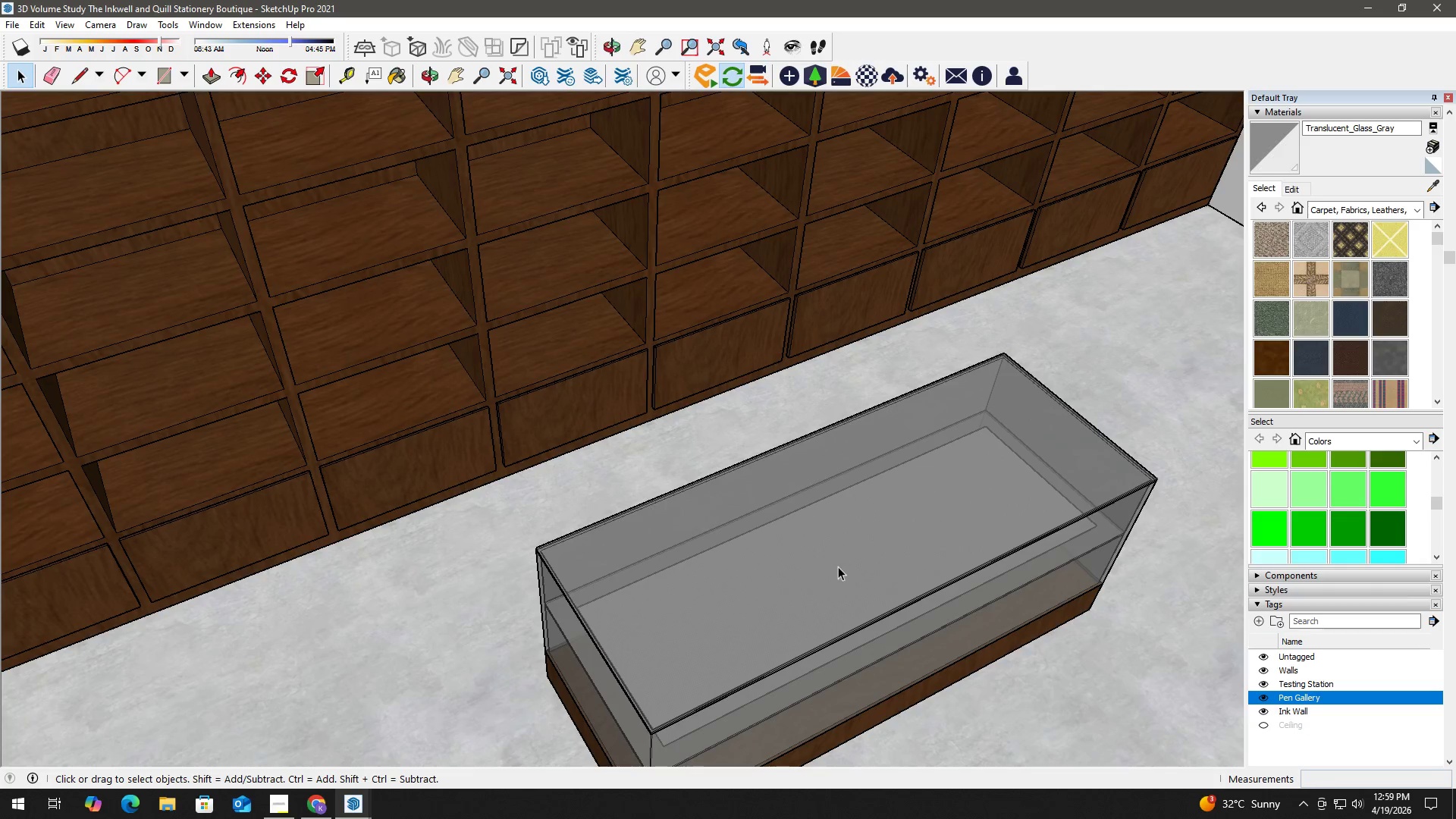 
scroll: coordinate [828, 541], scroll_direction: up, amount: 3.0
 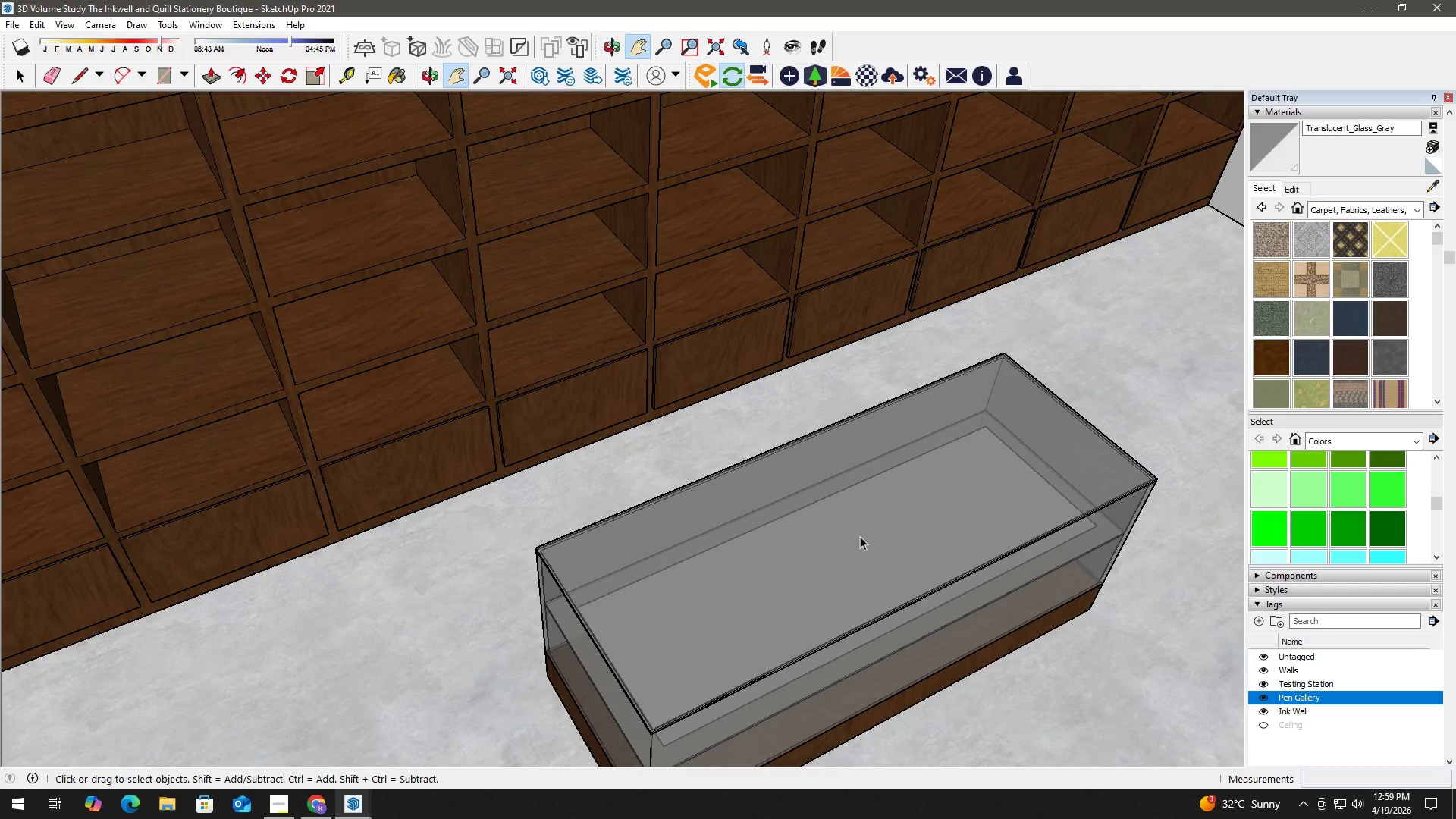 
type(hh)
 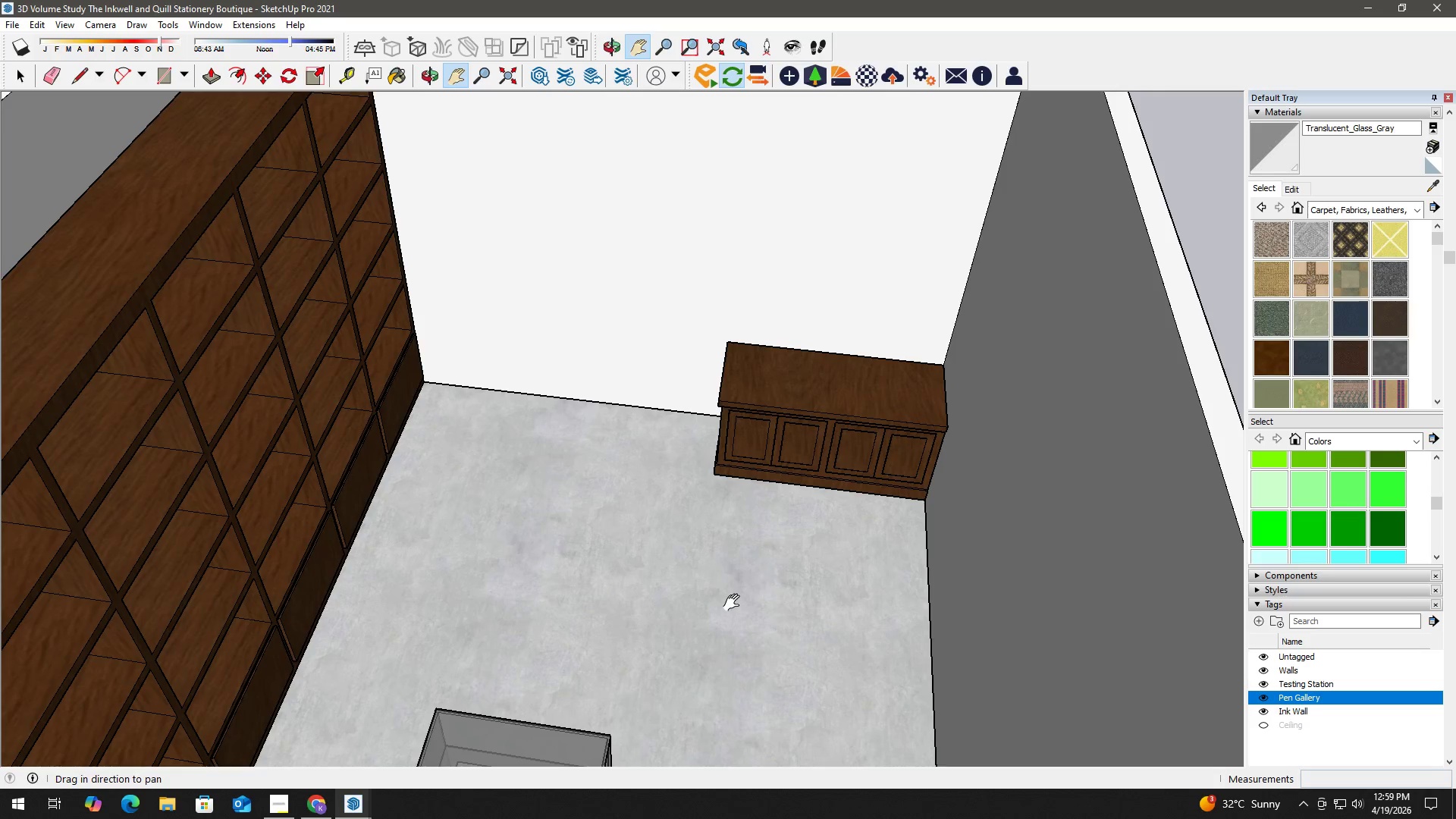 
left_click_drag(start_coordinate=[944, 495], to_coordinate=[692, 744])
 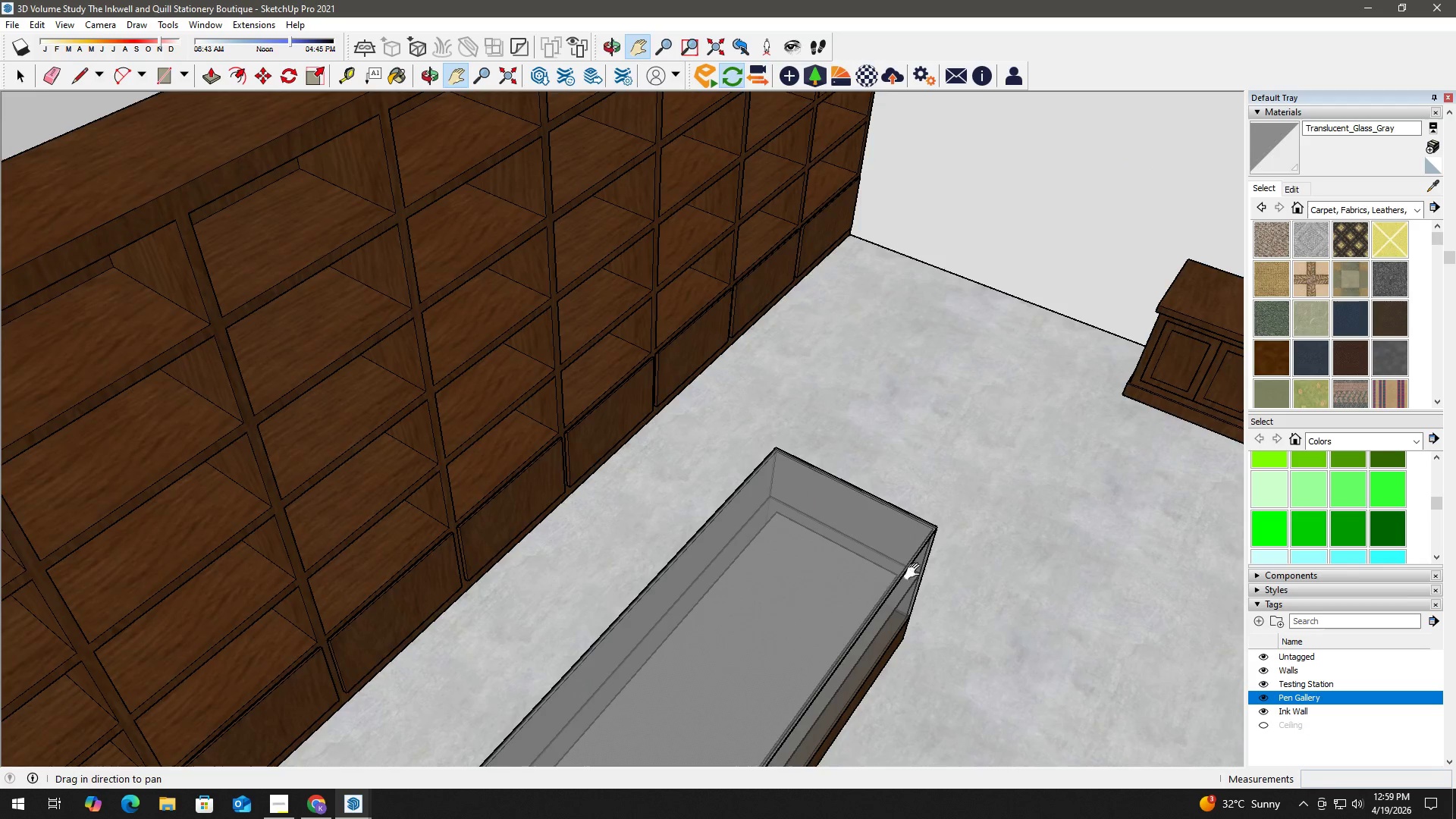 
left_click_drag(start_coordinate=[915, 572], to_coordinate=[619, 635])
 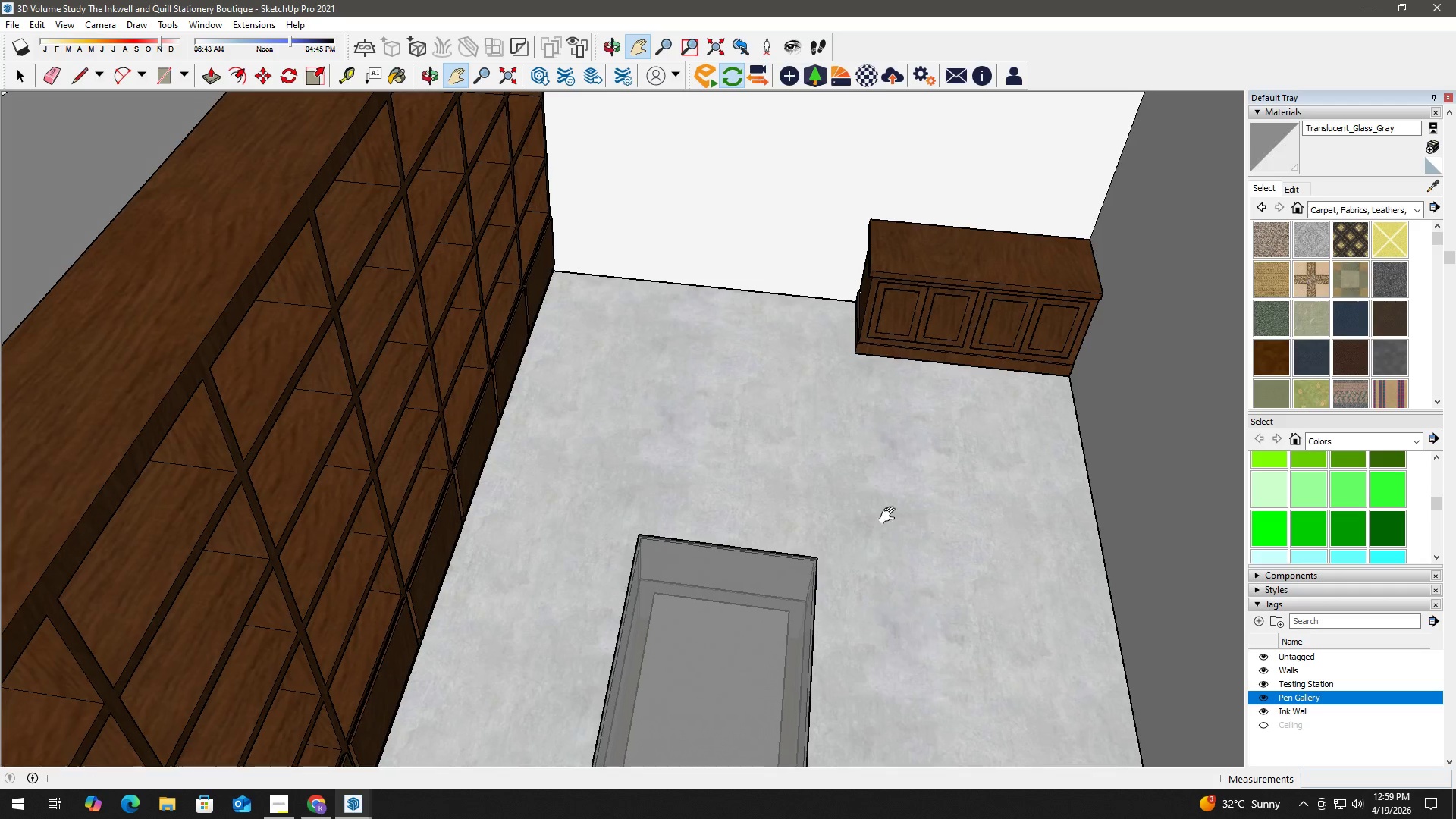 
left_click_drag(start_coordinate=[890, 493], to_coordinate=[729, 631])
 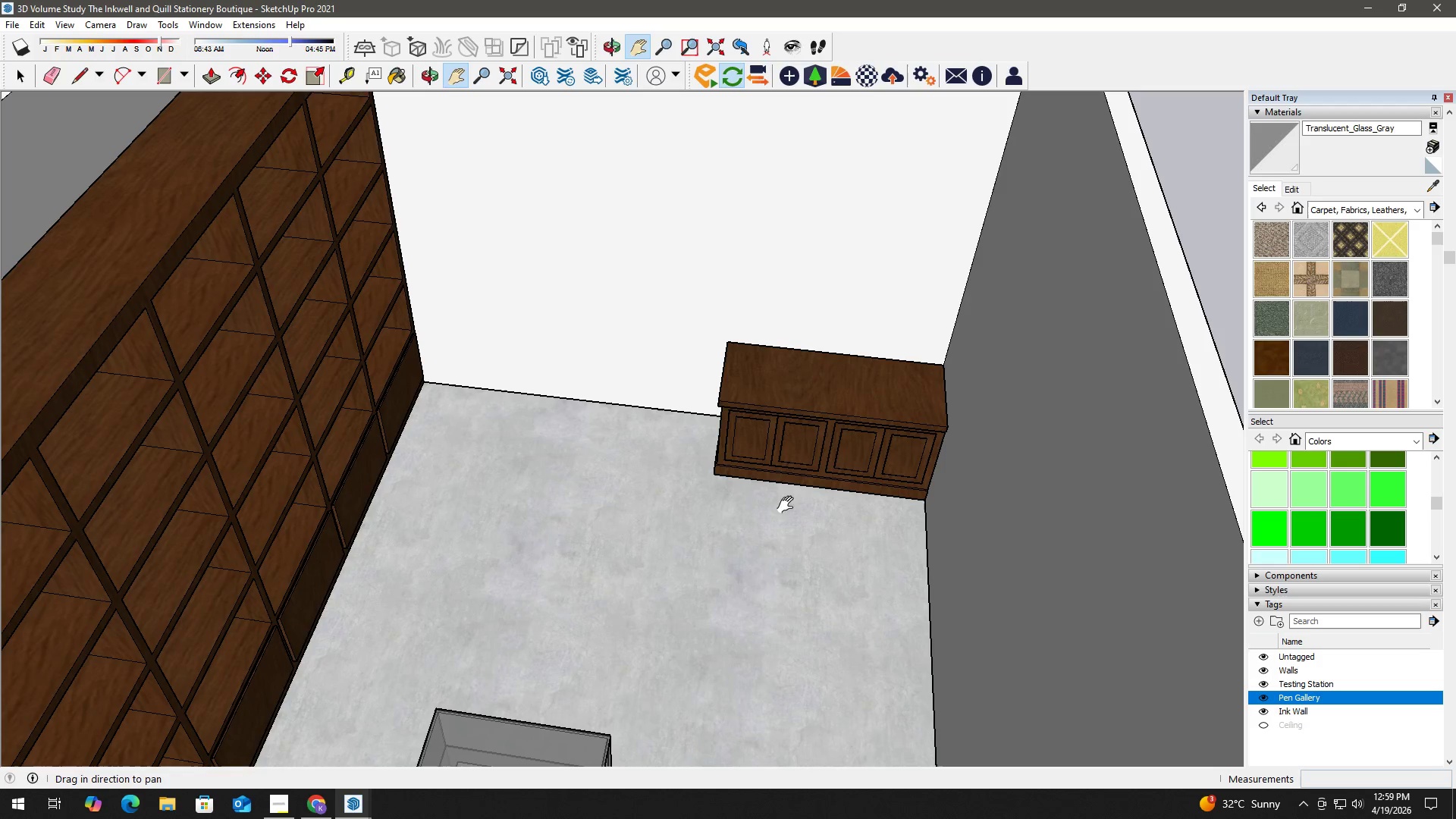 
scroll: coordinate [593, 390], scroll_direction: up, amount: 15.0
 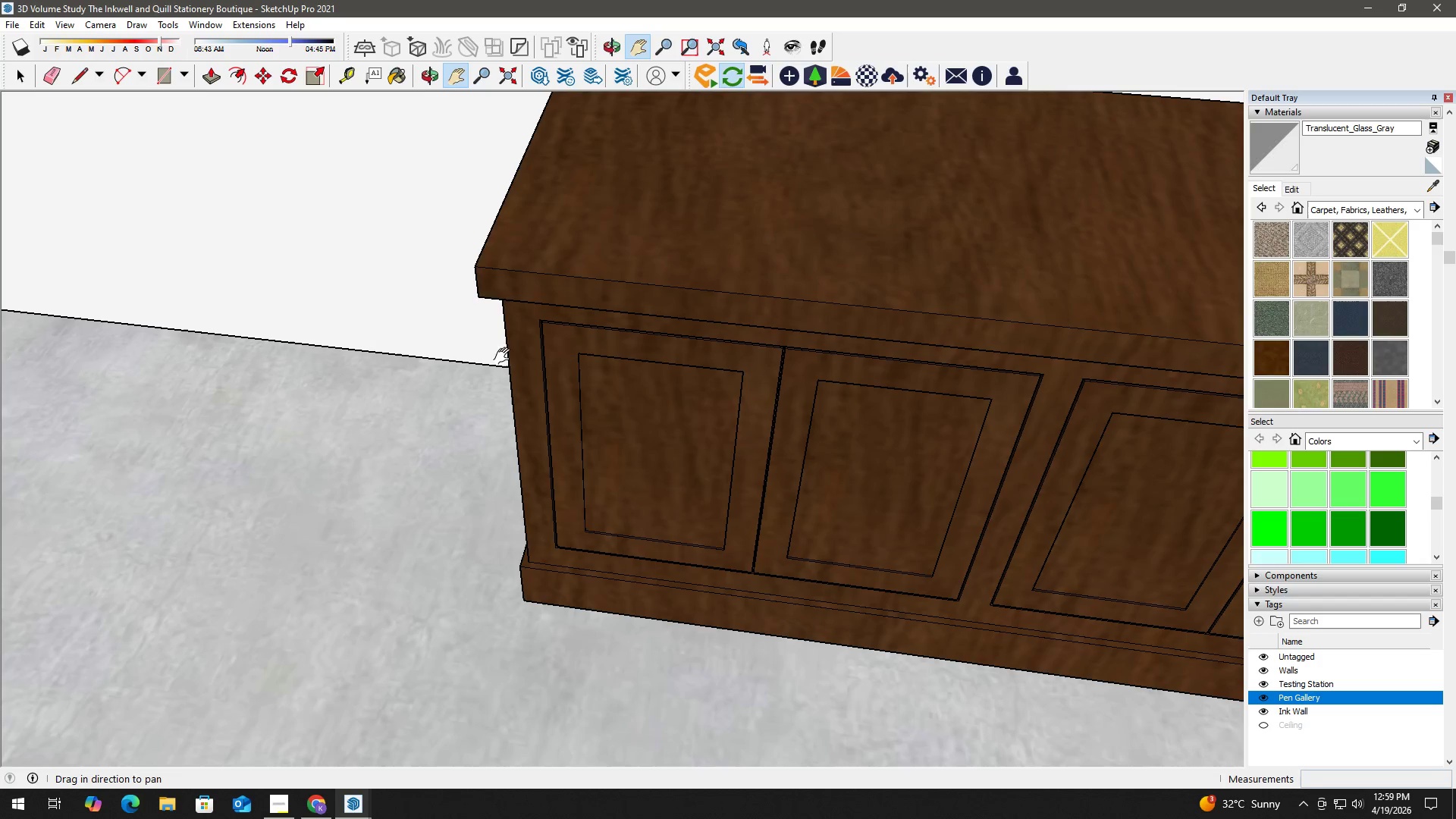 
left_click([14, 22])
 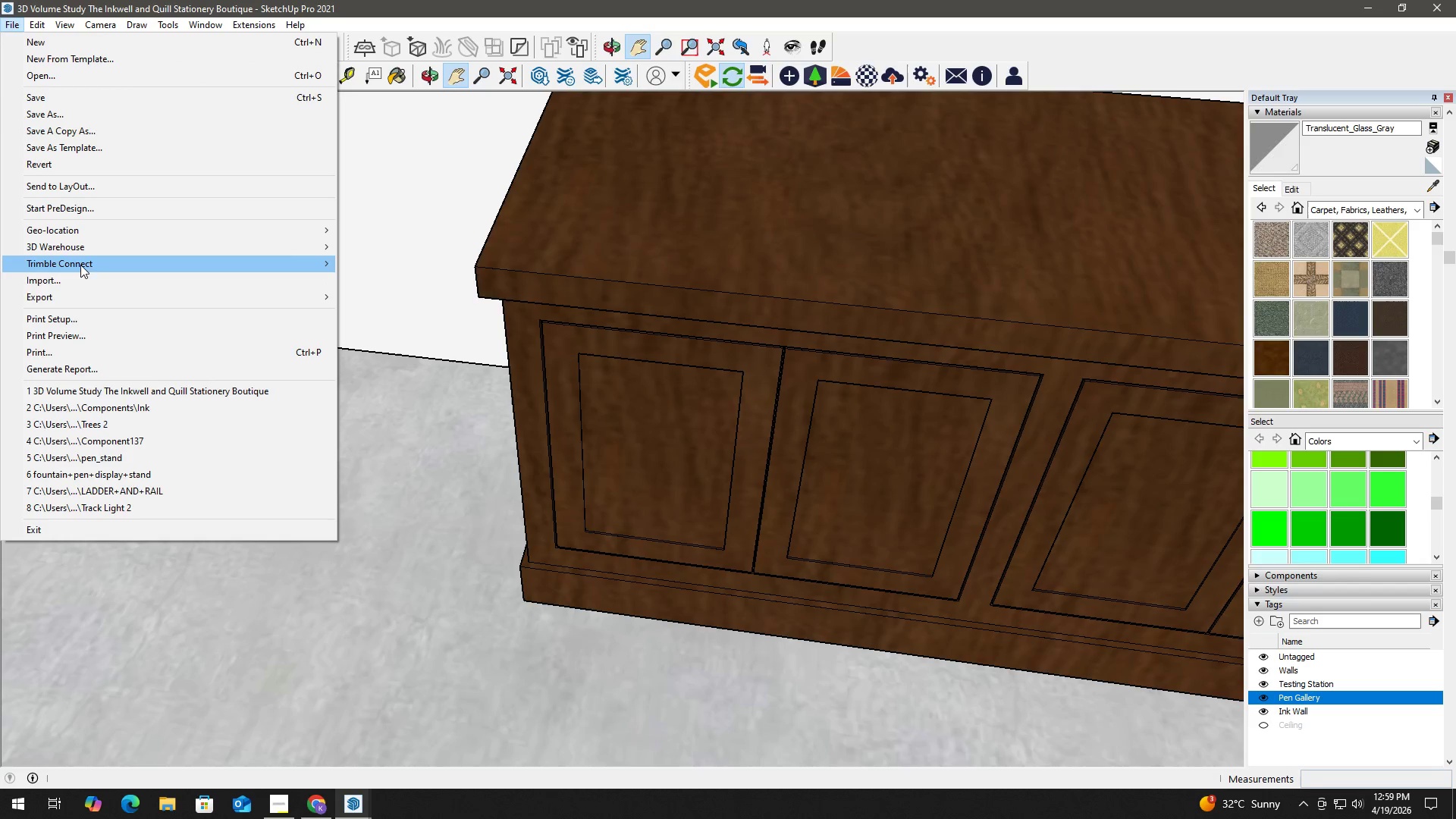 
left_click([83, 281])
 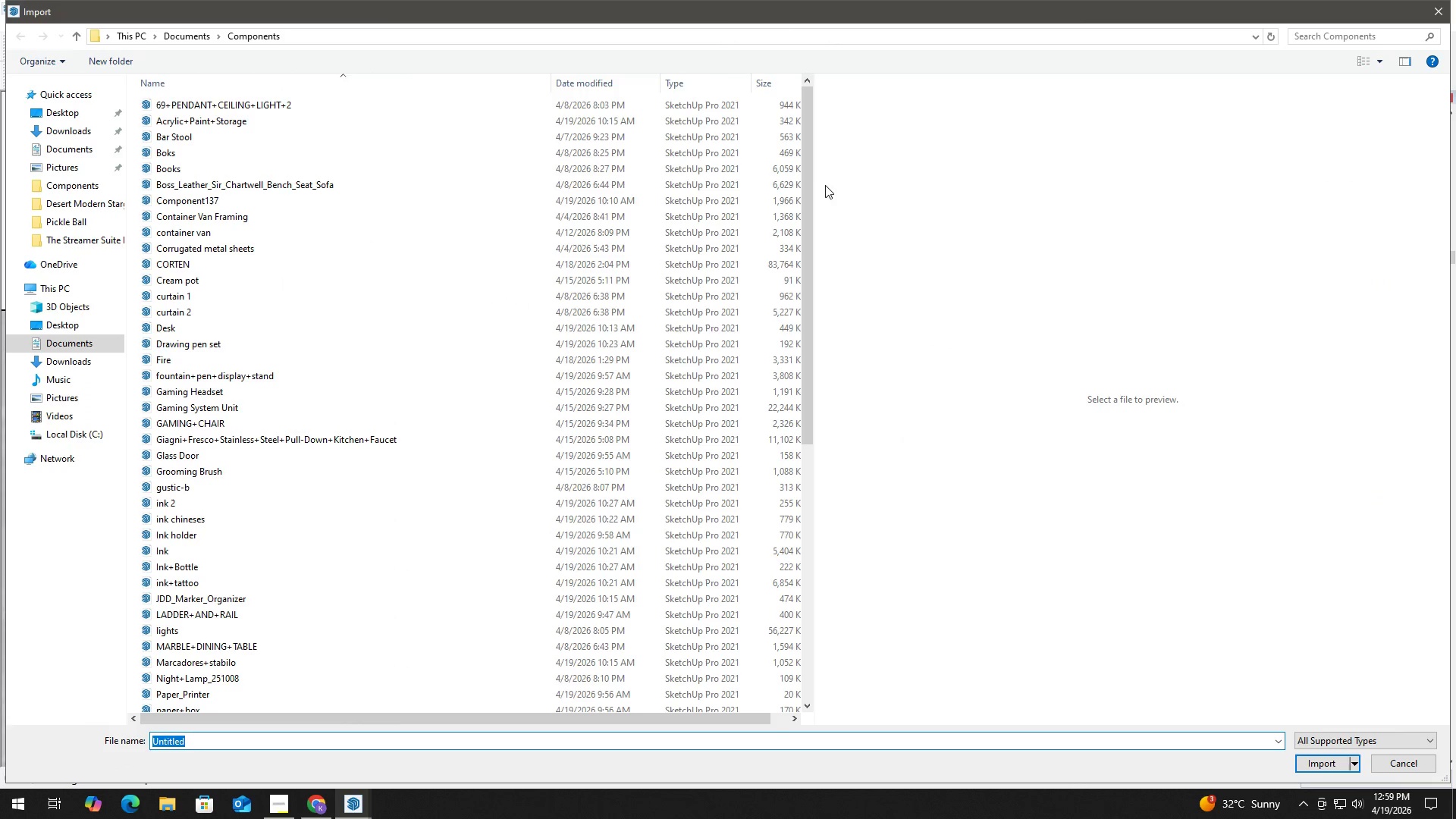 
left_click_drag(start_coordinate=[809, 184], to_coordinate=[799, 369])
 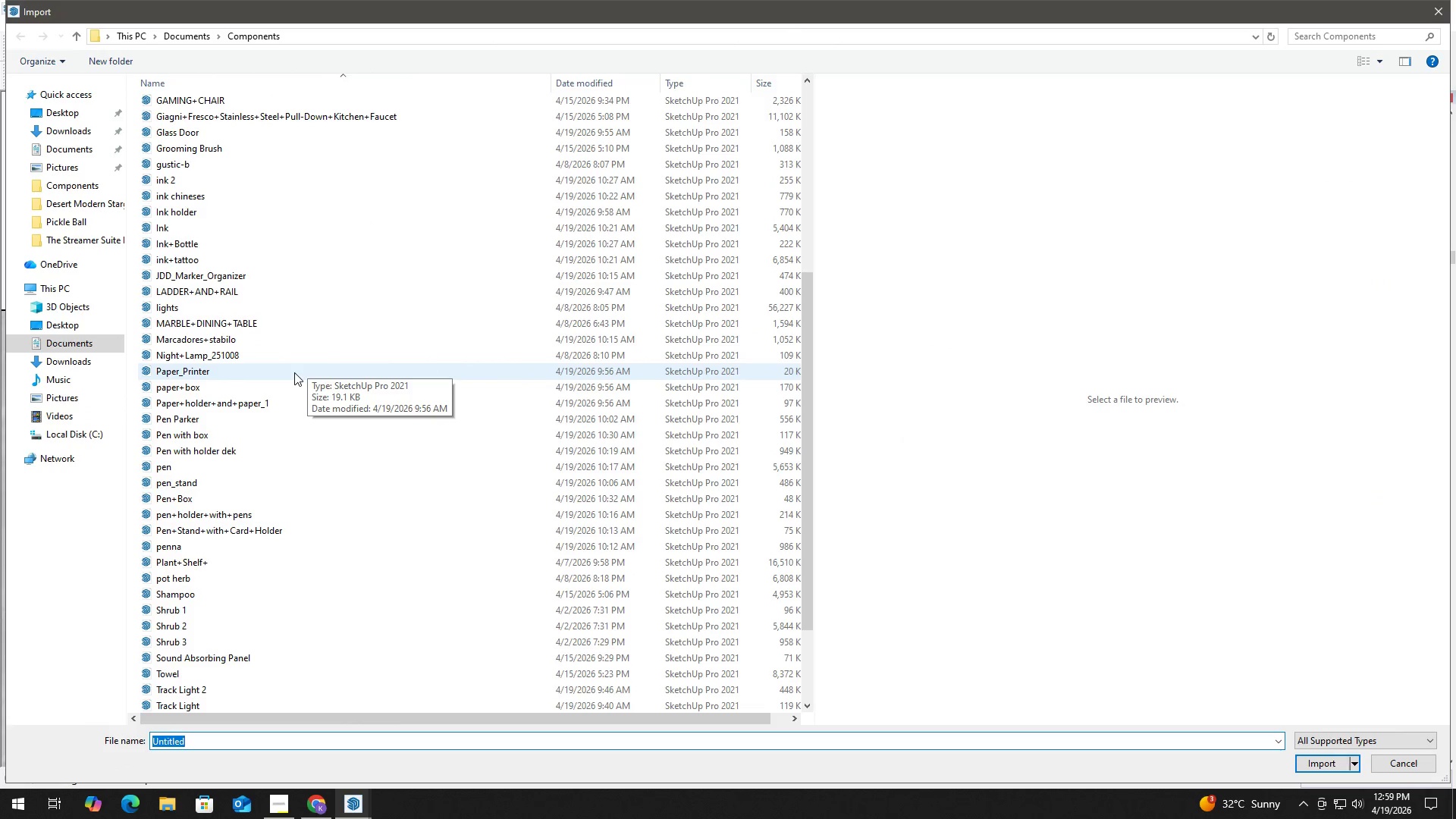 
left_click([294, 372])
 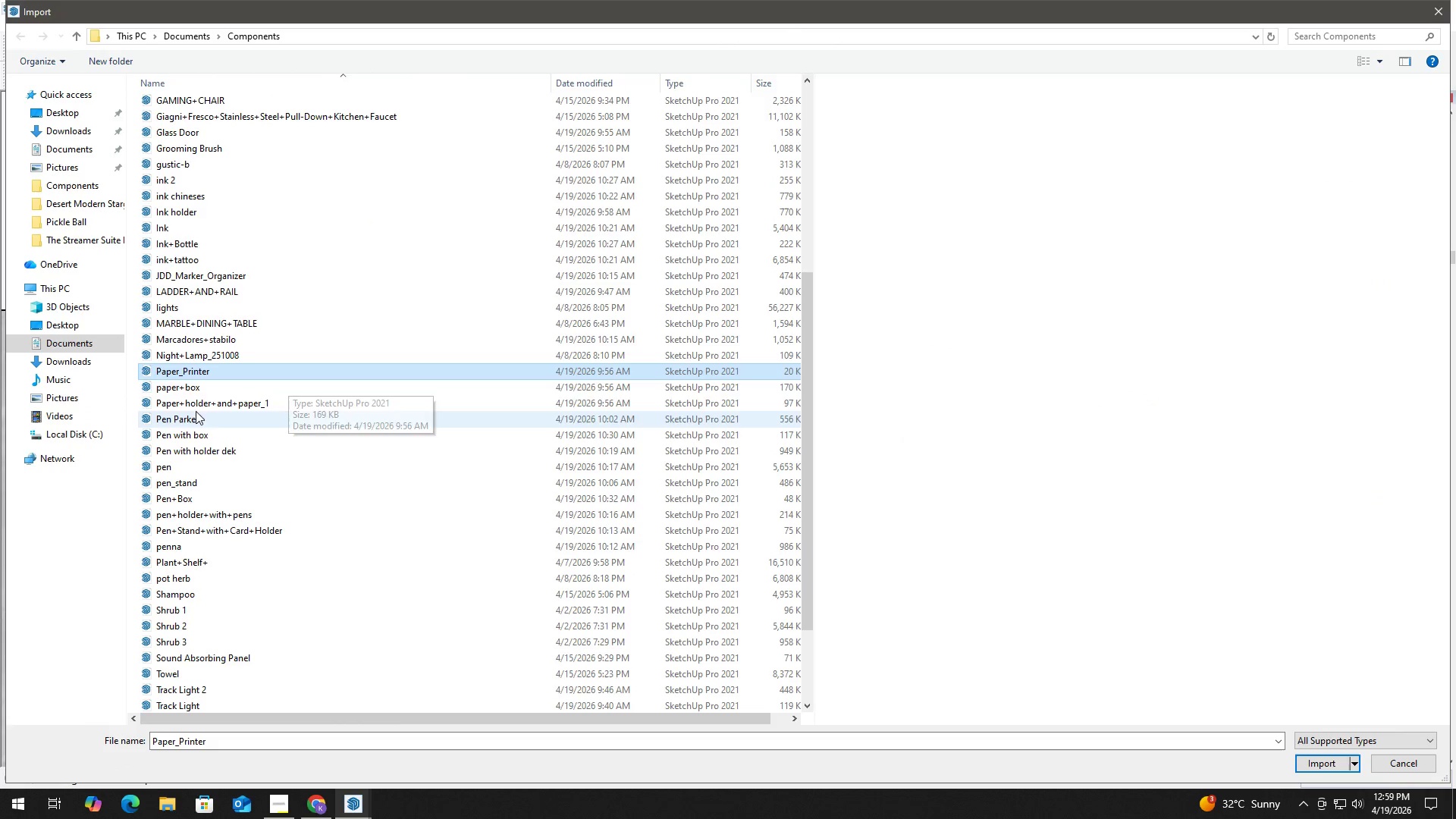 
left_click([200, 390])
 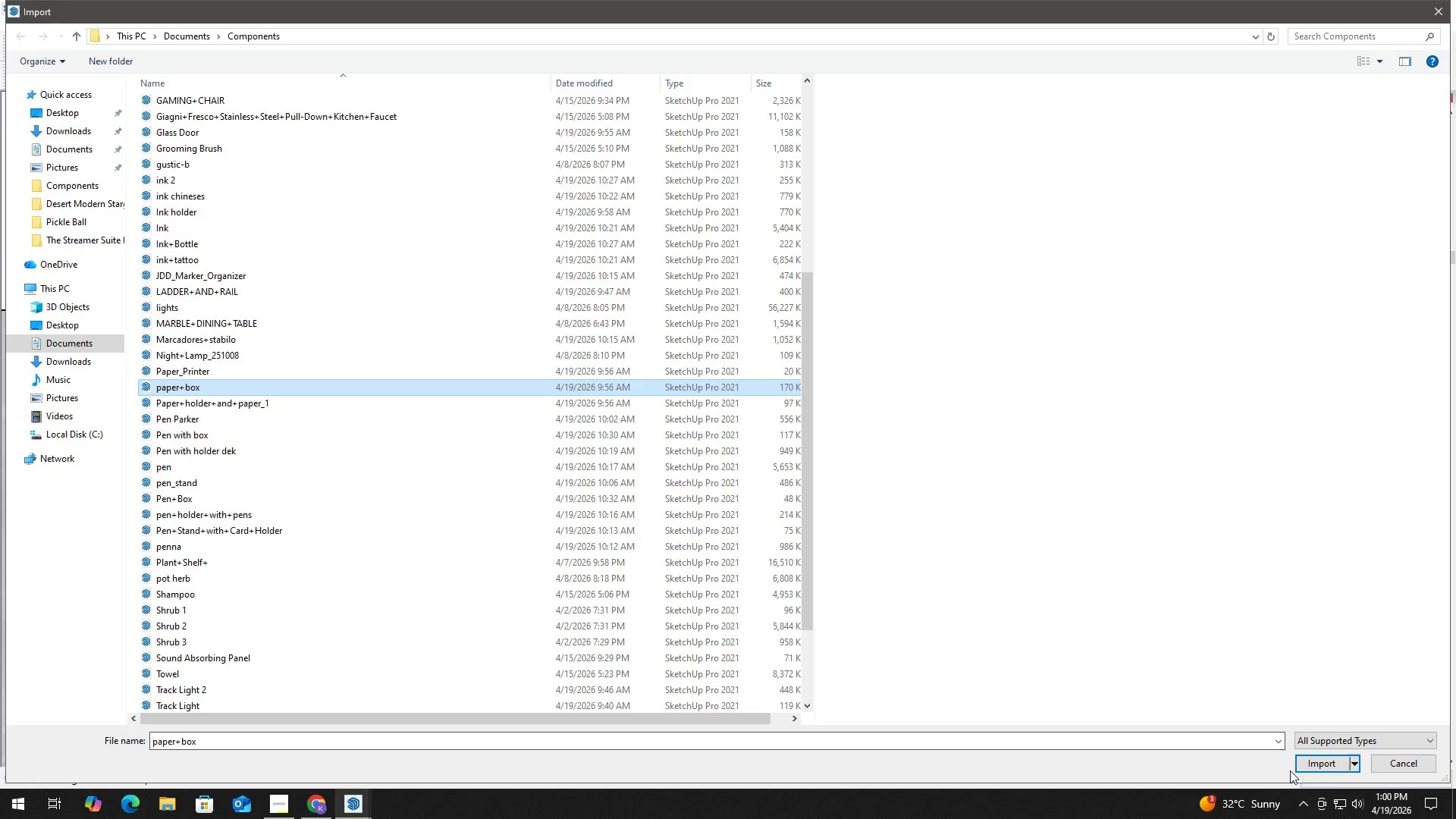 
left_click([1323, 764])
 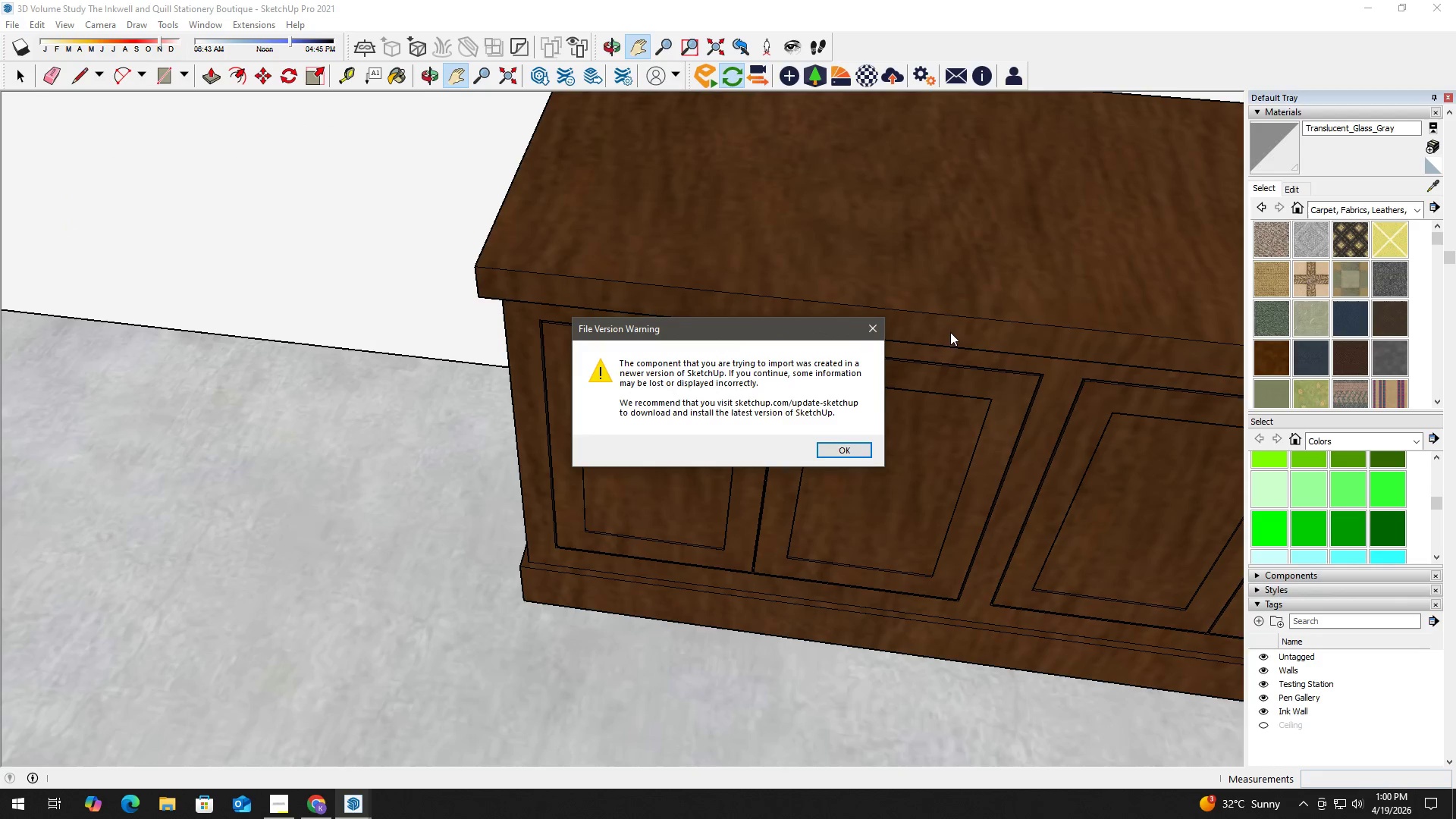 
left_click([837, 447])
 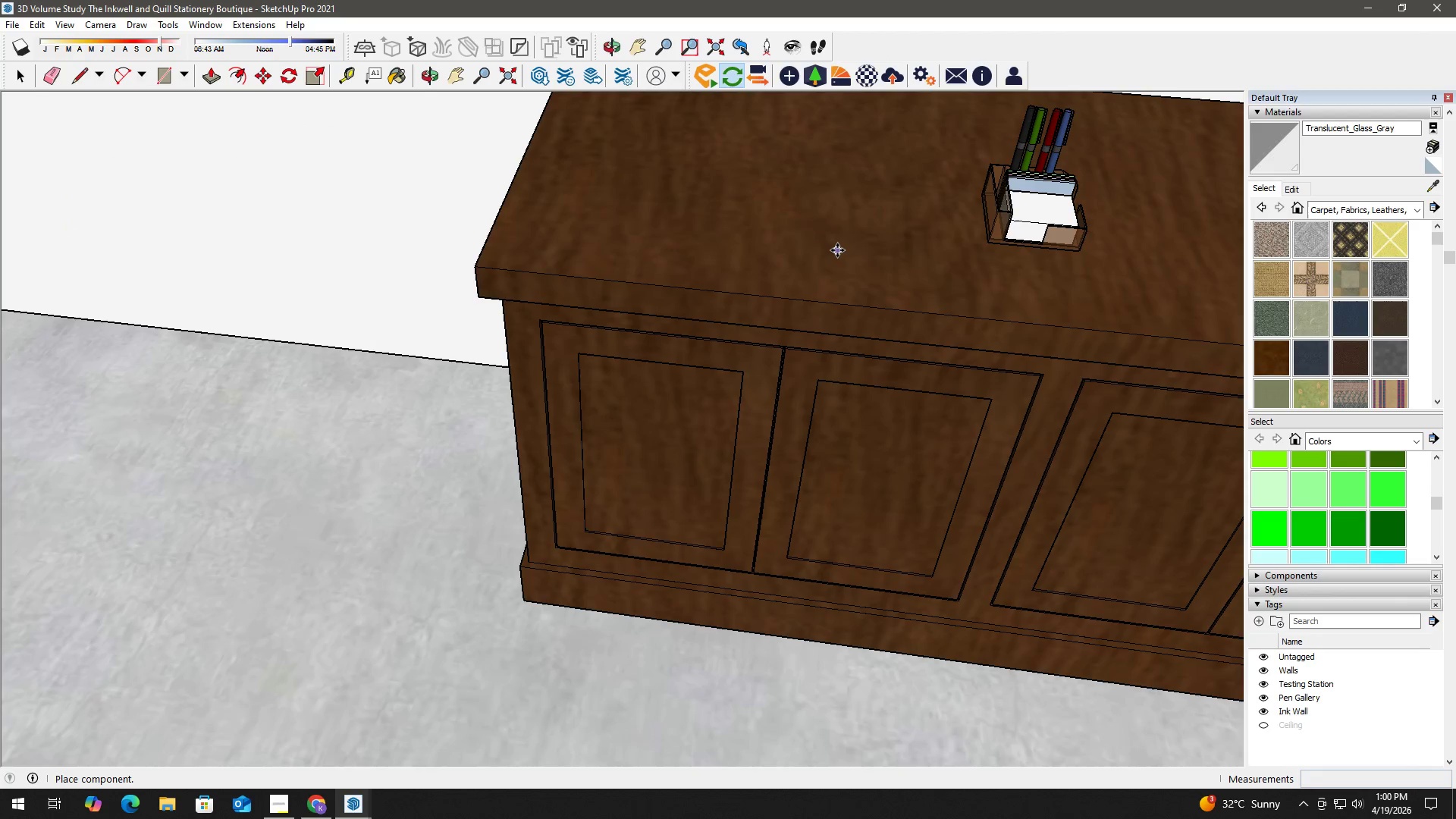 
left_click([836, 249])
 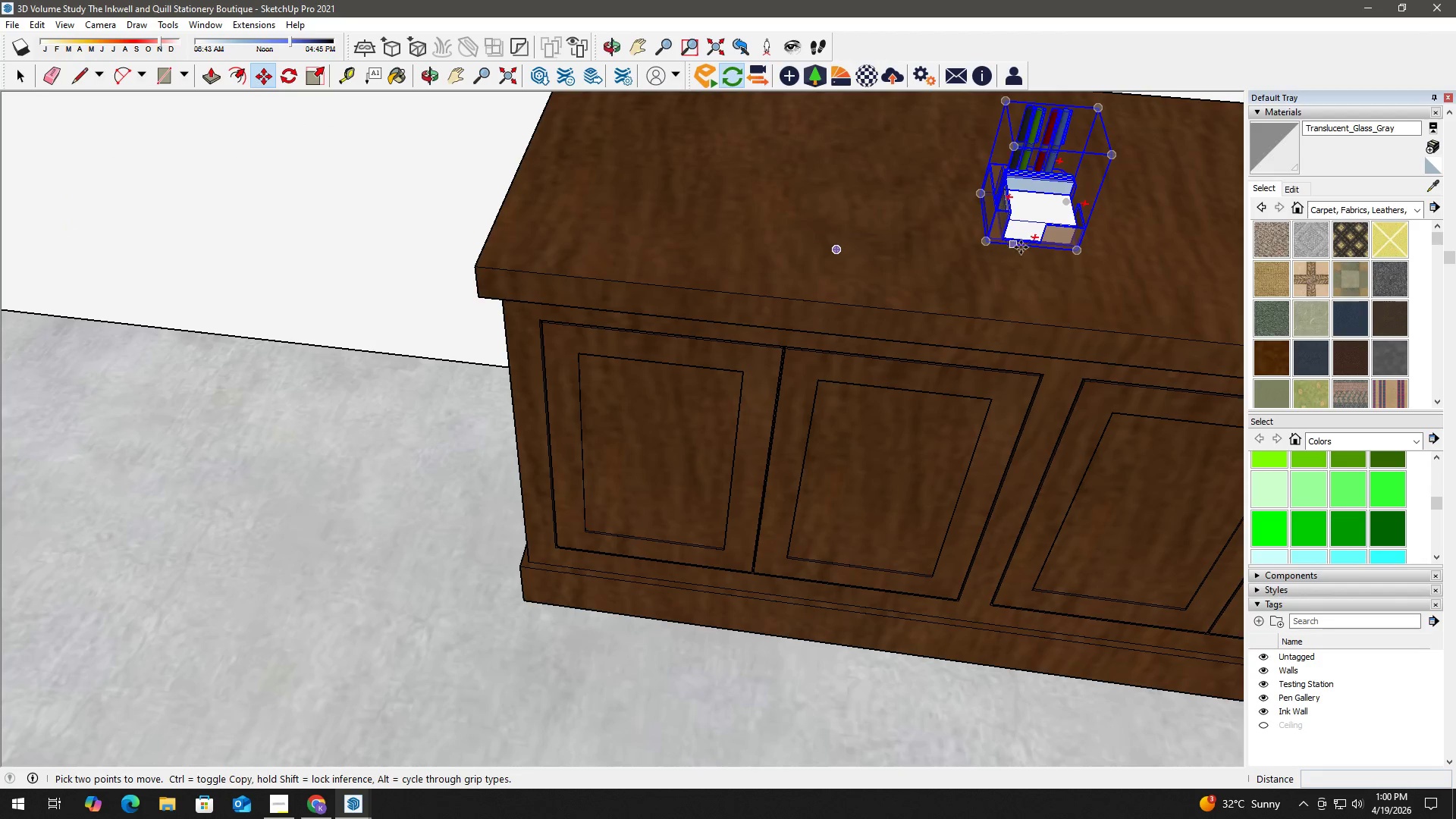 
key(Space)
 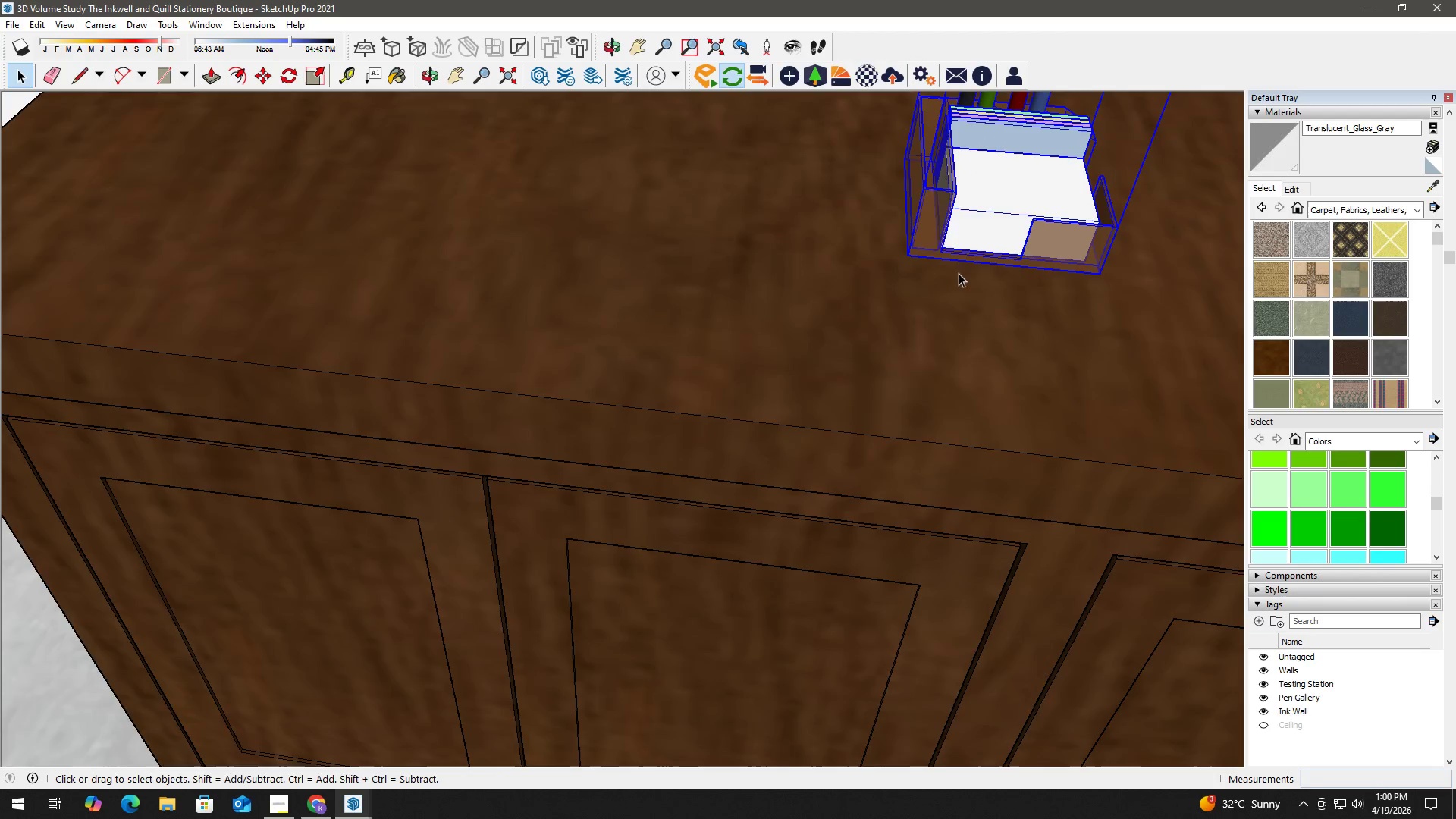 
scroll: coordinate [1025, 227], scroll_direction: up, amount: 8.0
 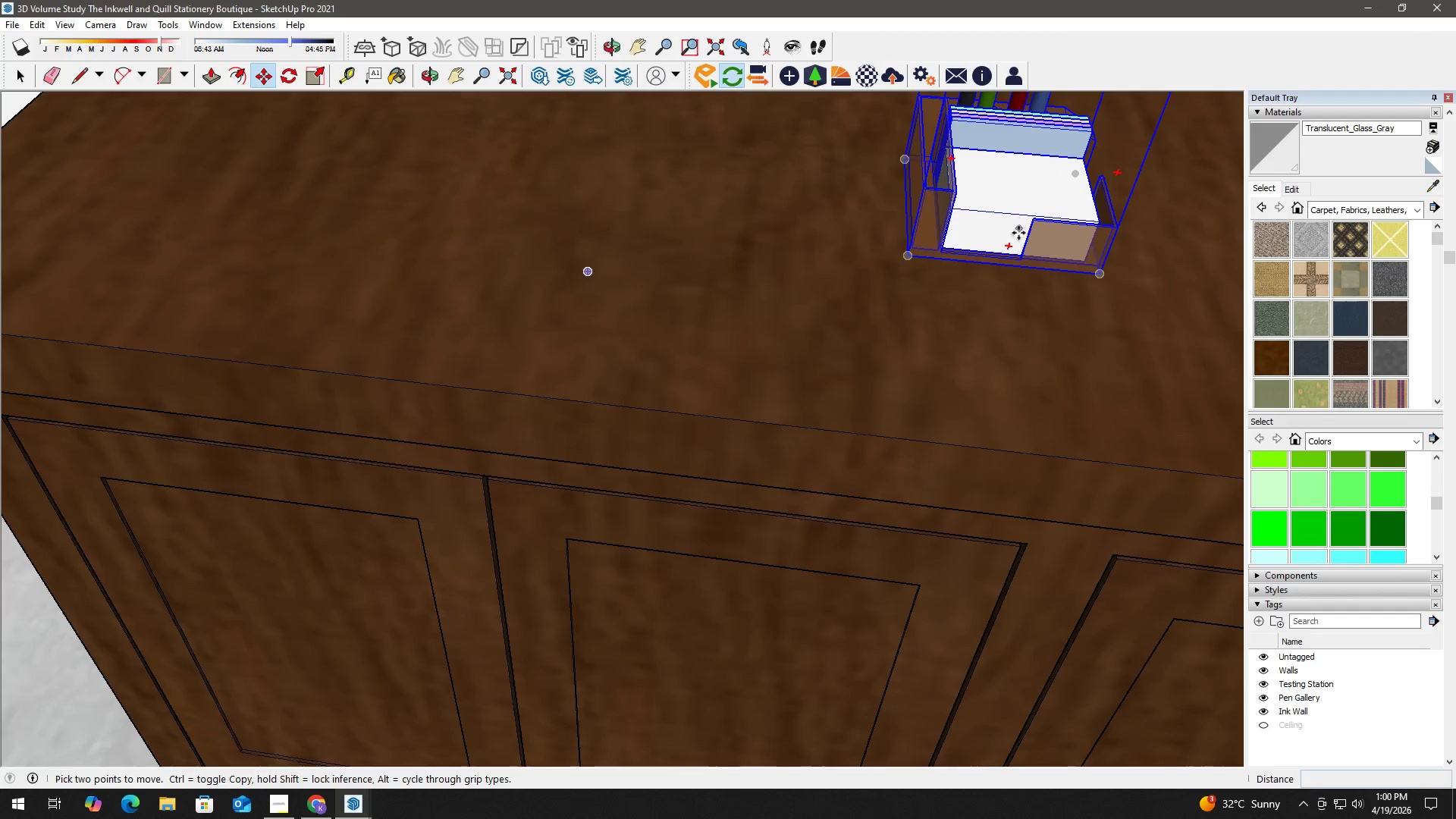 
left_click([954, 323])
 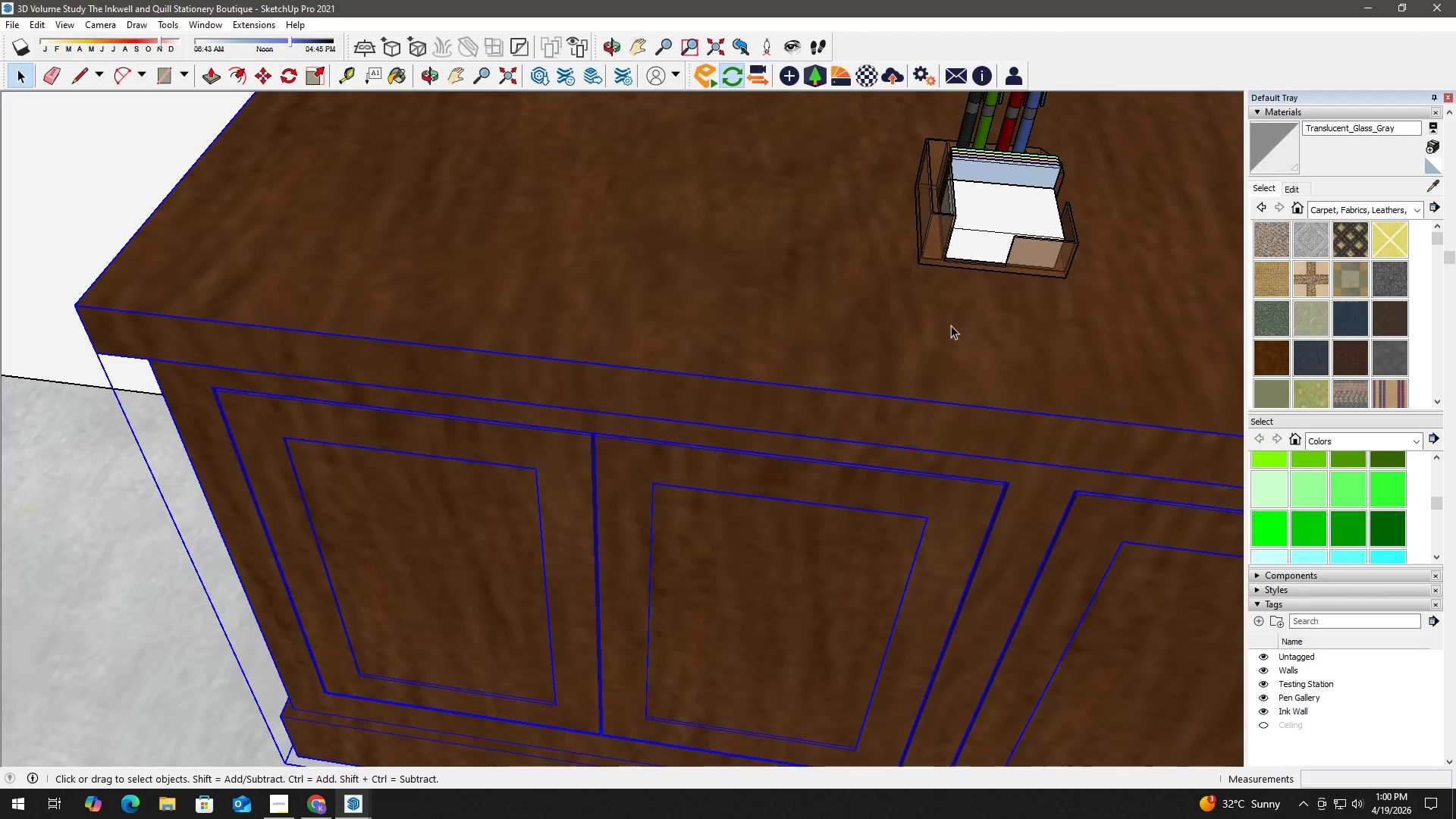 
scroll: coordinate [954, 297], scroll_direction: down, amount: 3.0
 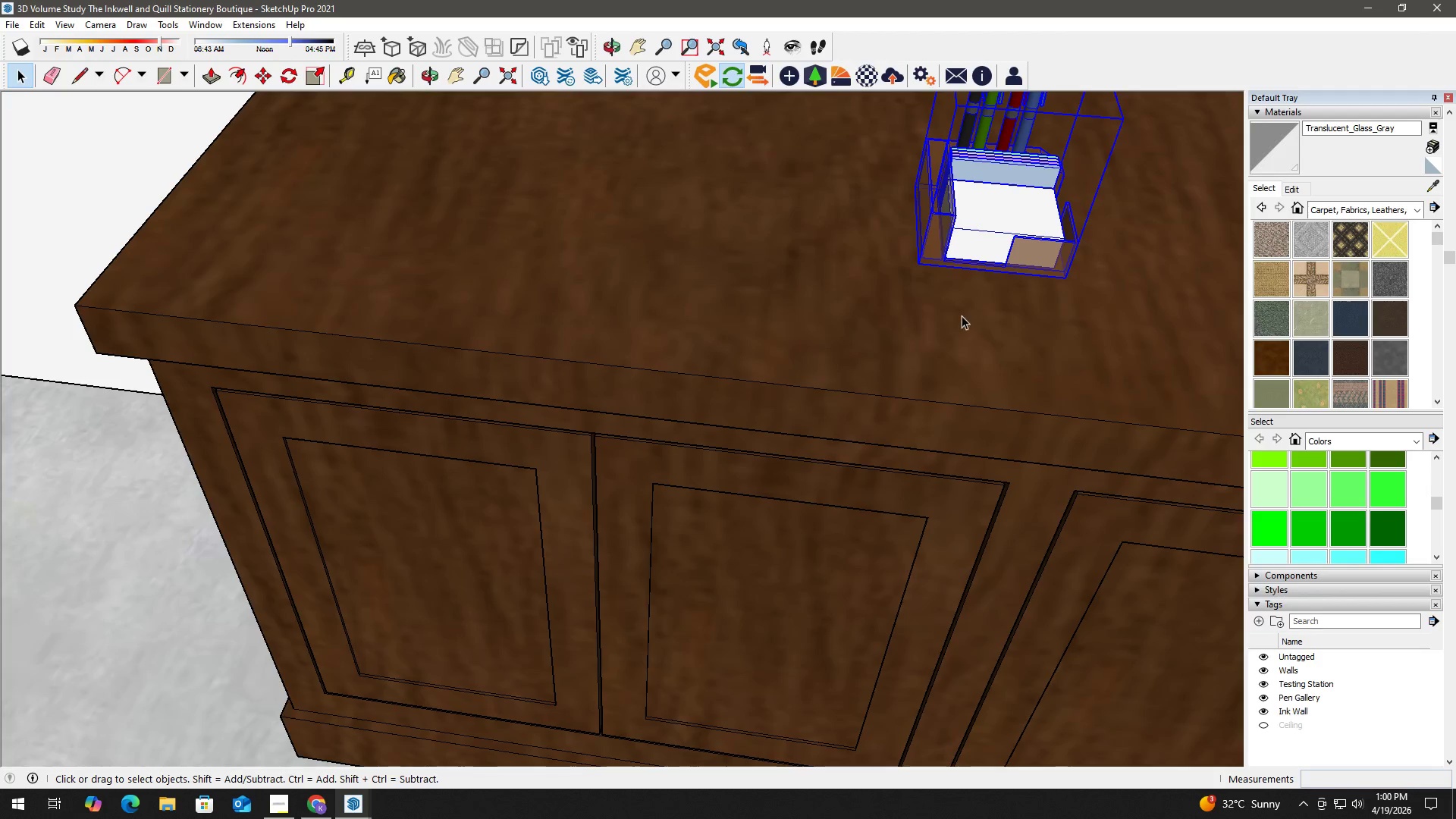 
key(H)
 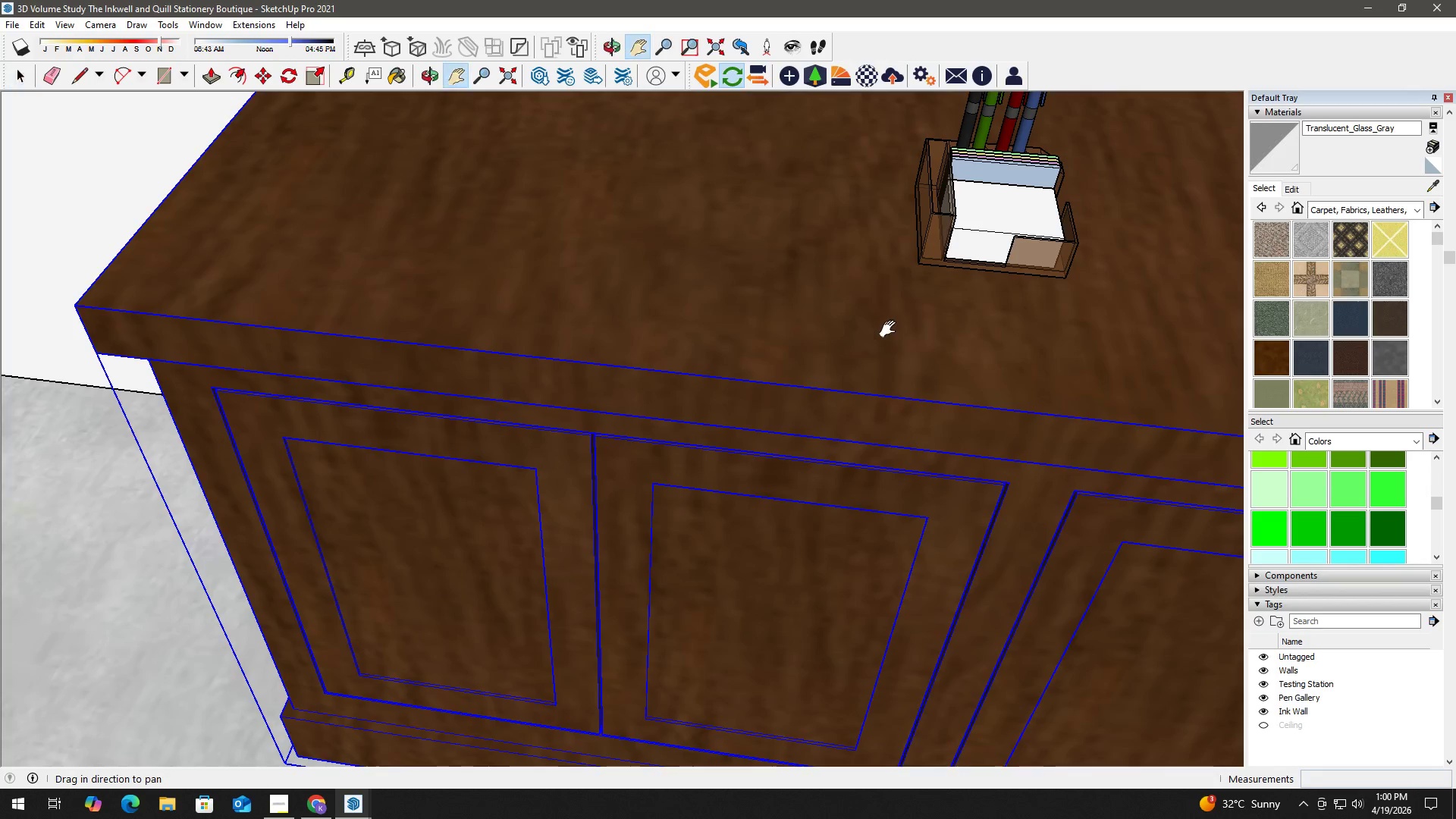 
left_click_drag(start_coordinate=[890, 330], to_coordinate=[736, 534])
 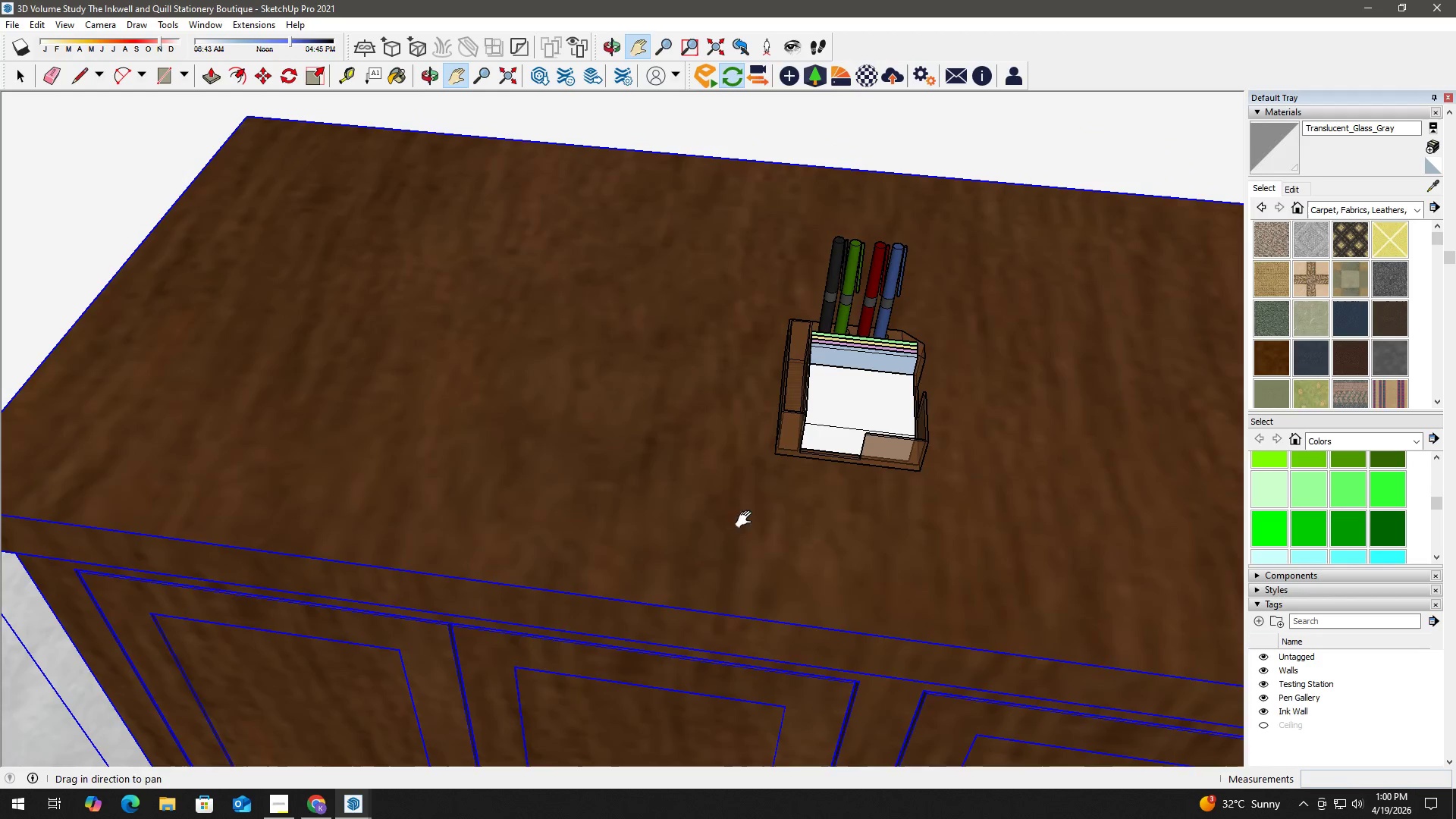 
key(Space)
 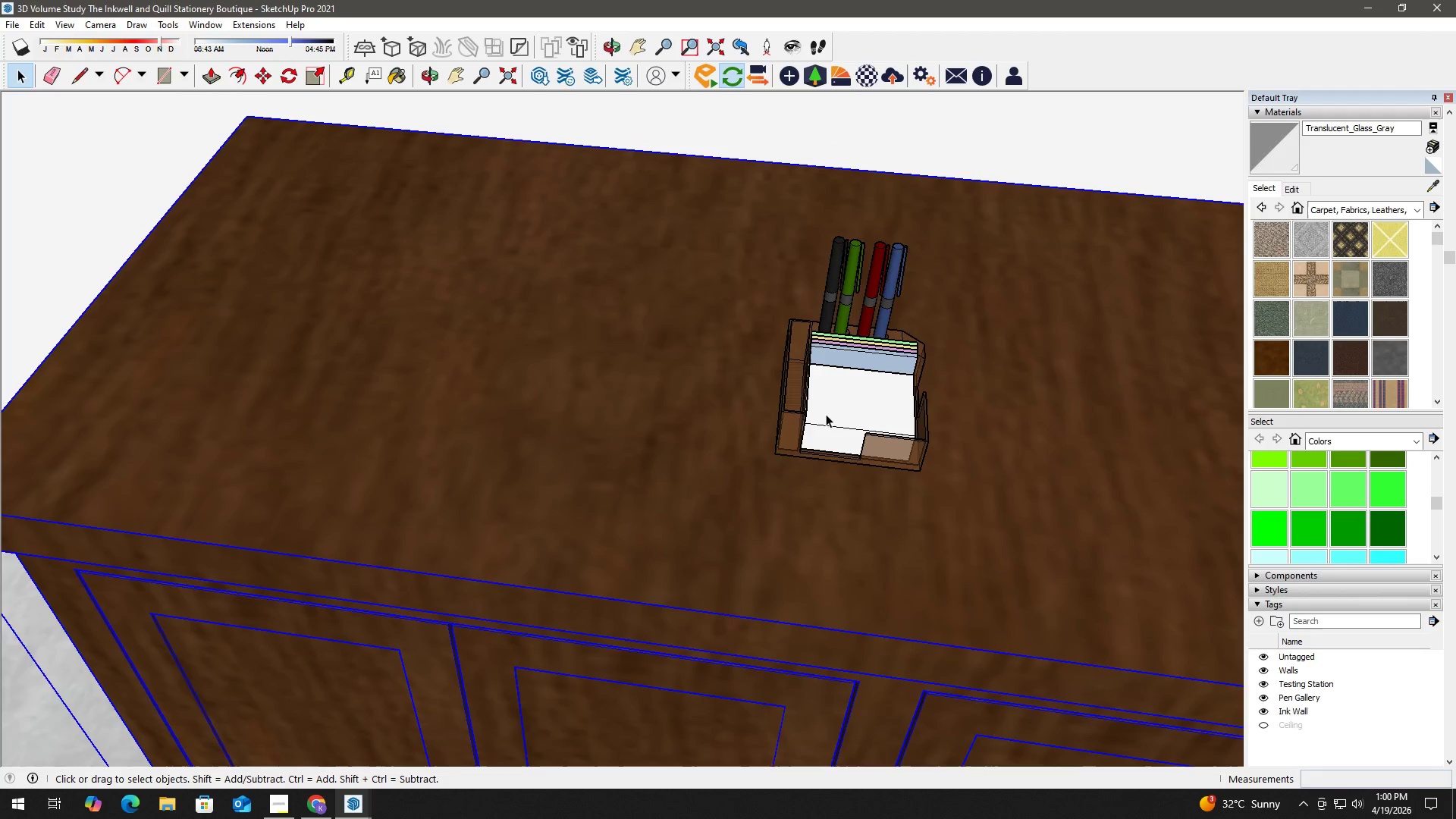 
left_click([826, 413])
 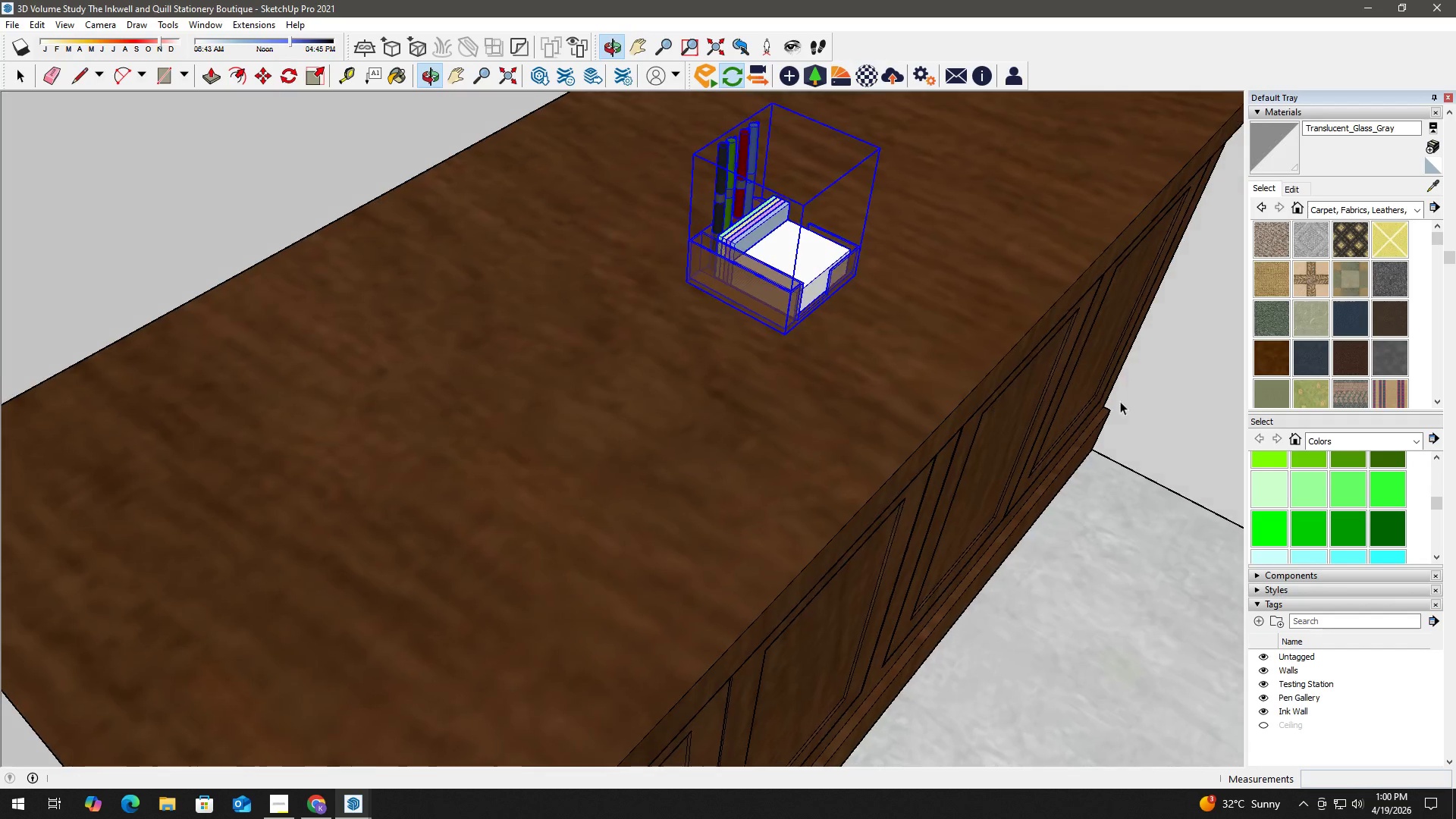 
scroll: coordinate [650, 332], scroll_direction: up, amount: 2.0
 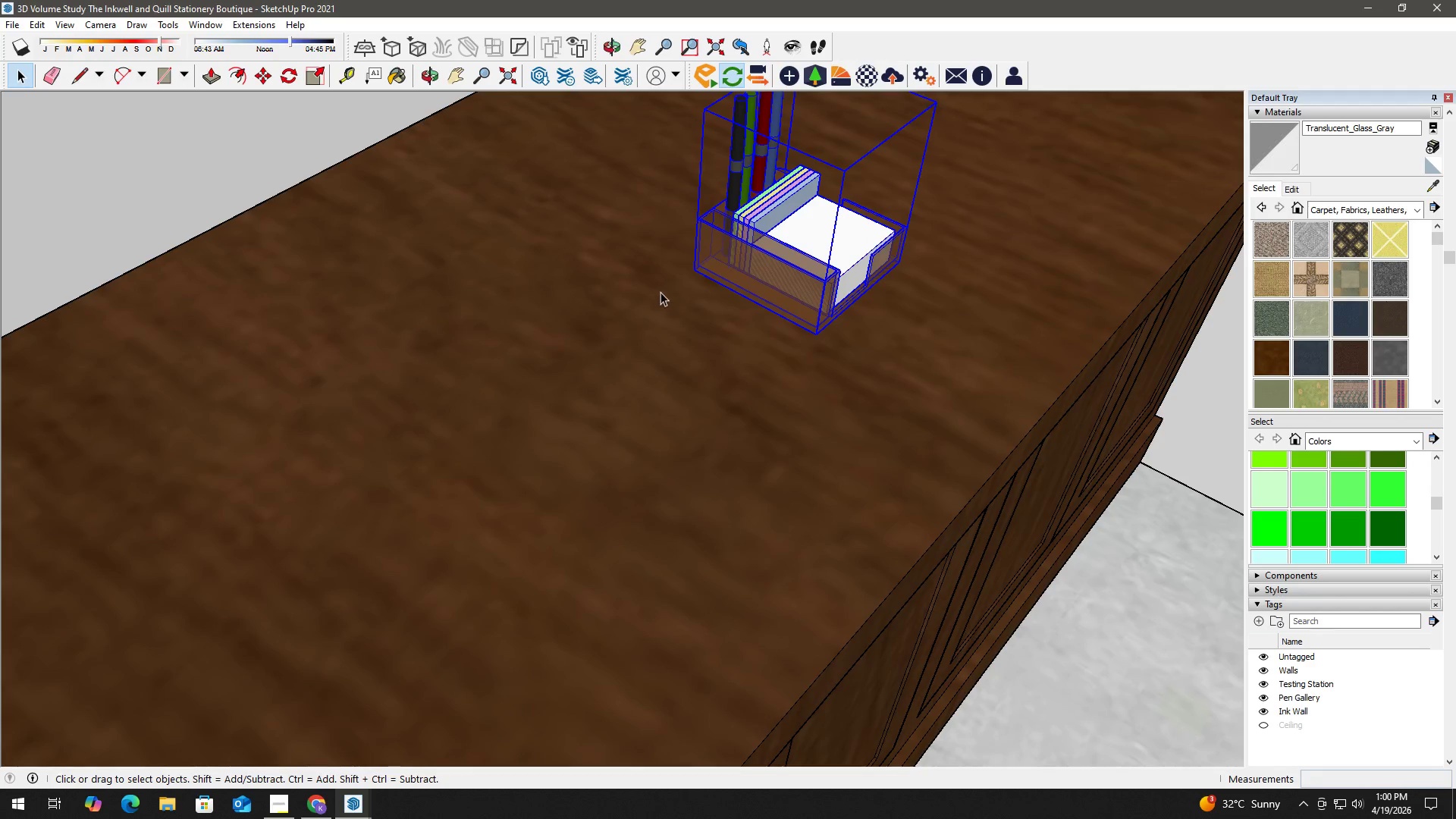 
key(M)
 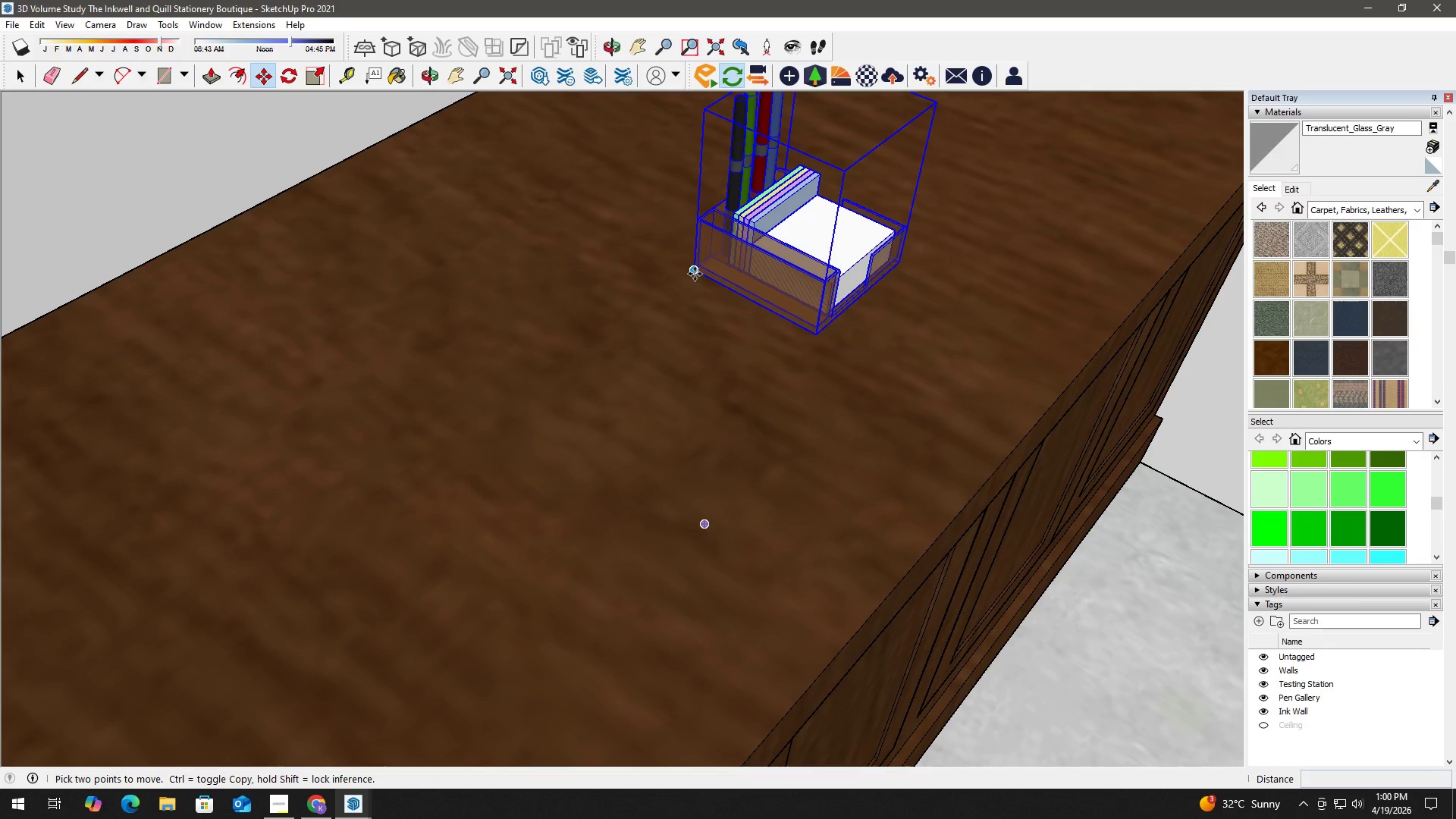 
left_click_drag(start_coordinate=[695, 274], to_coordinate=[680, 279])
 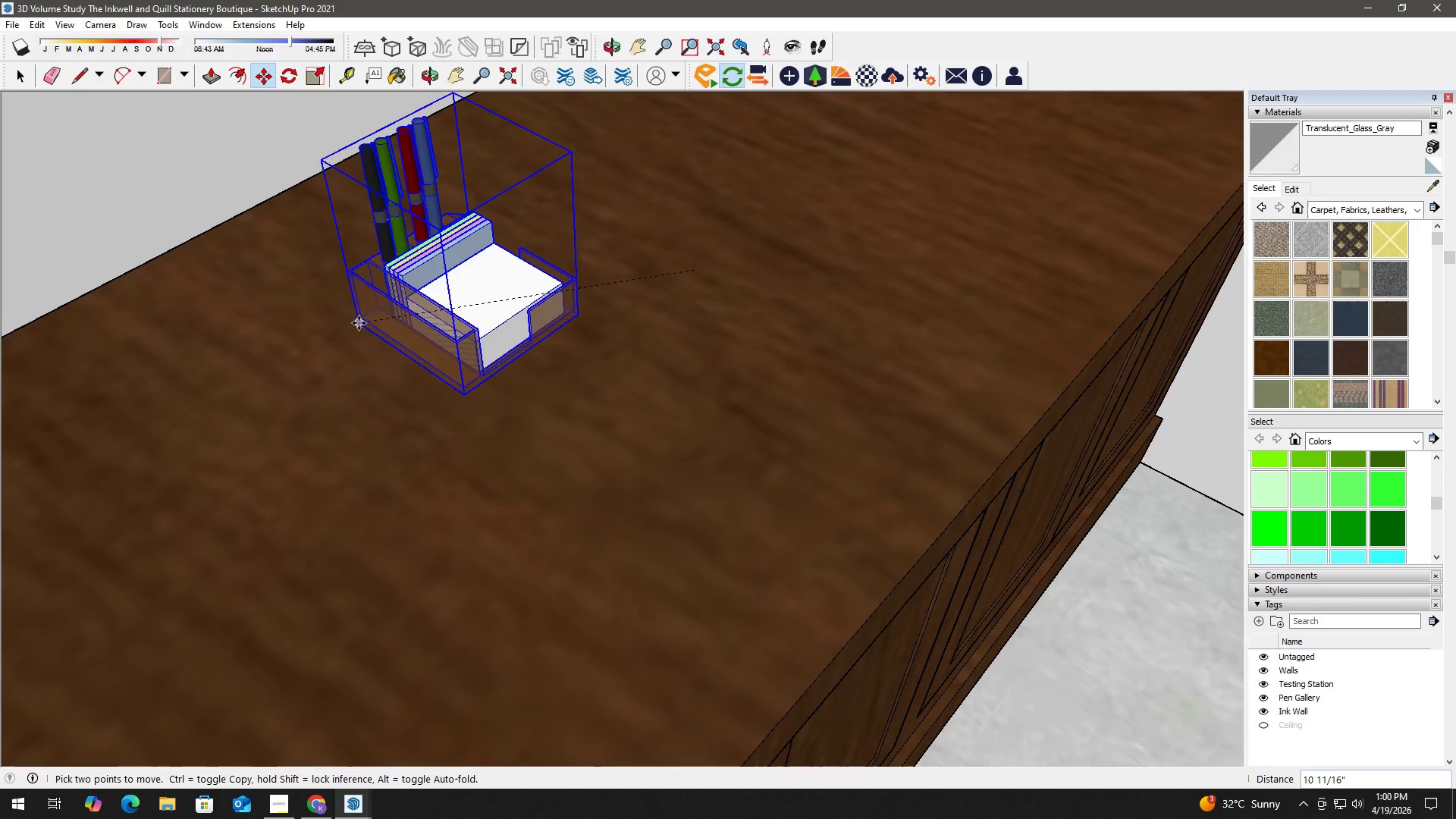 
scroll: coordinate [219, 345], scroll_direction: down, amount: 6.0
 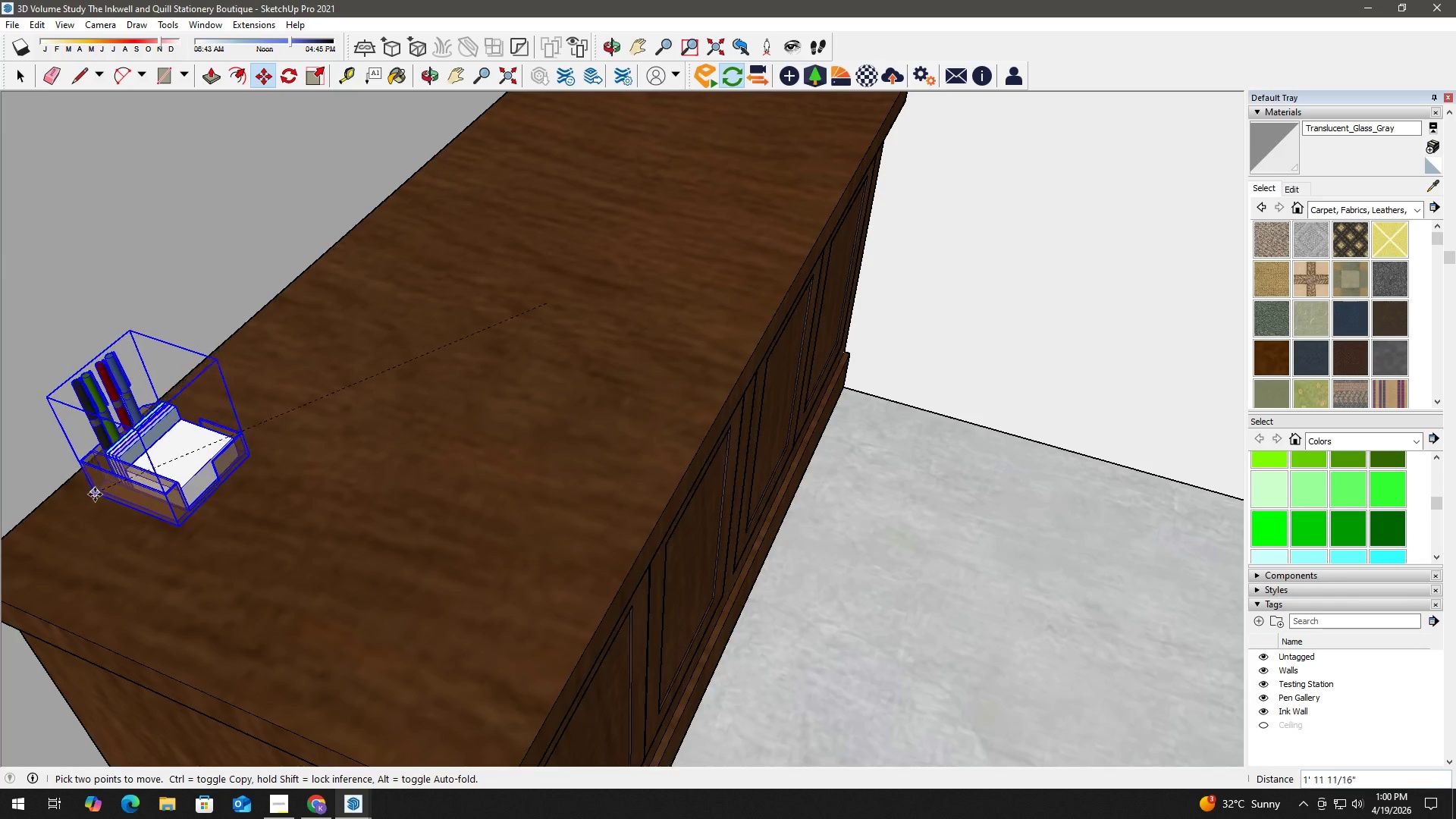 
key(Space)
 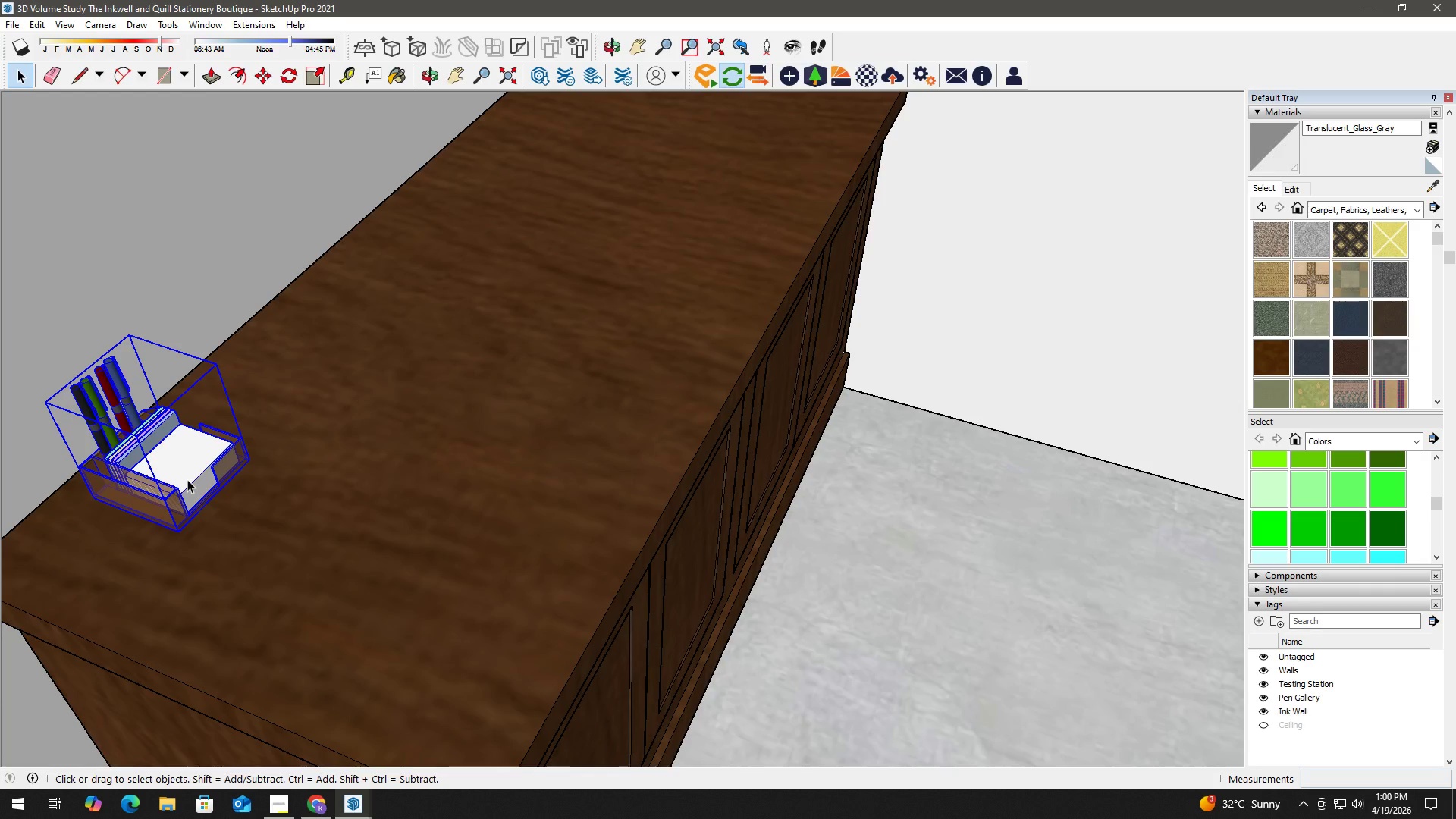 
wait(31.06)
 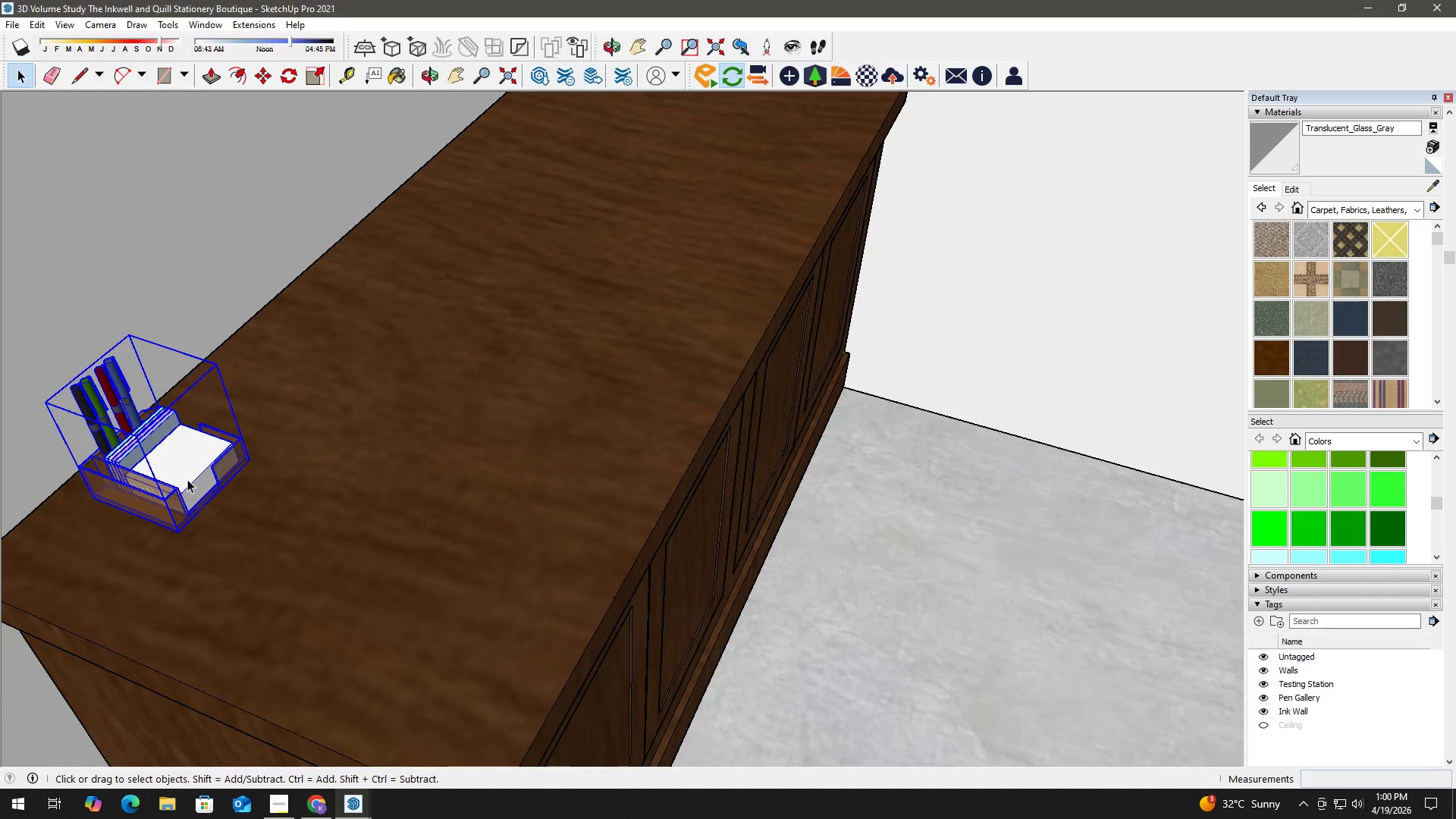 
scroll: coordinate [308, 359], scroll_direction: down, amount: 4.0
 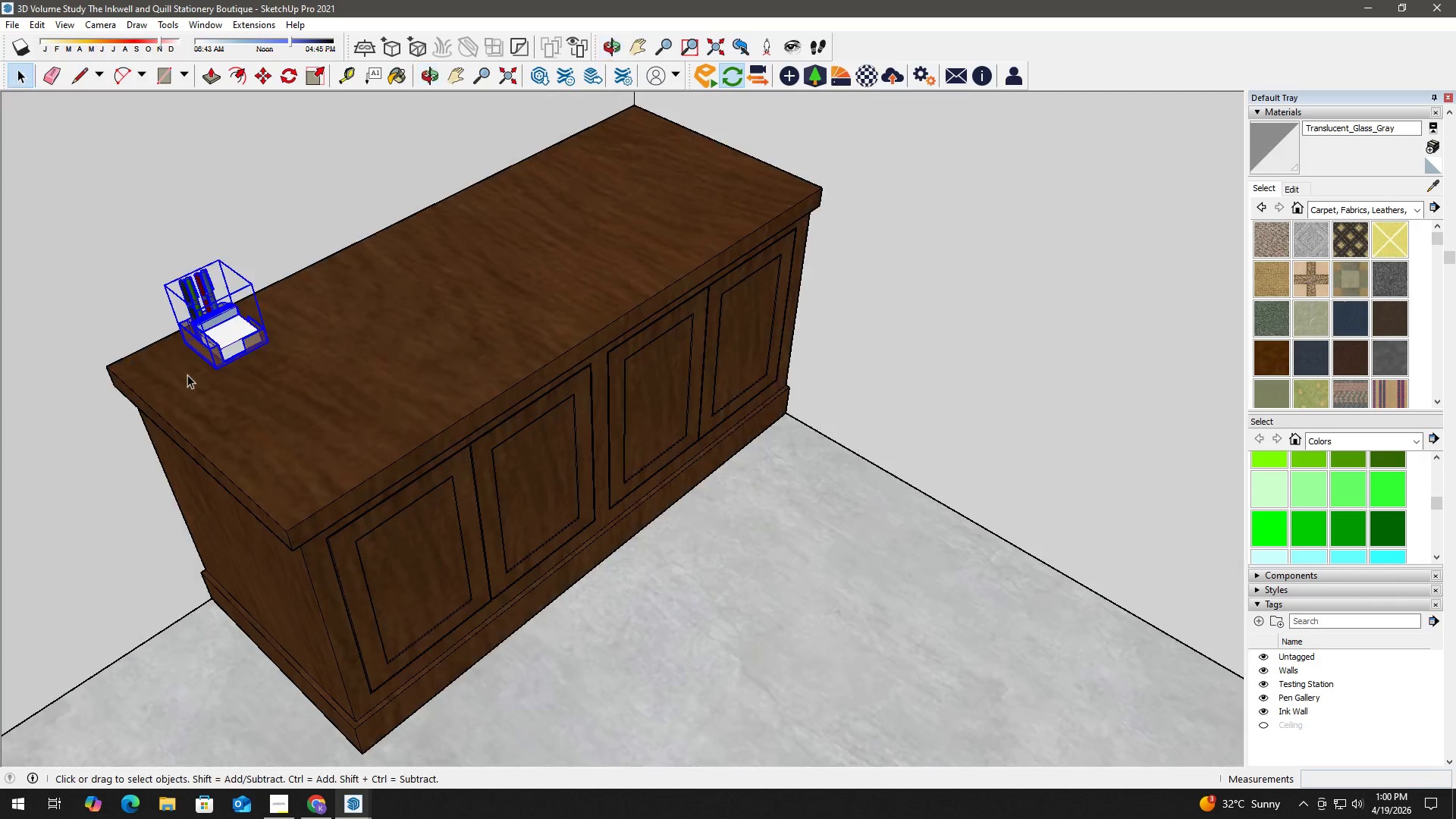 
key(H)
 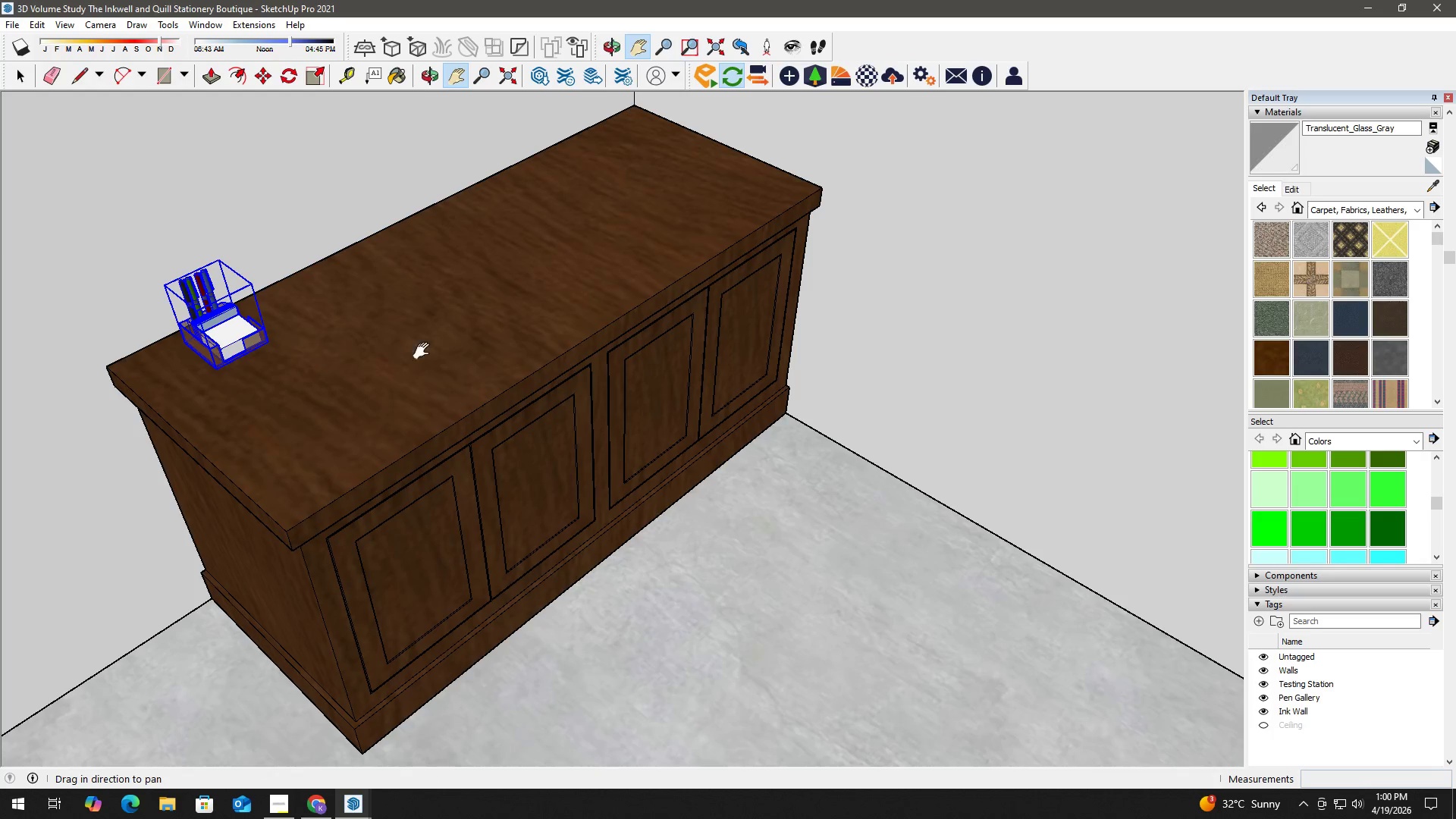 
left_click_drag(start_coordinate=[419, 351], to_coordinate=[339, 350])
 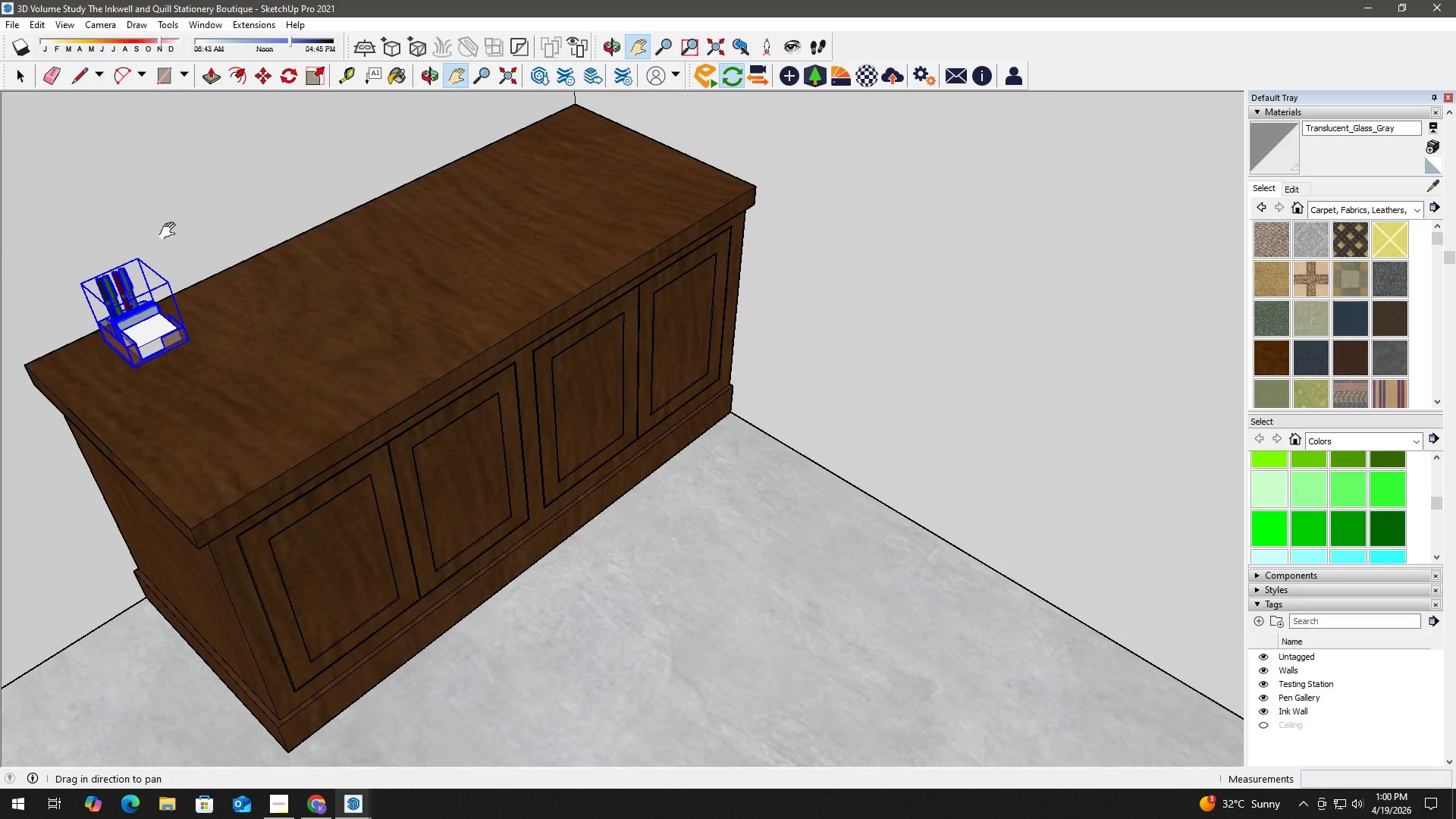 
key(Space)
 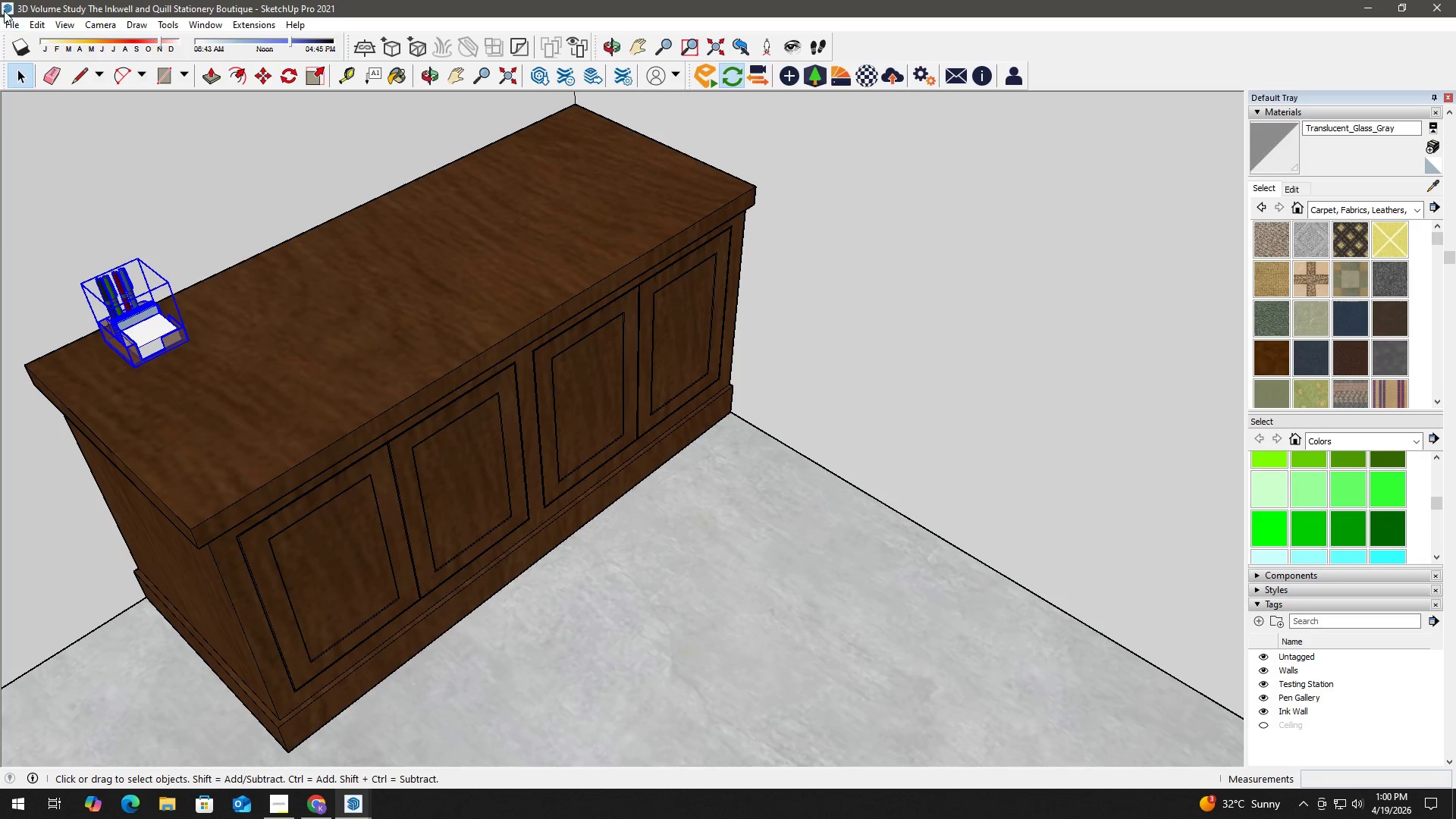 
left_click([14, 18])
 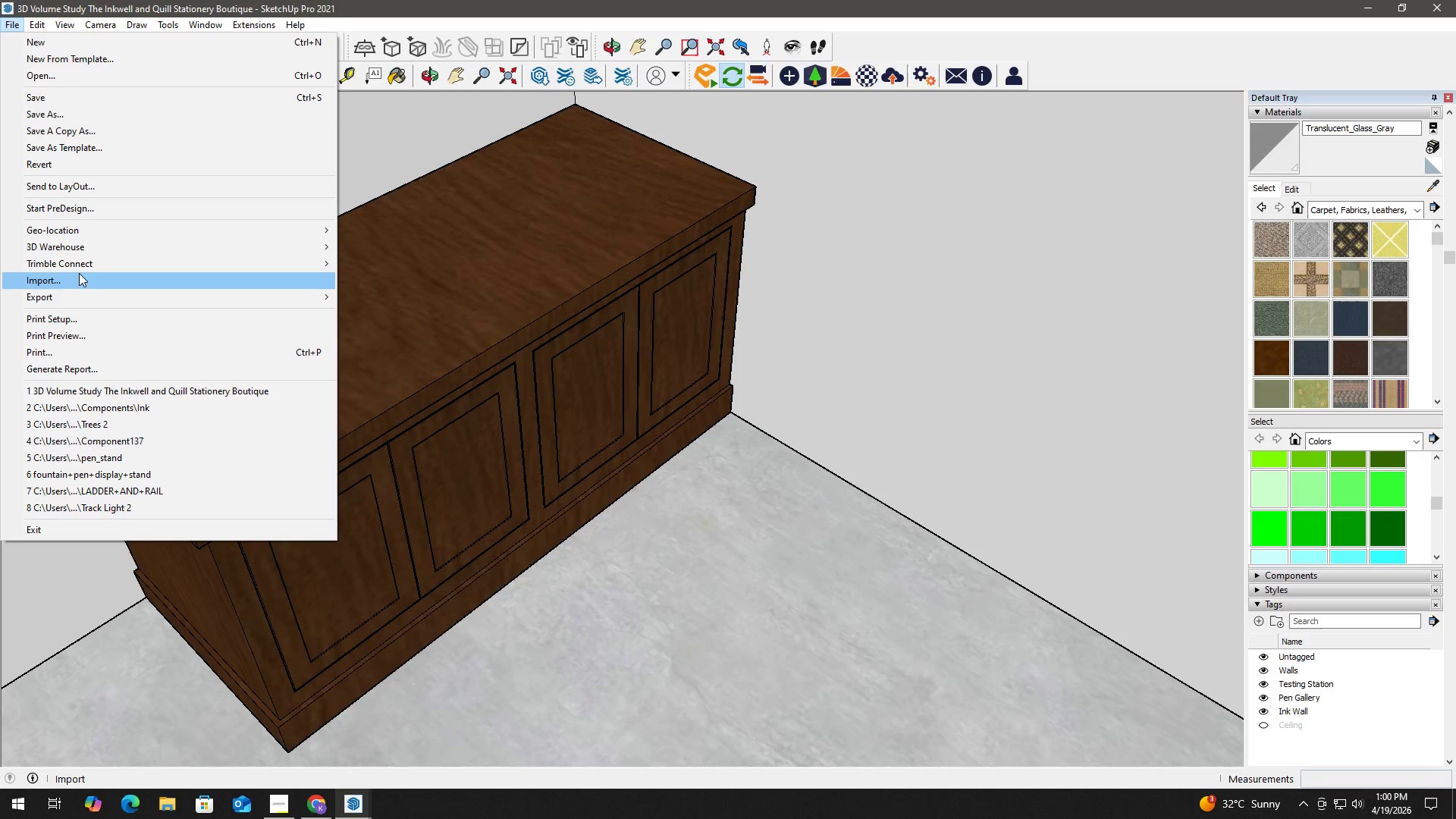 
left_click([80, 275])
 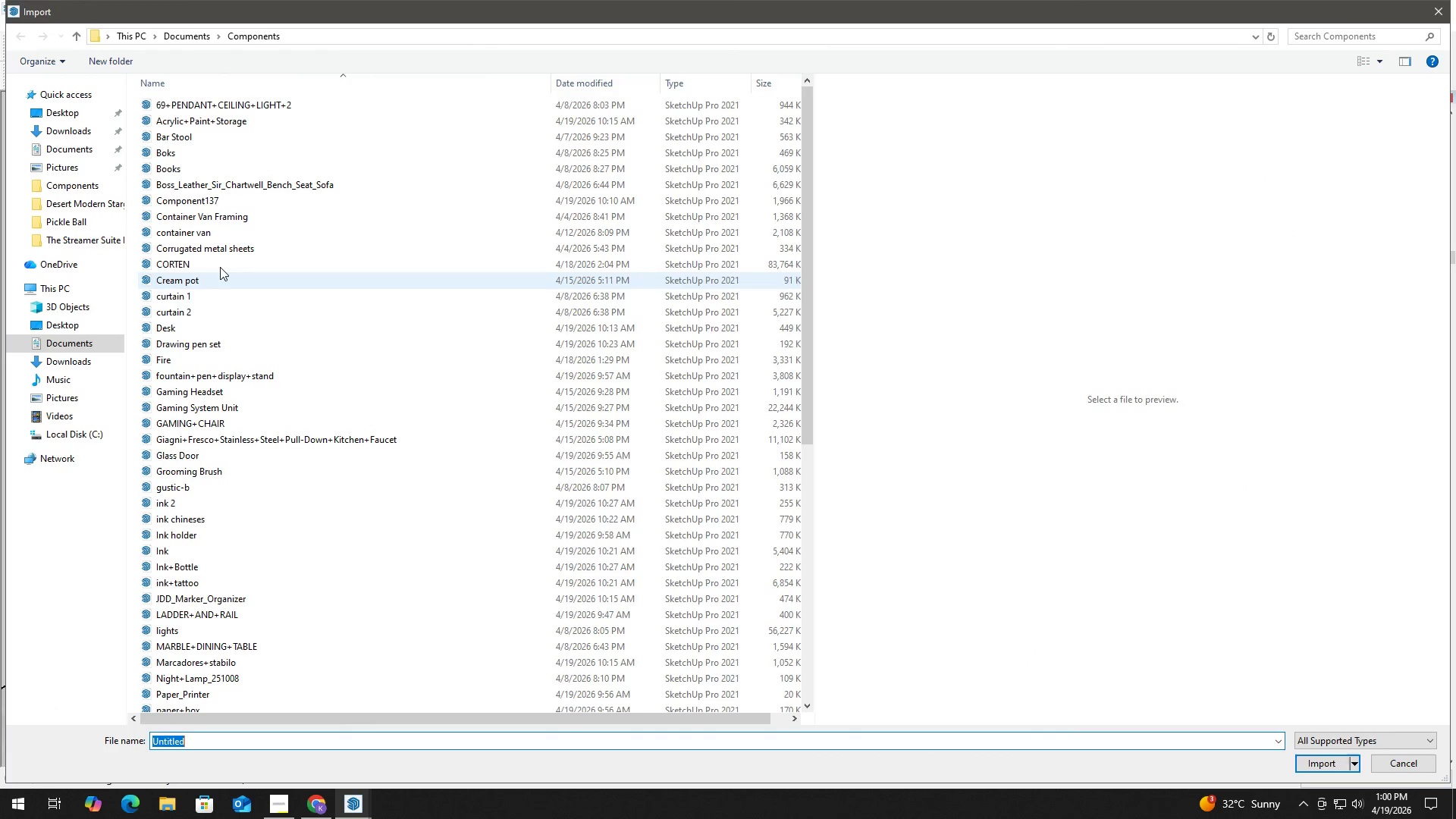 
scroll: coordinate [234, 491], scroll_direction: down, amount: 3.0
 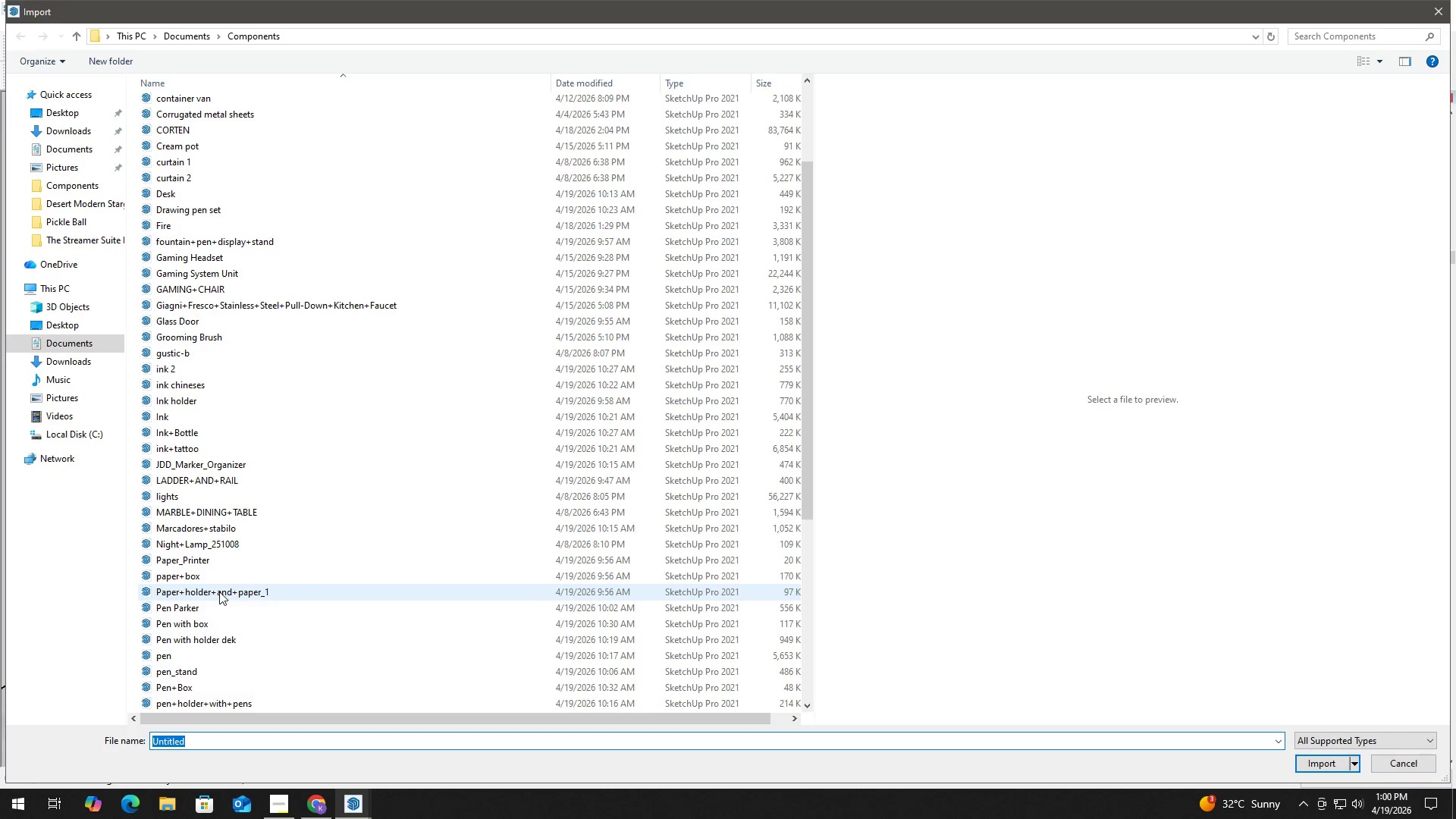 
left_click([226, 561])
 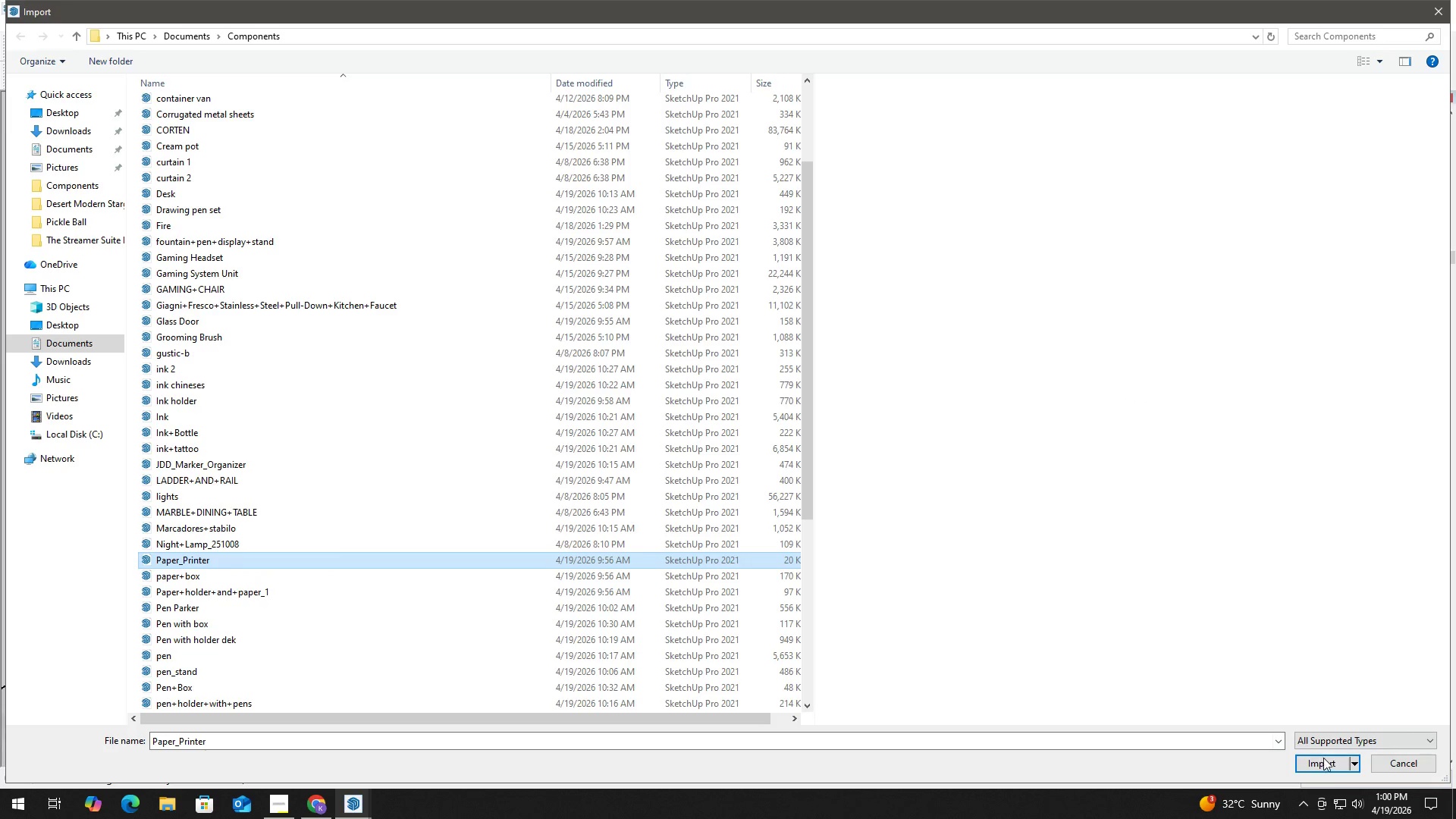 
left_click([1323, 767])
 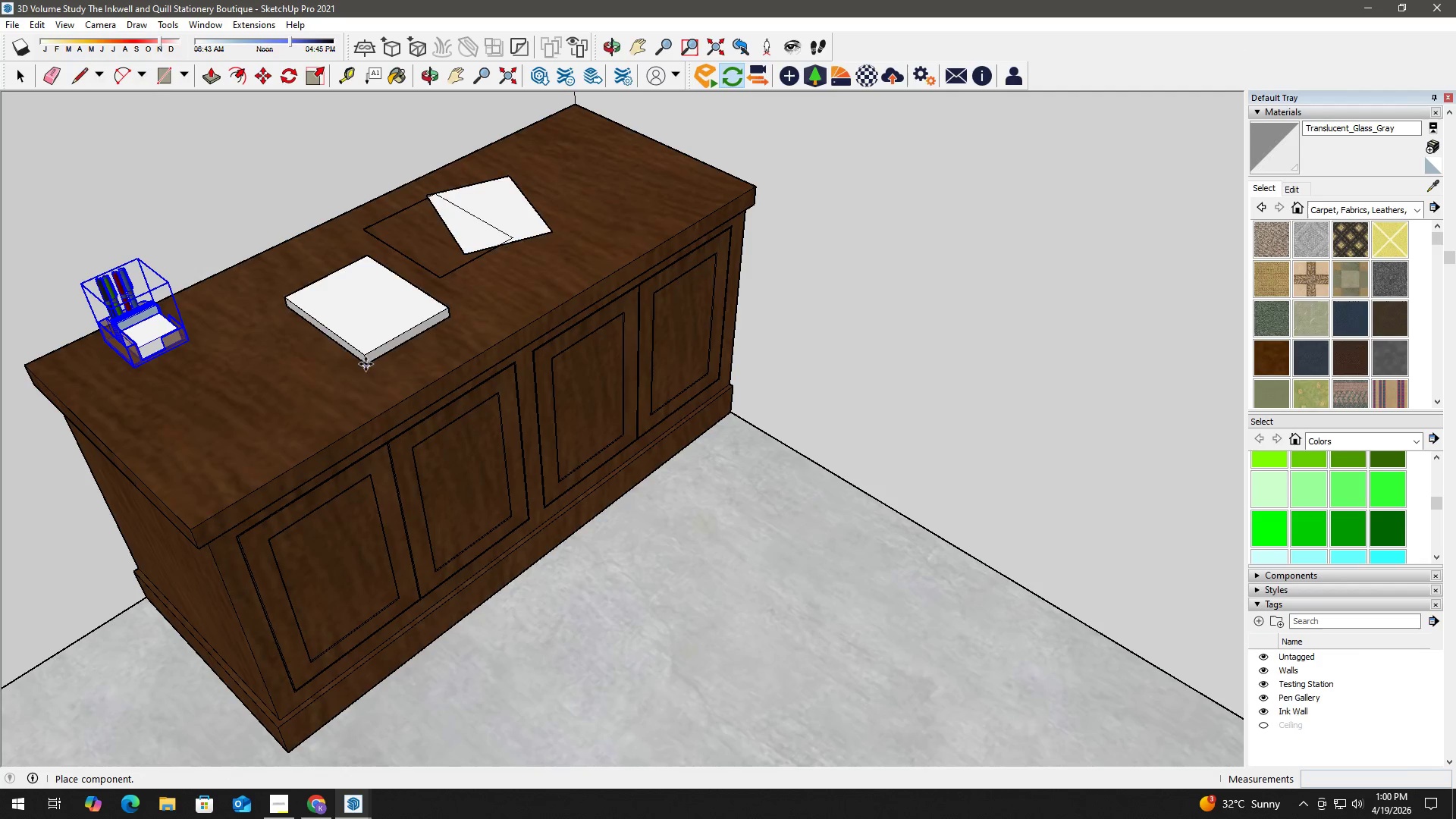 
left_click([334, 368])
 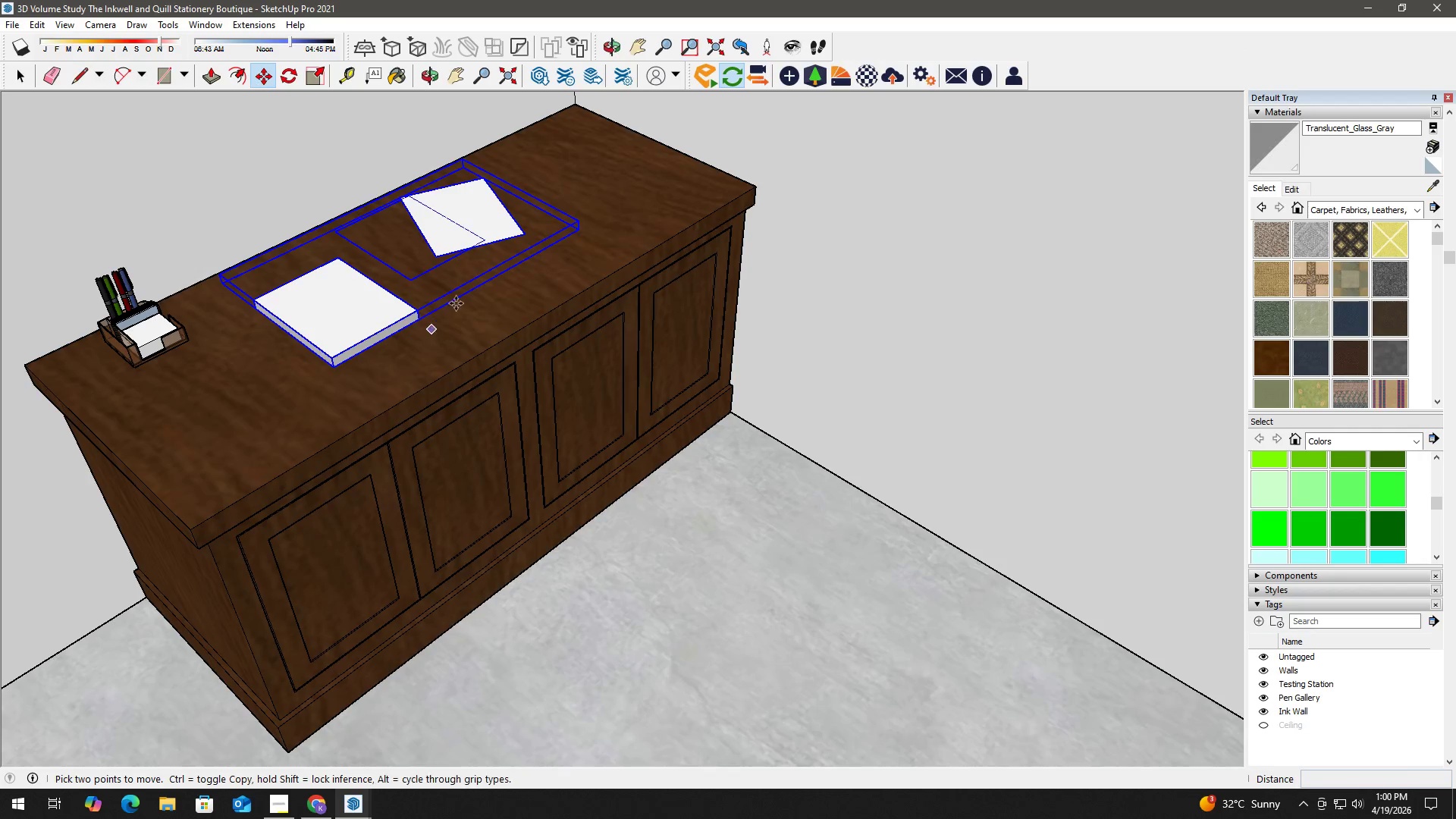 
scroll: coordinate [408, 239], scroll_direction: up, amount: 11.0
 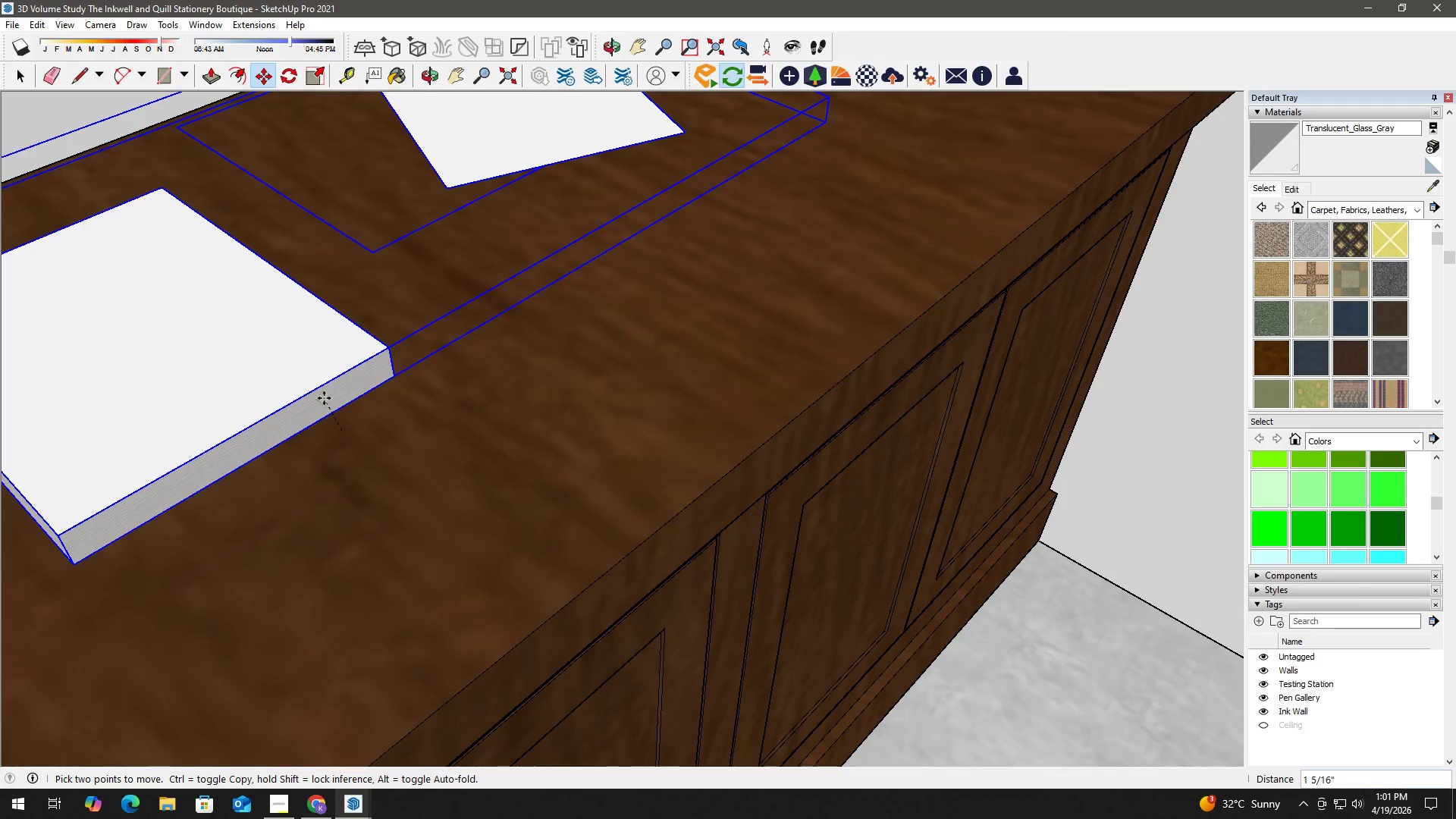 
left_click([334, 389])
 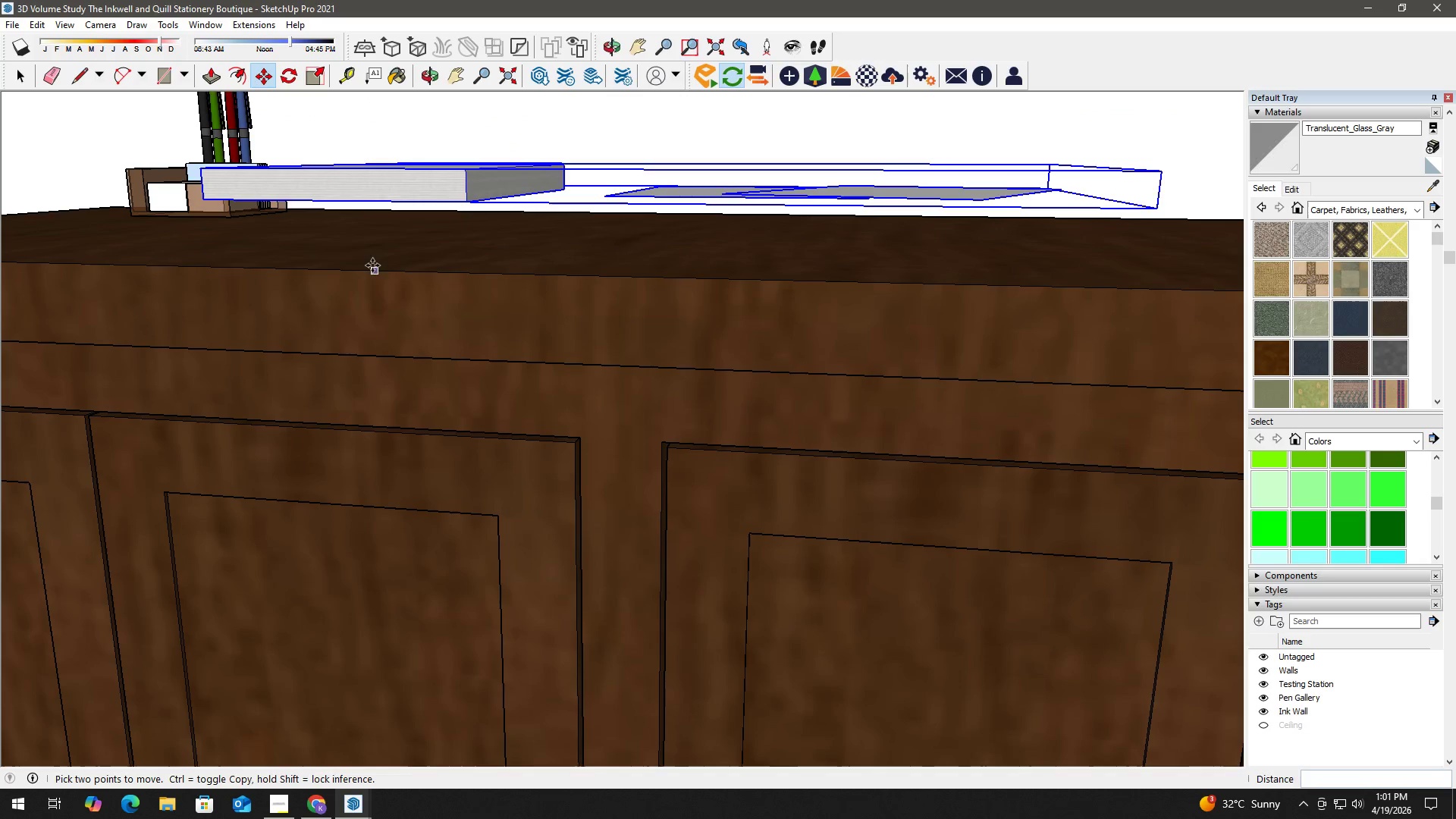 
left_click([197, 202])
 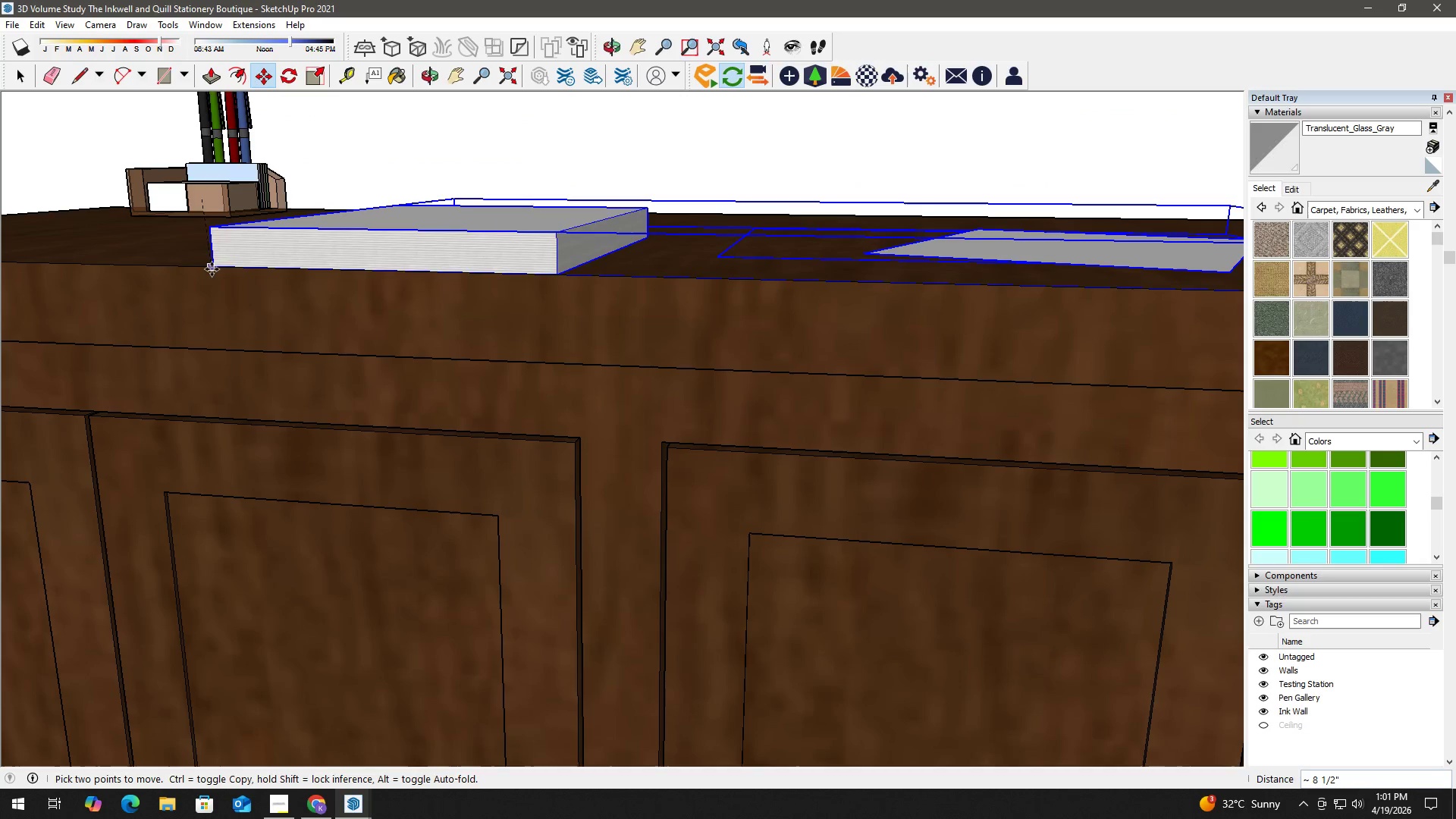 
left_click([211, 271])
 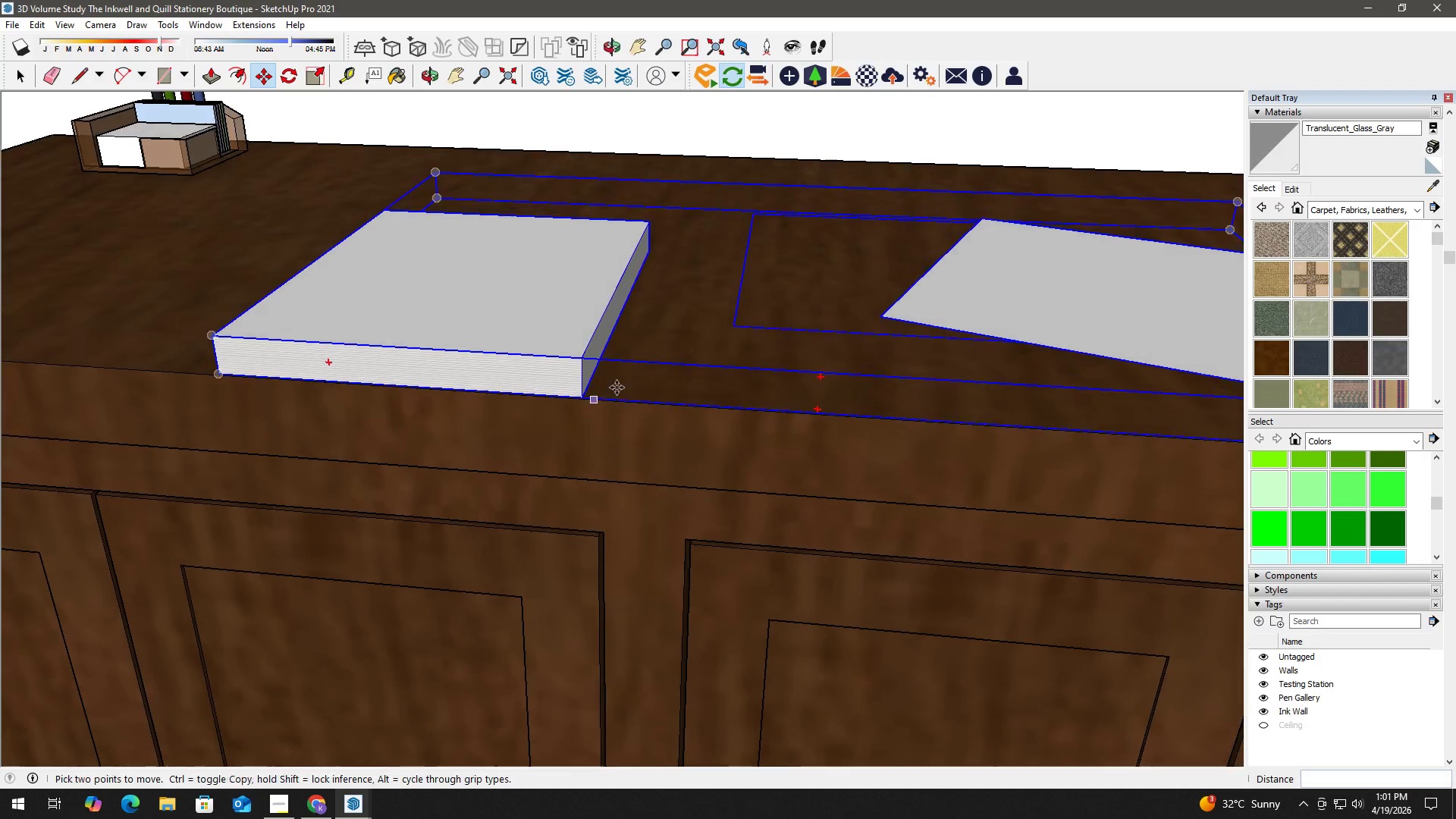 
key(Space)
 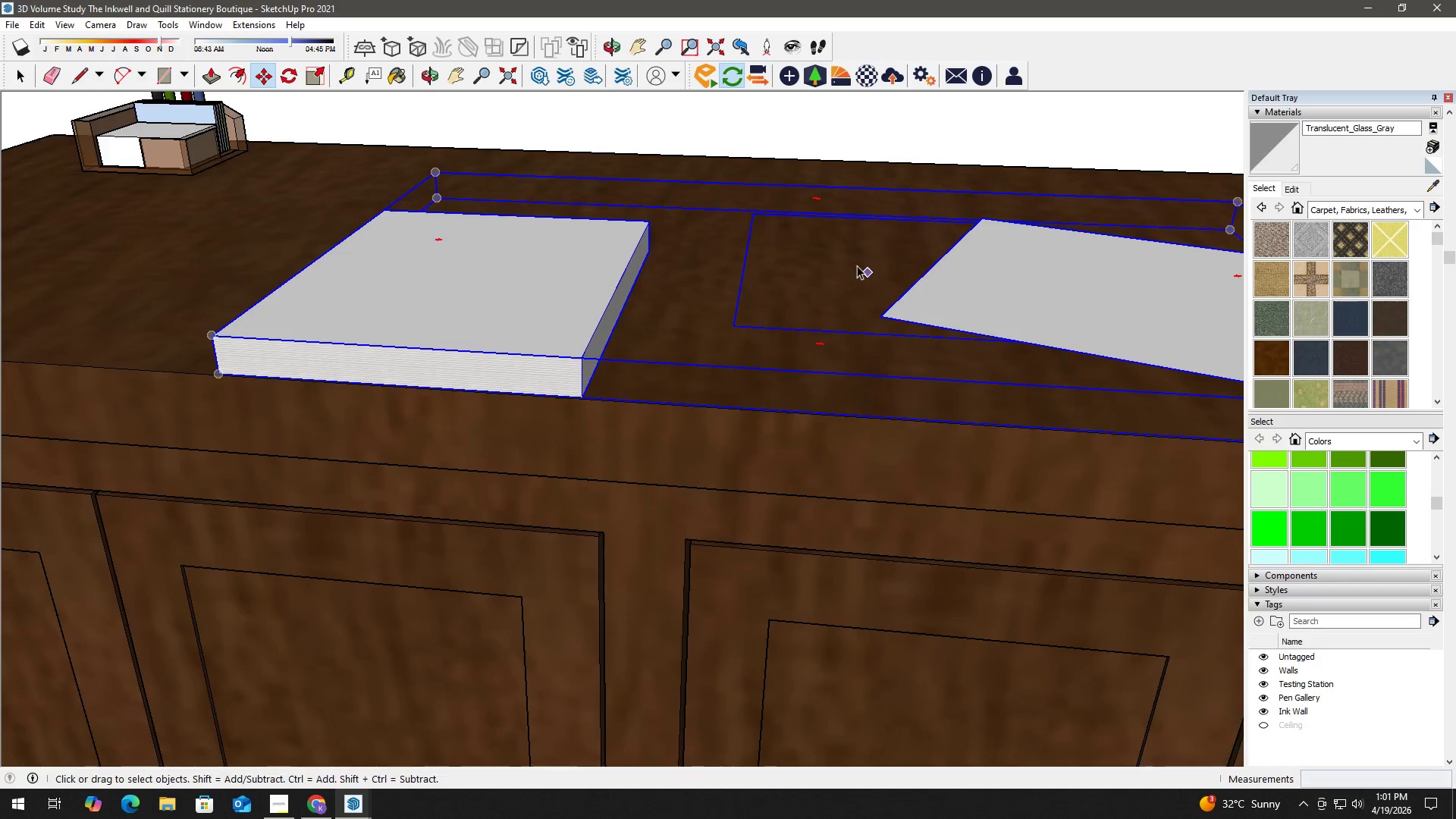 
scroll: coordinate [671, 297], scroll_direction: up, amount: 3.0
 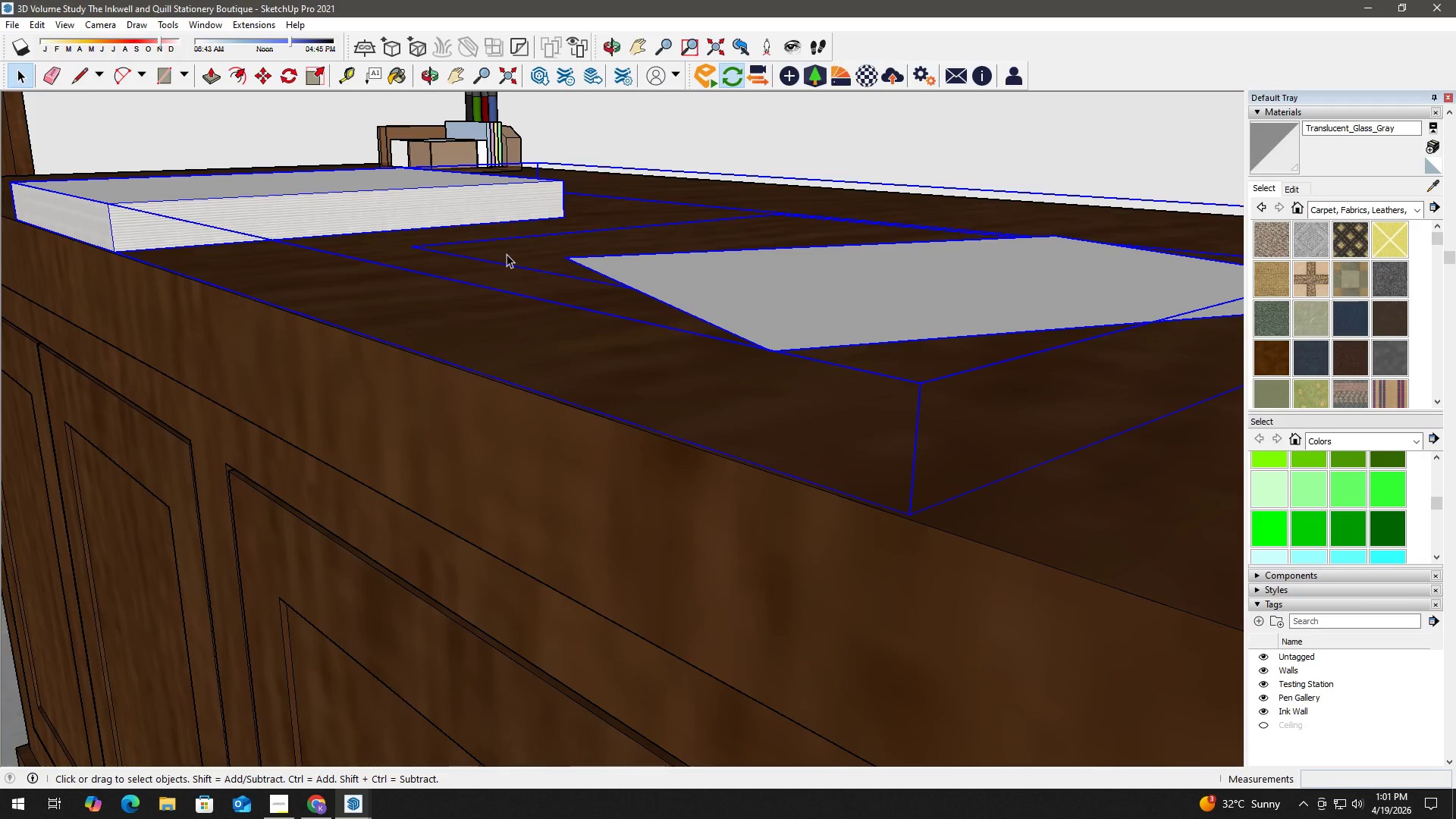 
double_click([507, 254])
 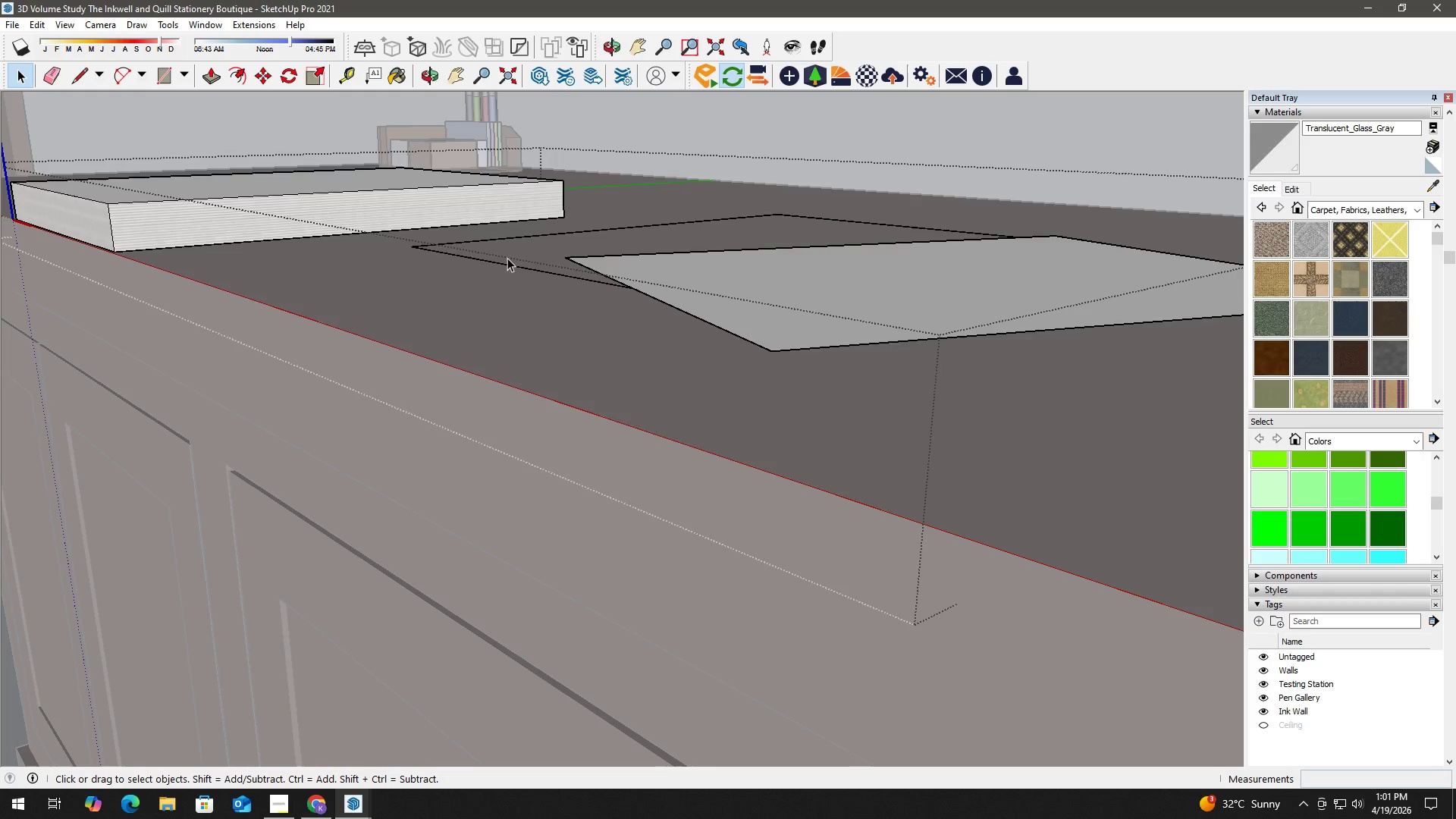 
triple_click([507, 258])
 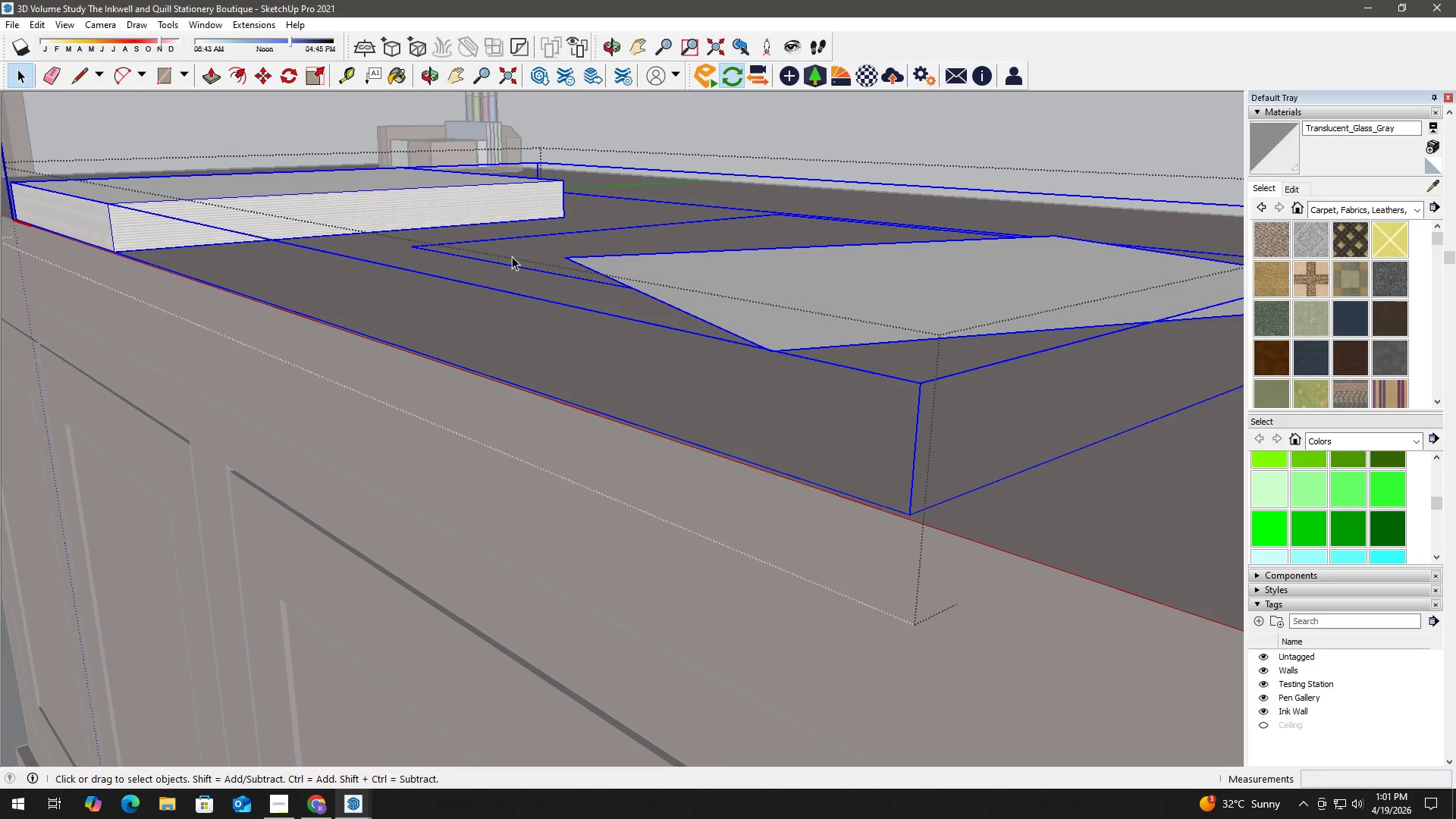 
double_click([512, 256])
 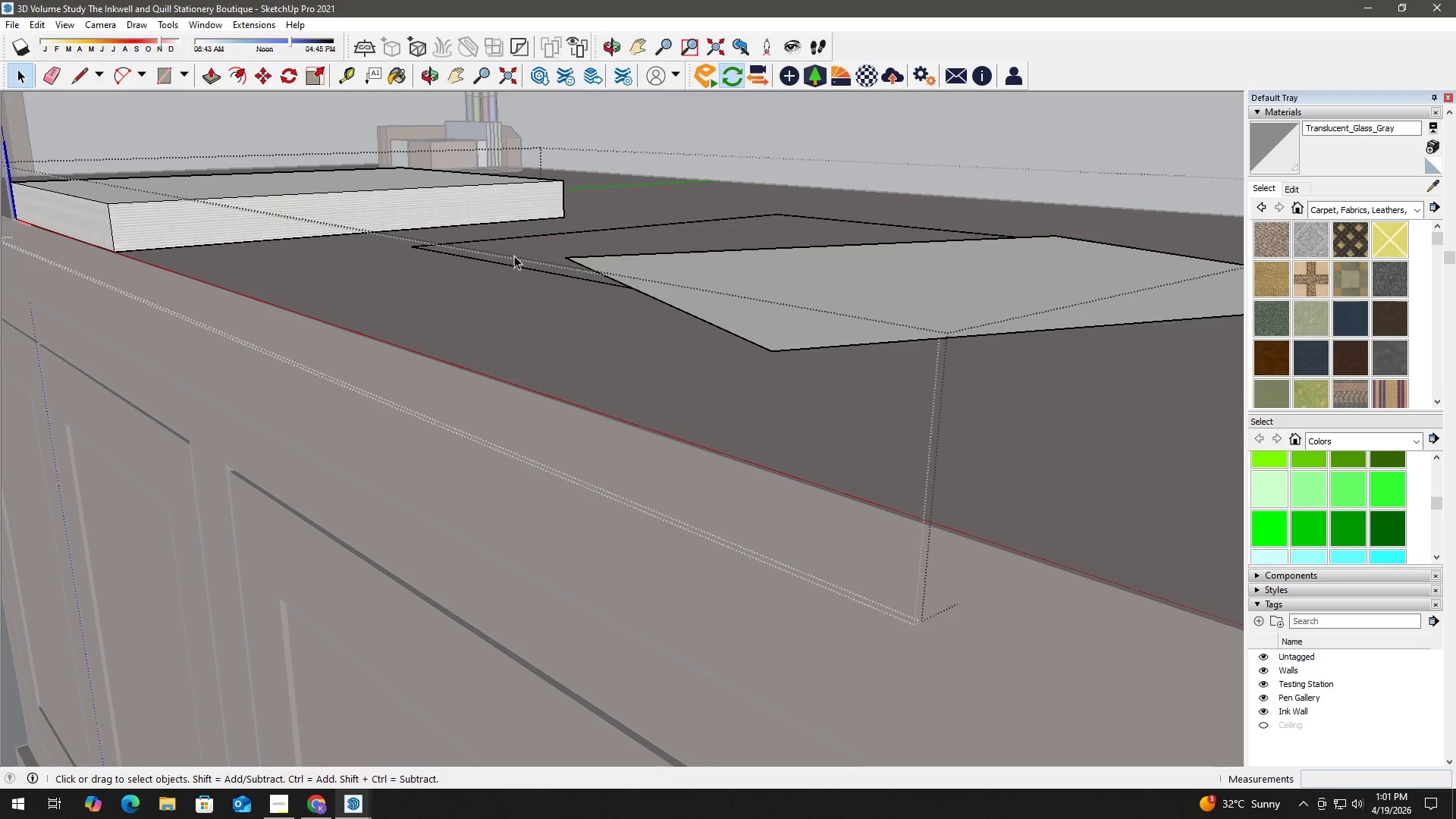 
triple_click([514, 256])
 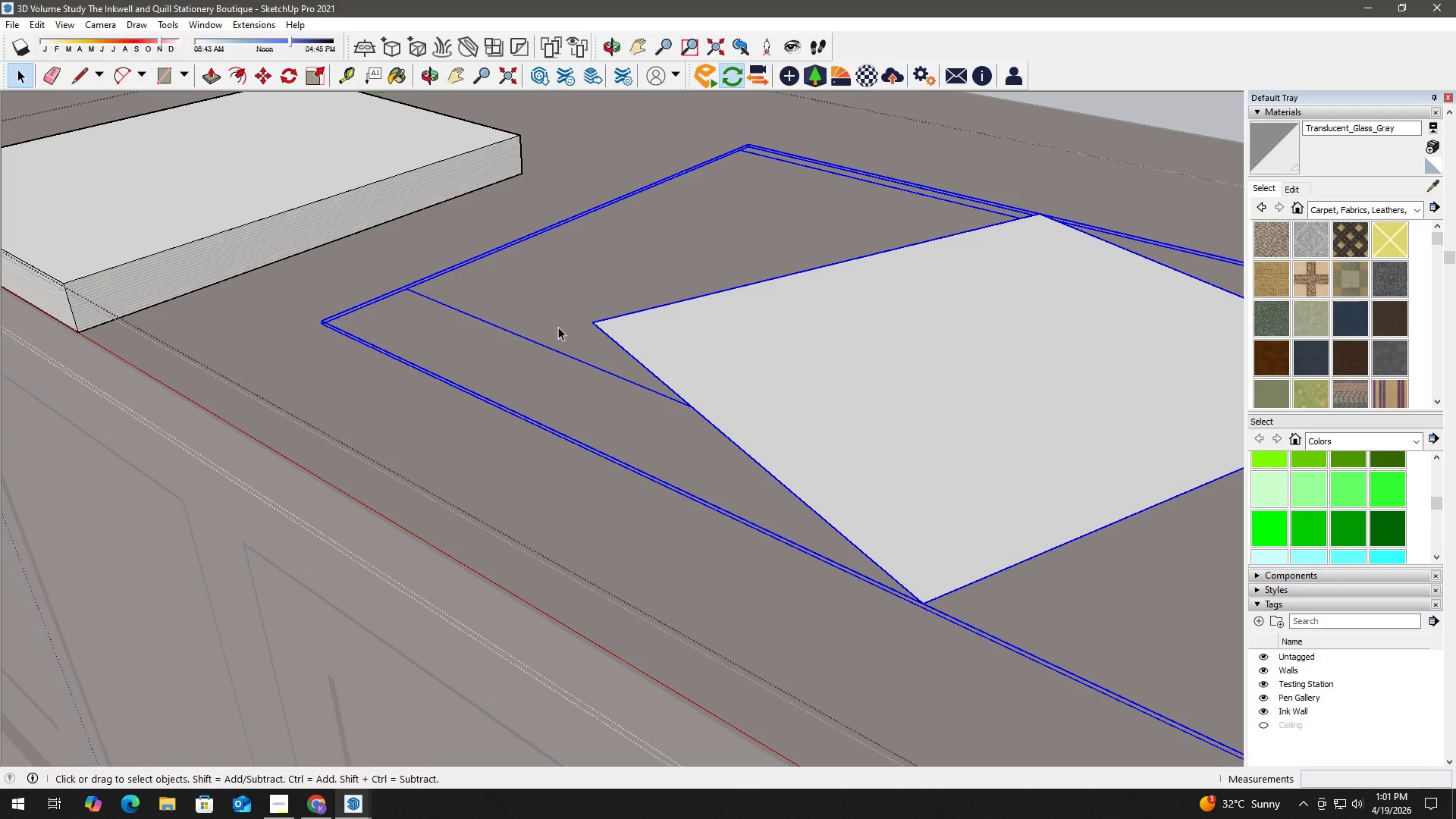 
double_click([551, 315])
 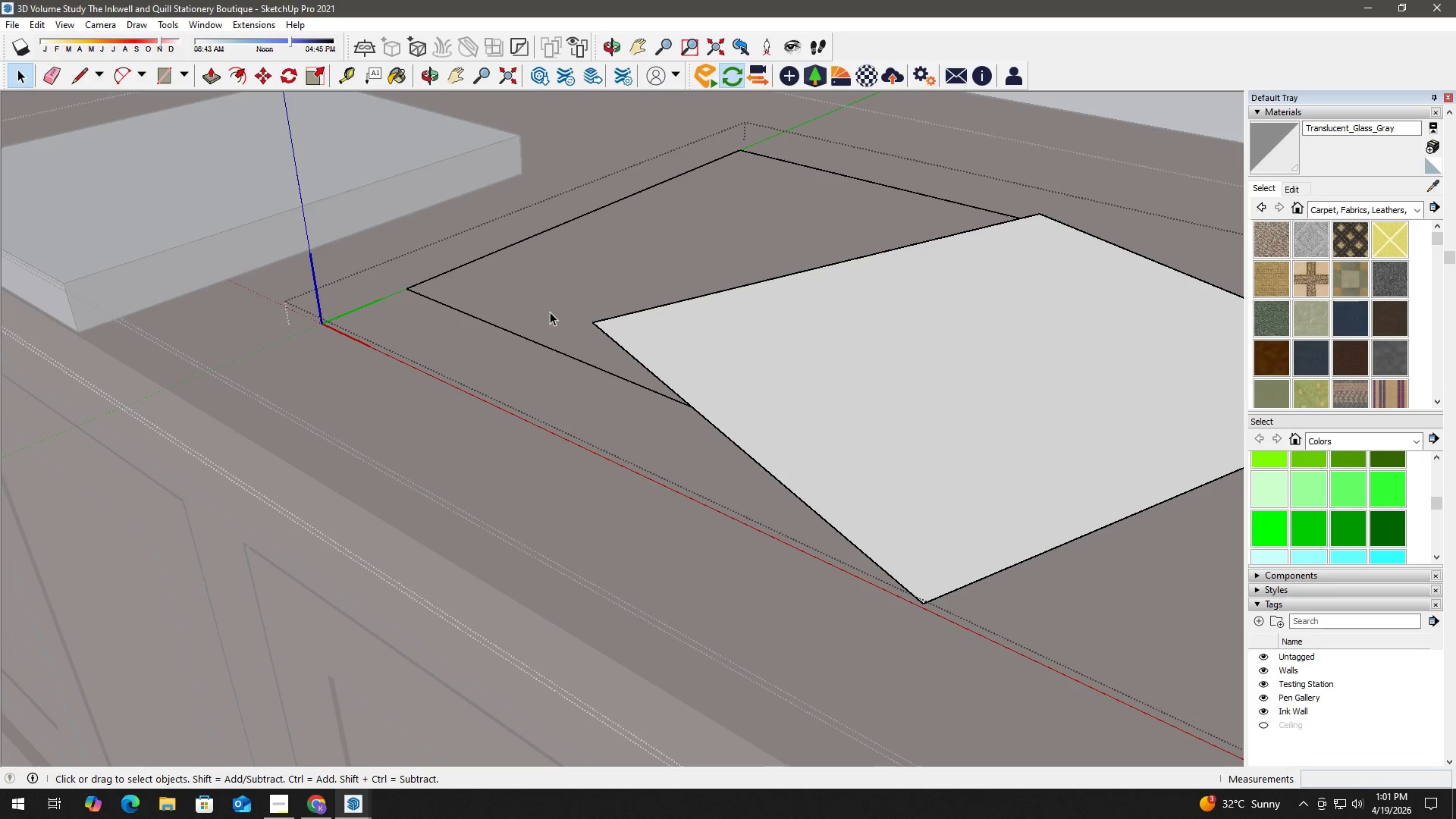 
triple_click([550, 312])
 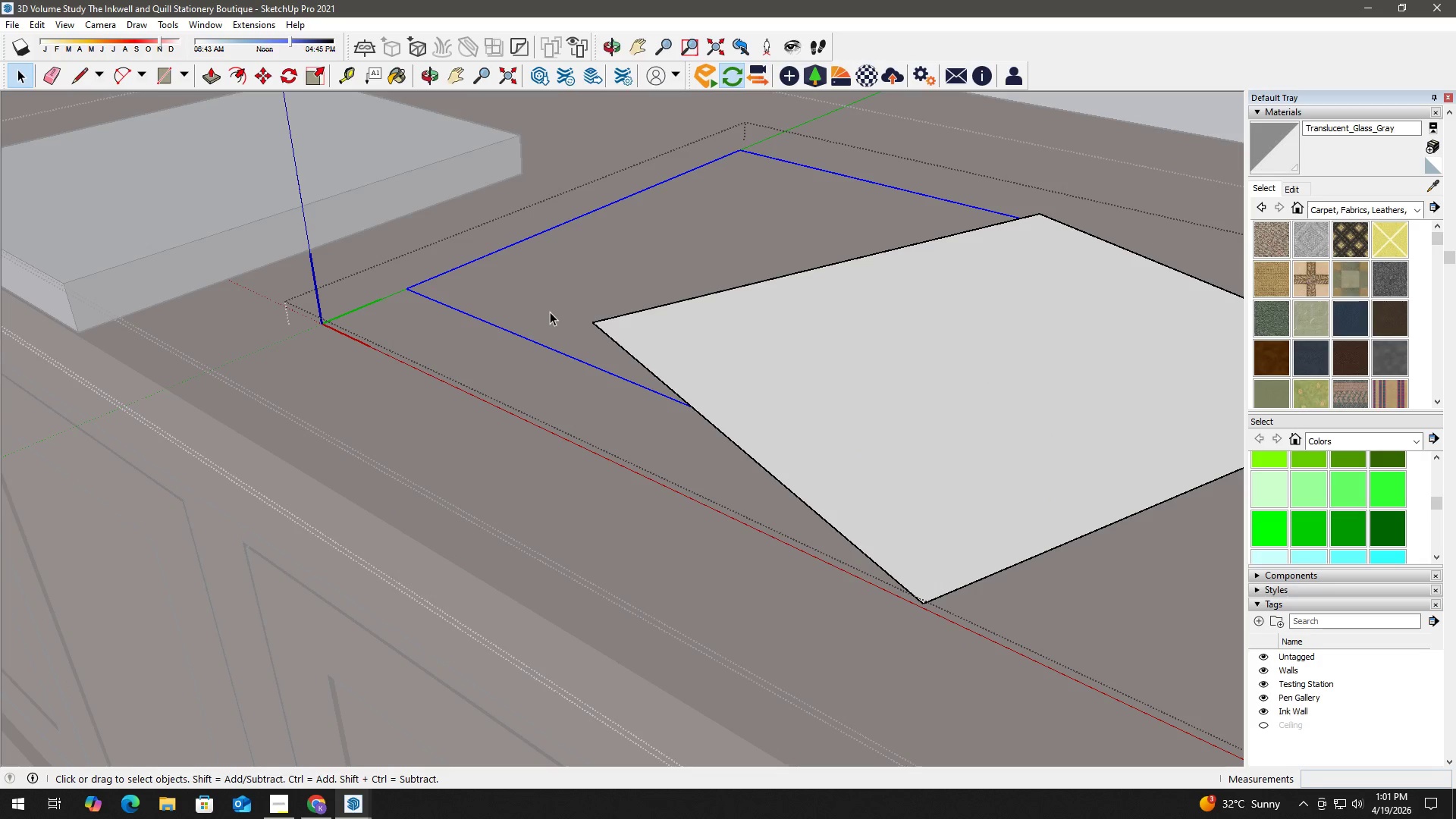 
triple_click([550, 312])
 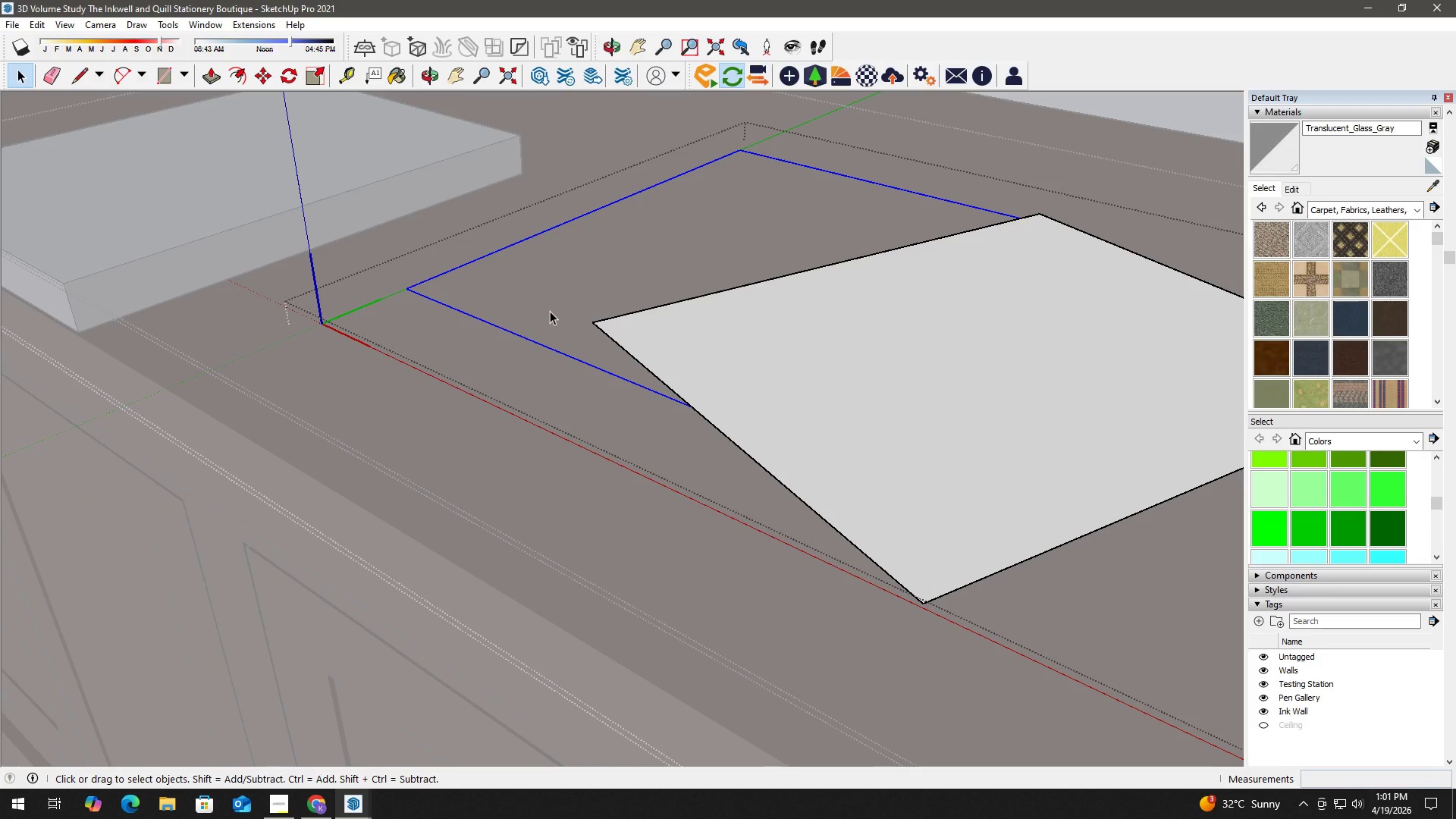 
triple_click([550, 311])
 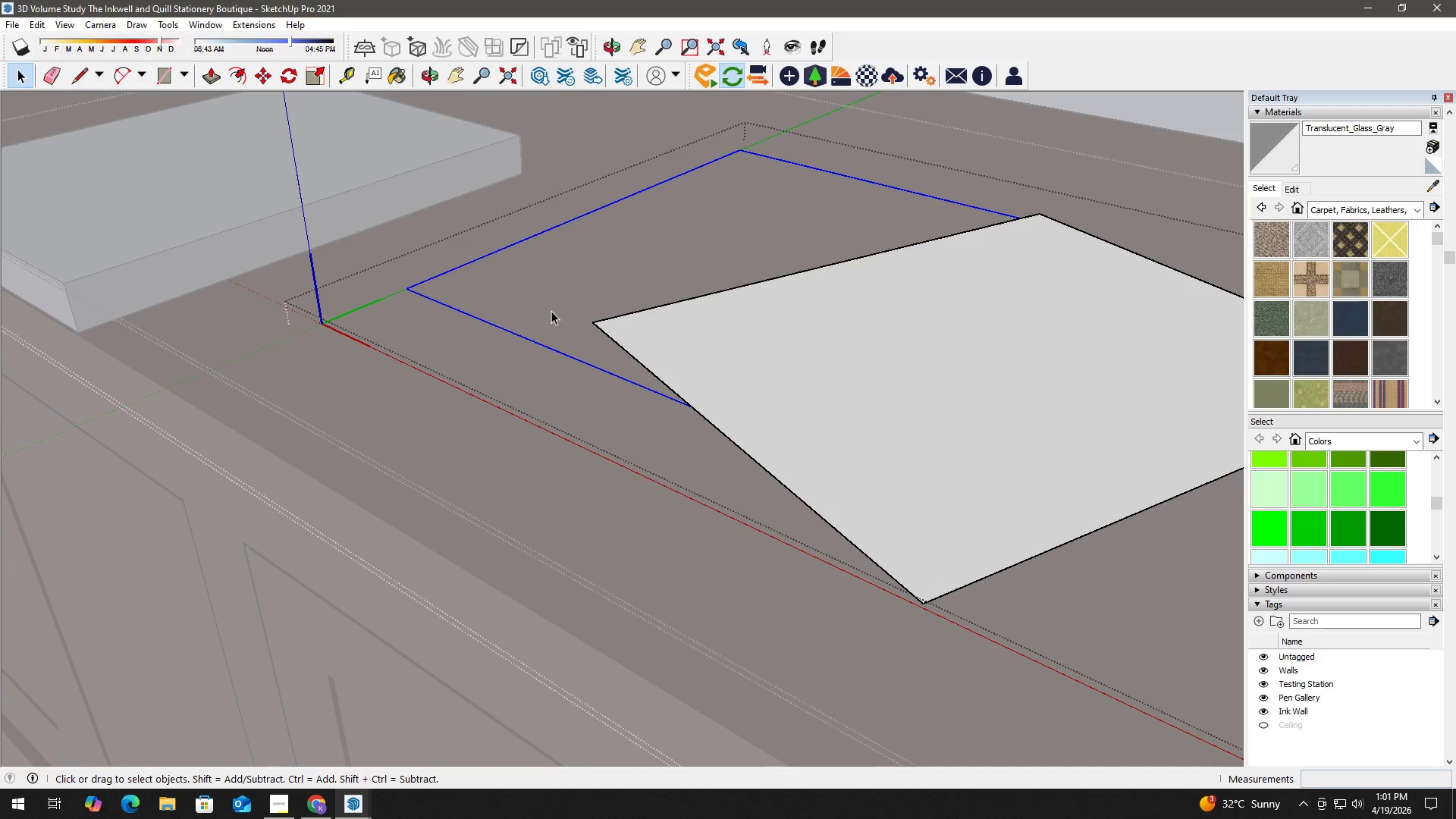 
key(Delete)
 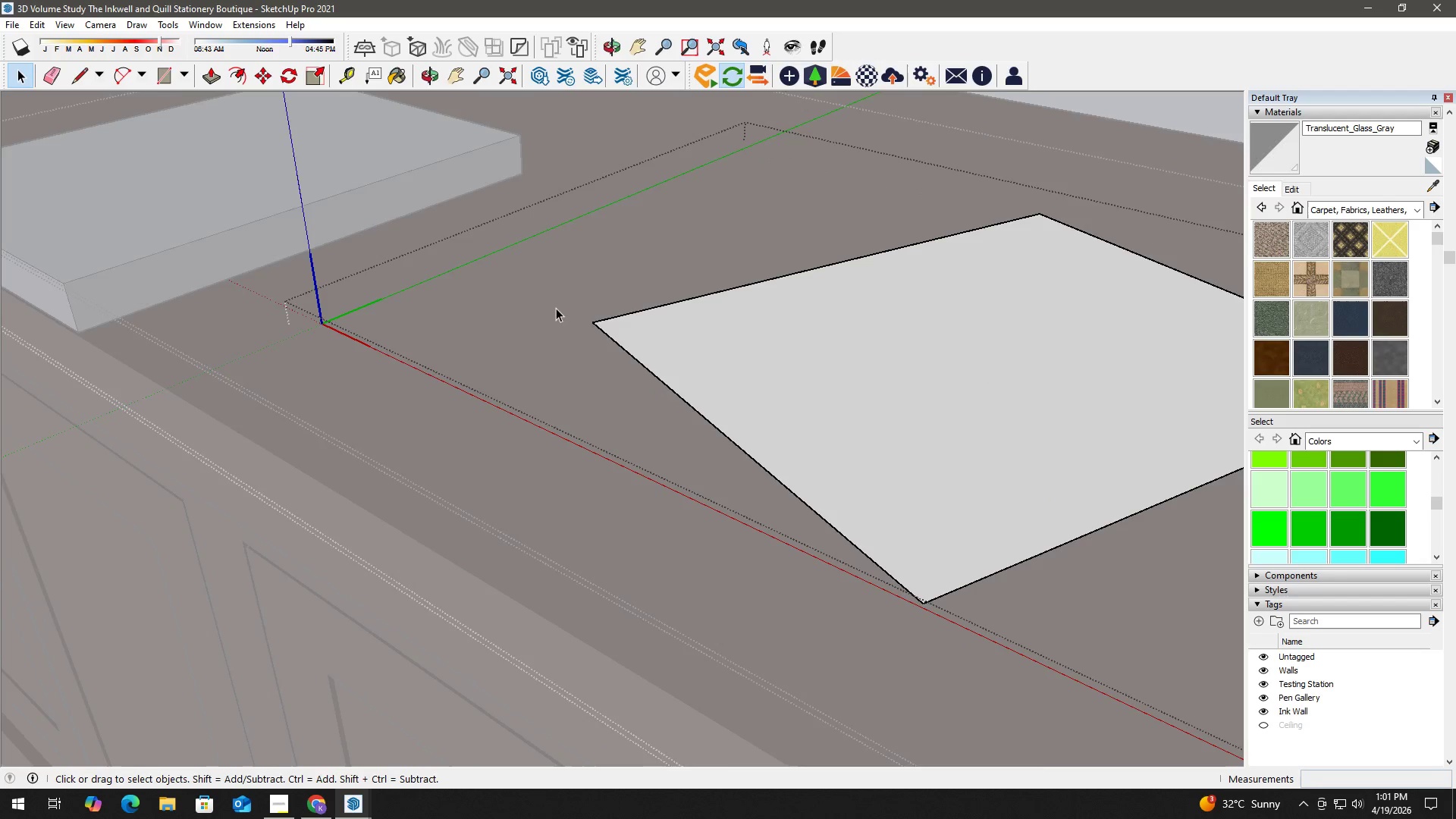 
key(Escape)
 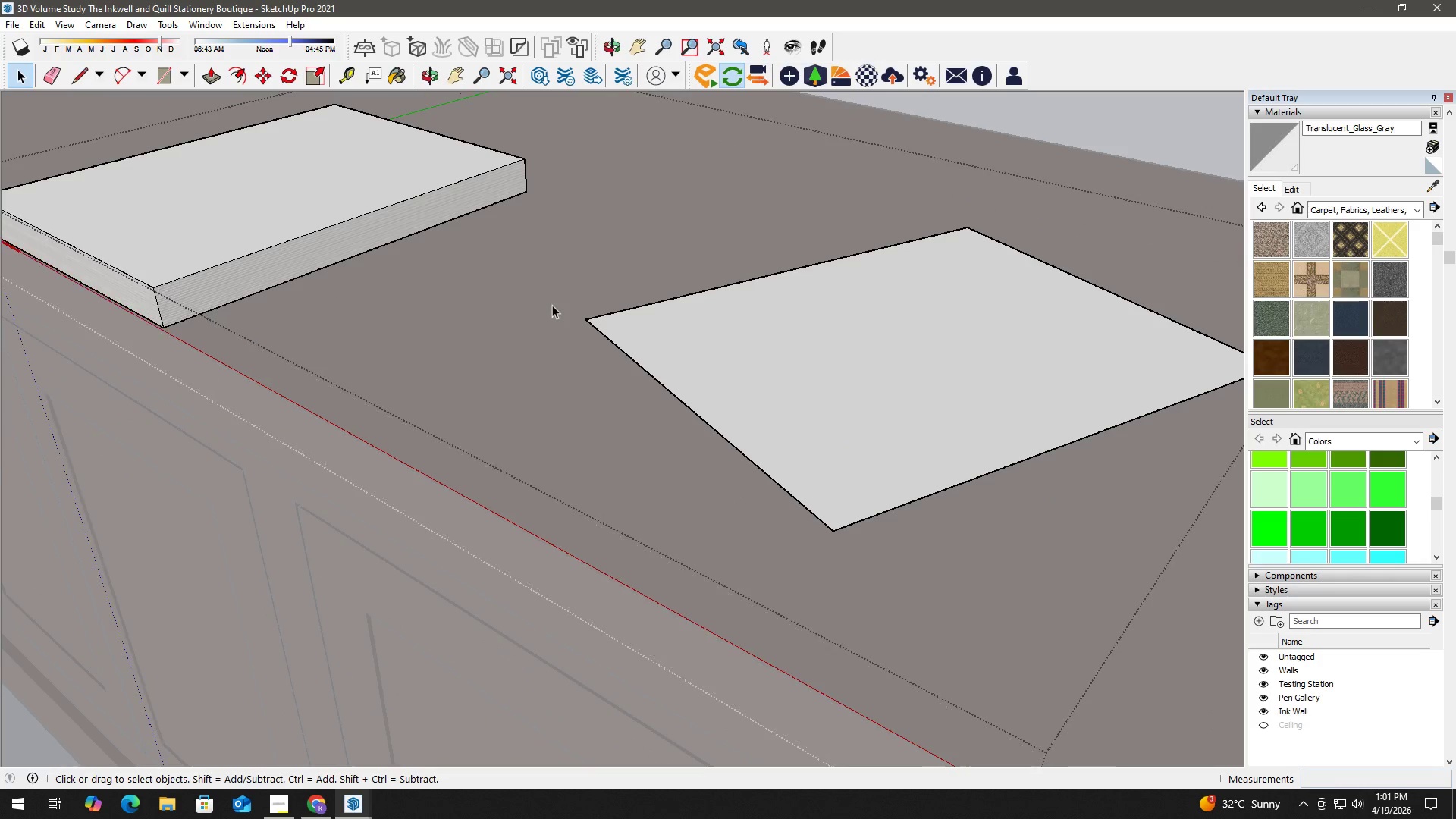 
scroll: coordinate [554, 306], scroll_direction: down, amount: 2.0
 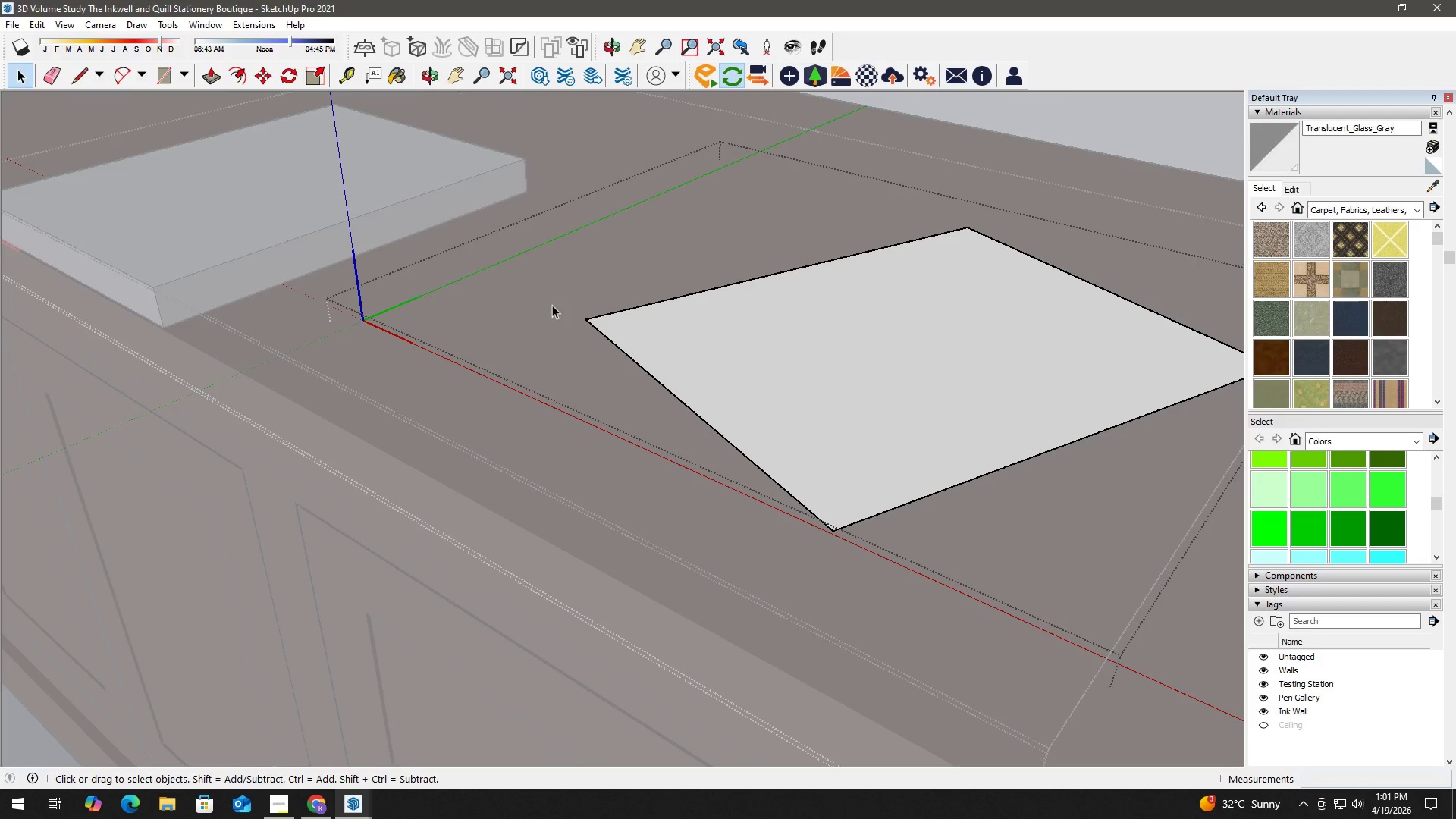 
key(Escape)
 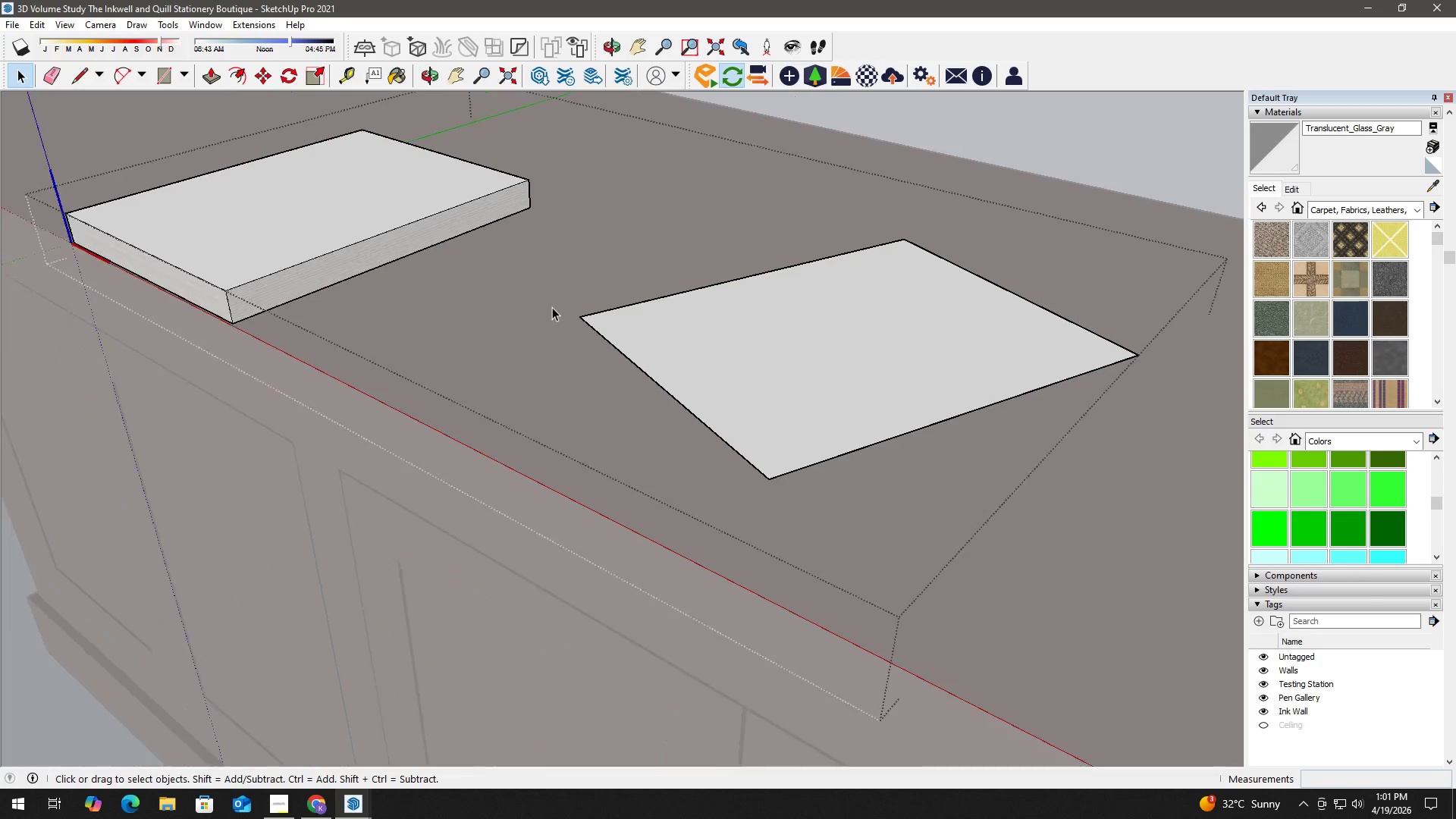 
key(Escape)
 